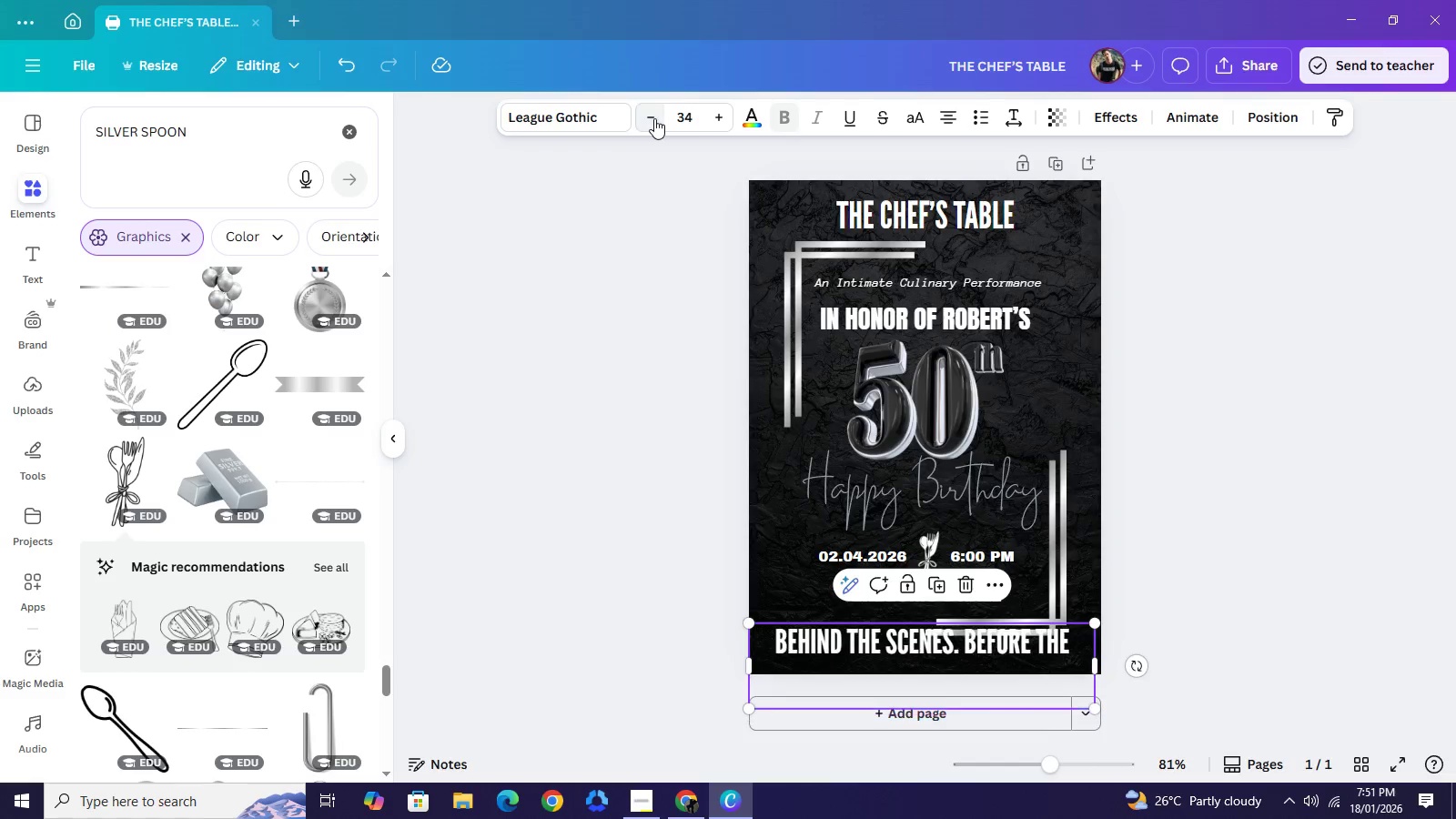 
triple_click([654, 118])
 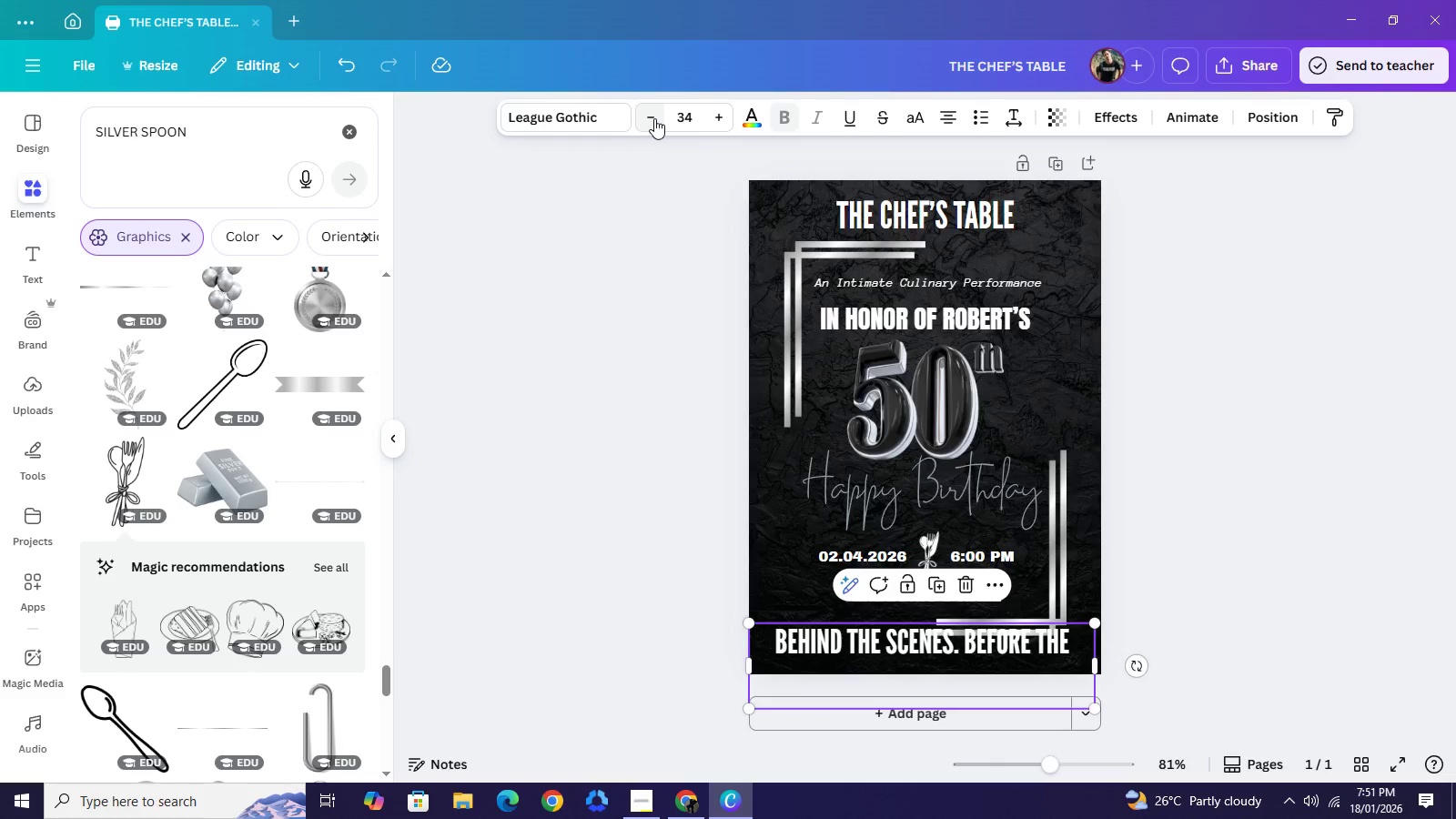 
triple_click([654, 118])
 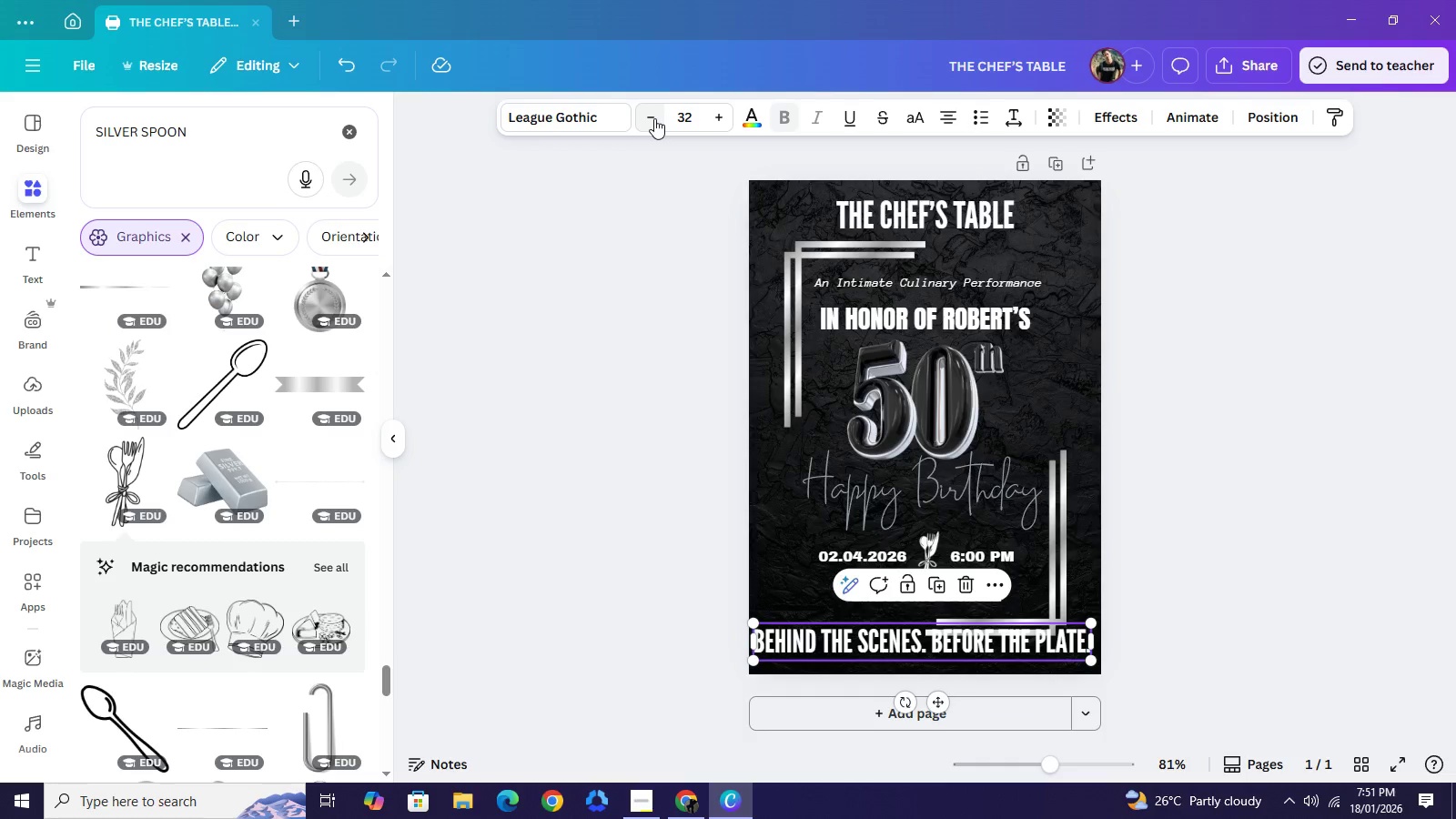 
triple_click([654, 118])
 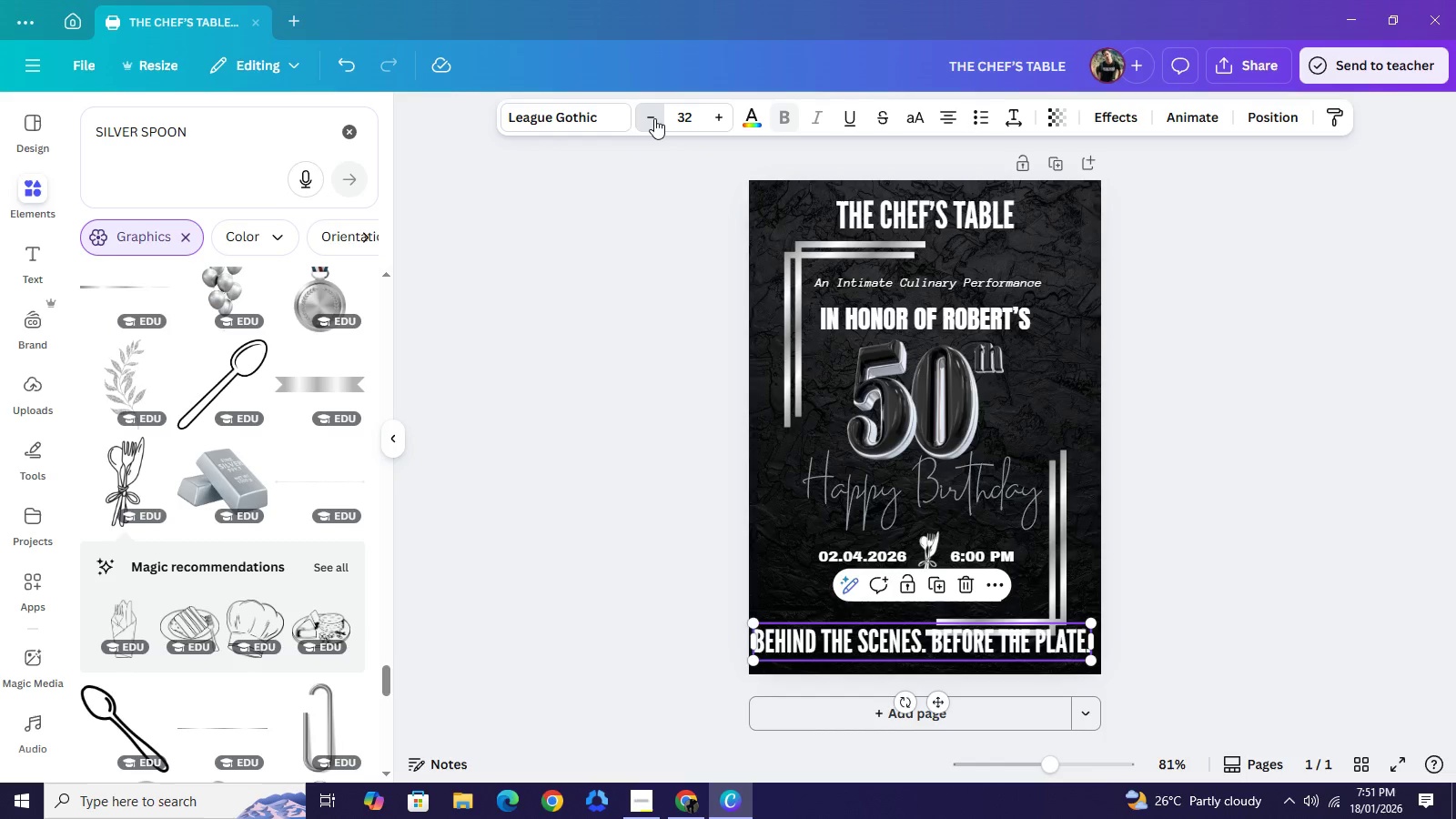 
triple_click([654, 118])
 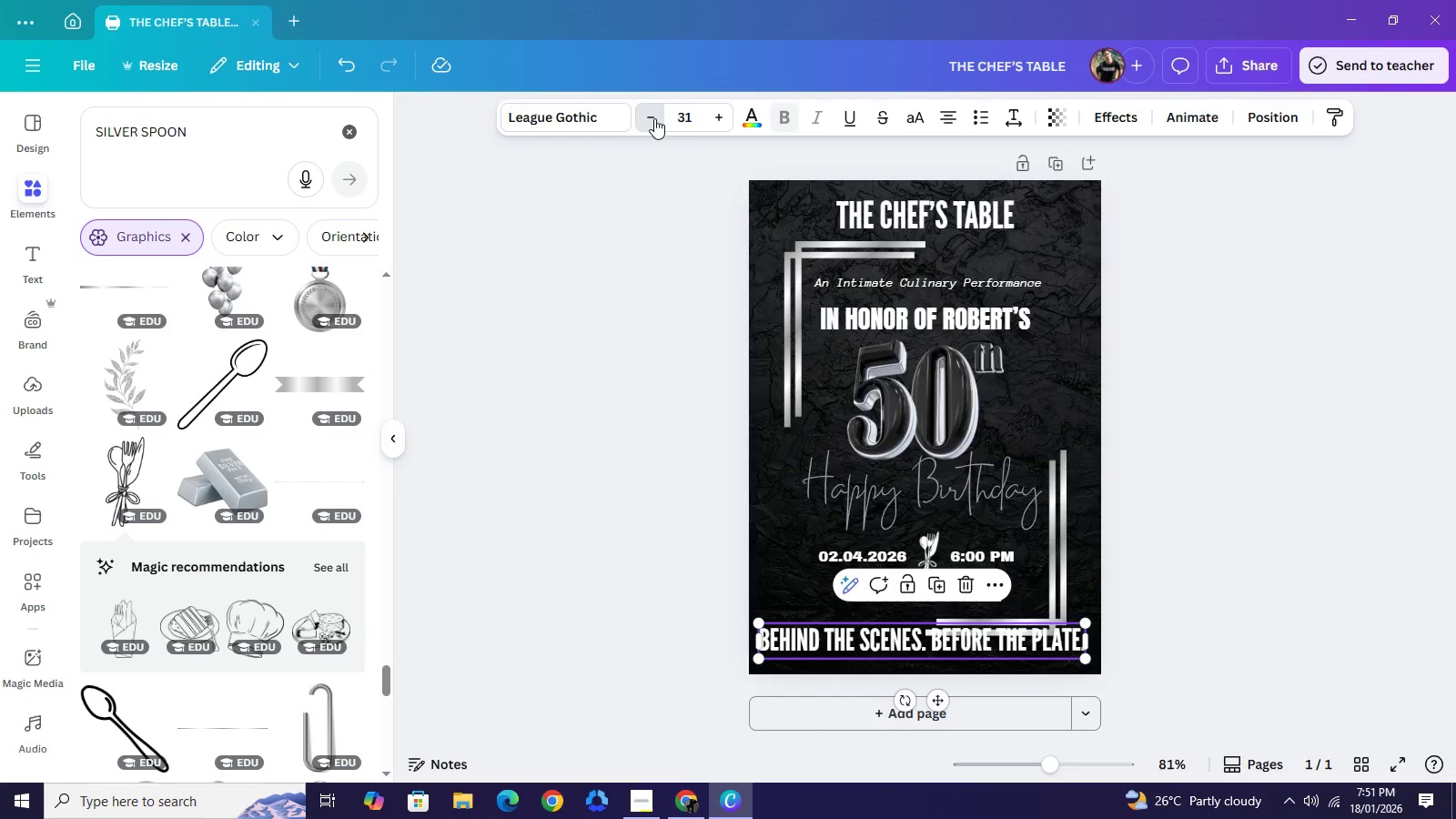 
triple_click([654, 118])
 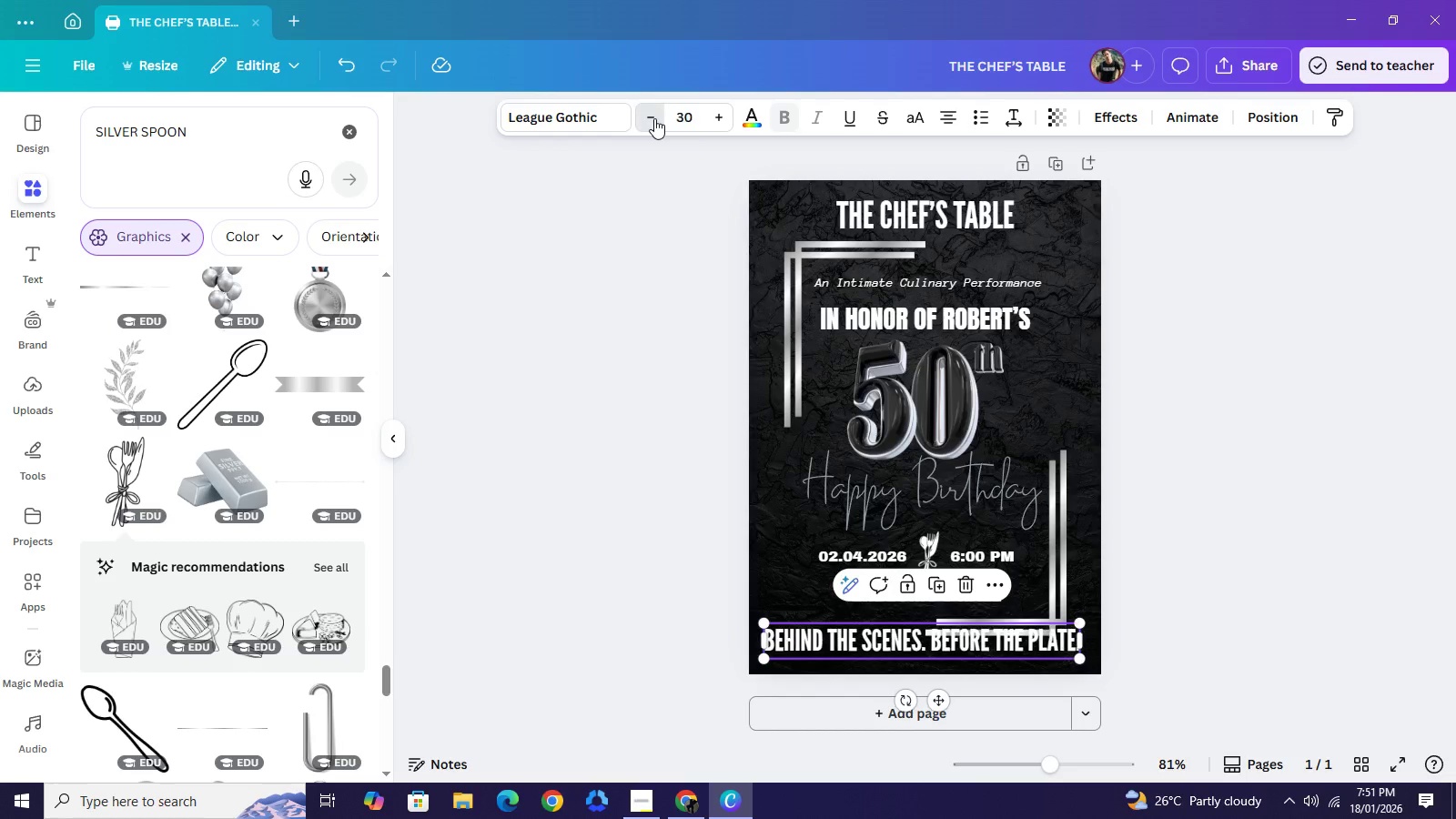 
triple_click([654, 118])
 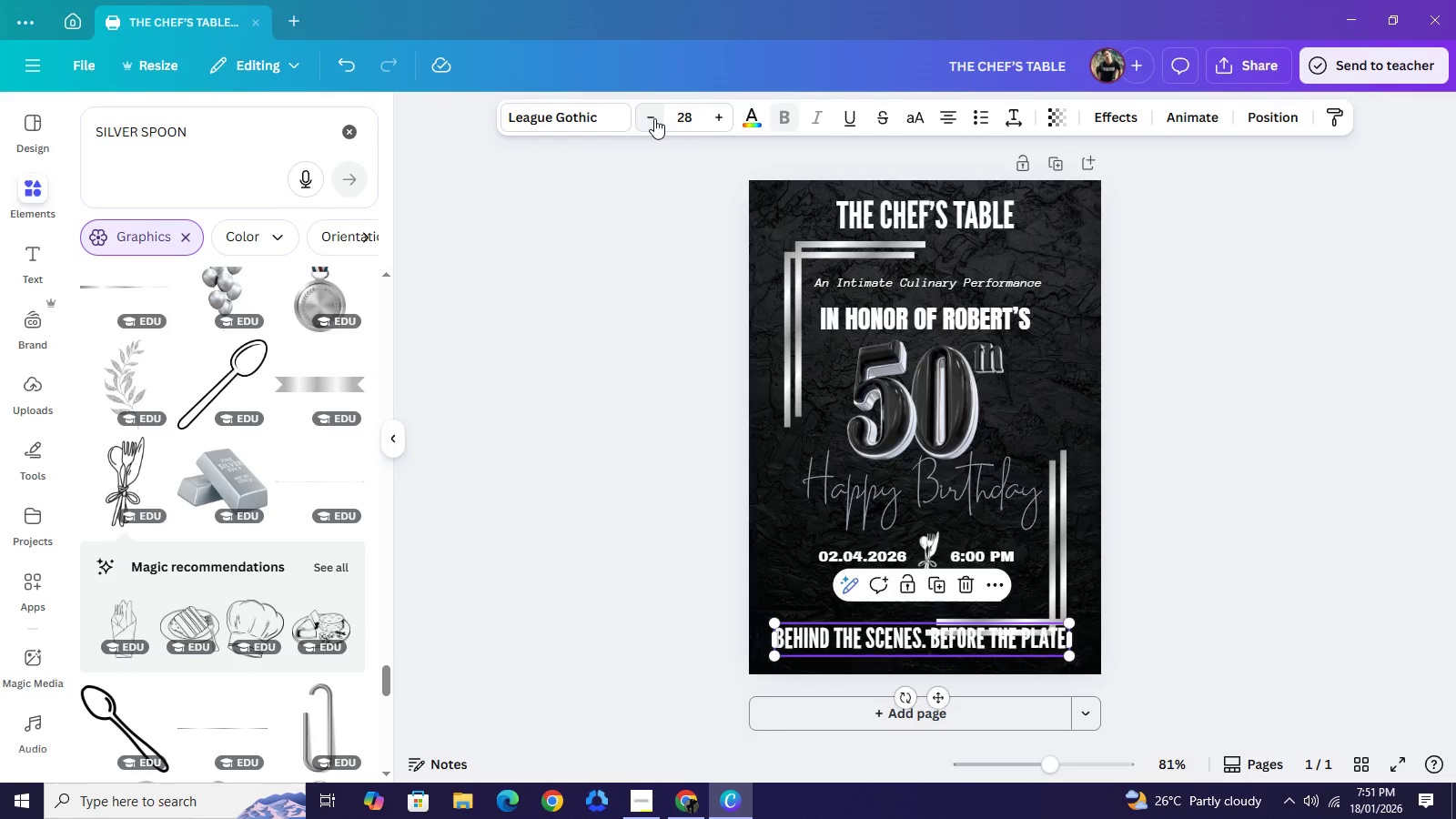 
triple_click([654, 118])
 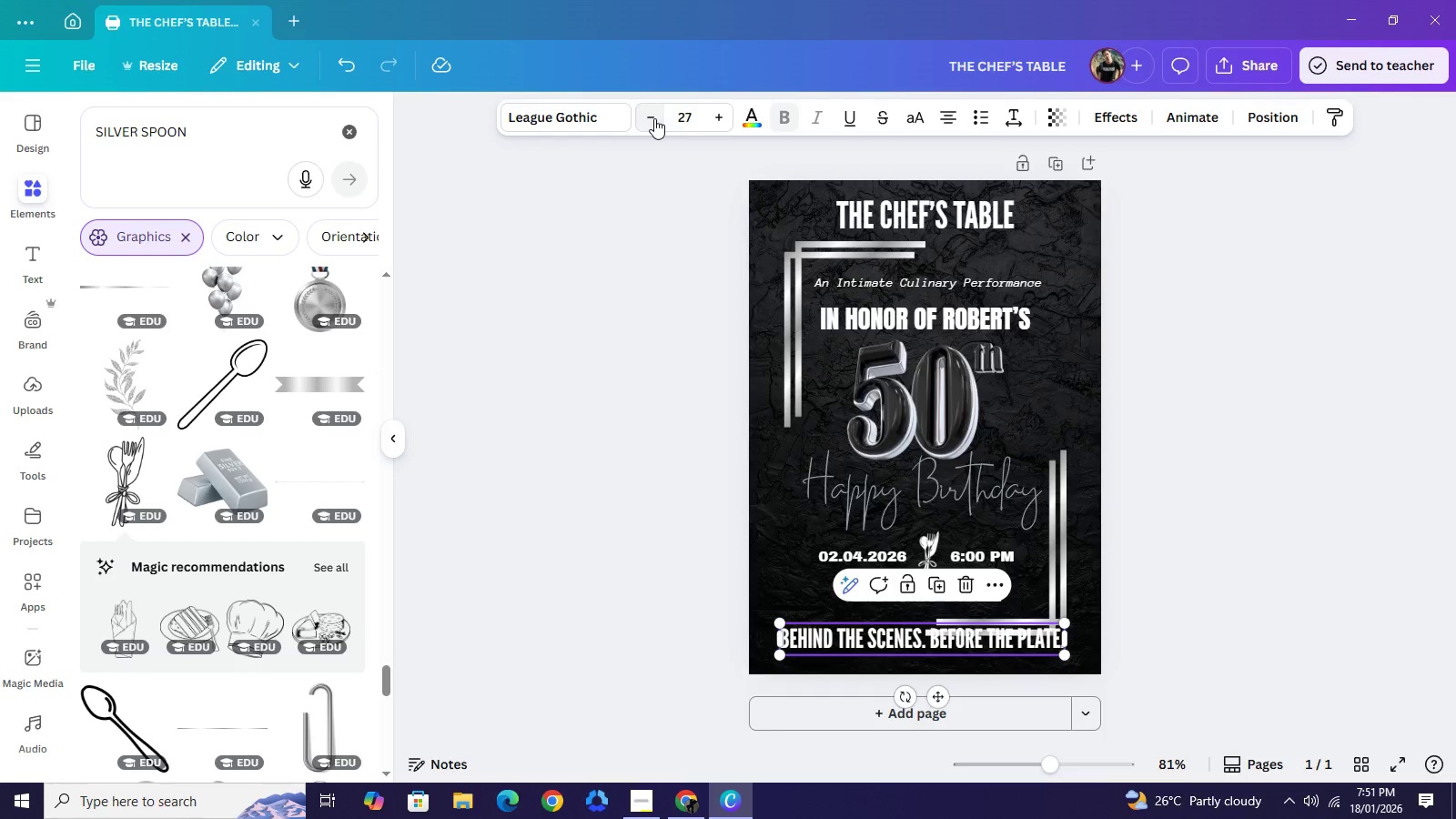 
triple_click([654, 118])
 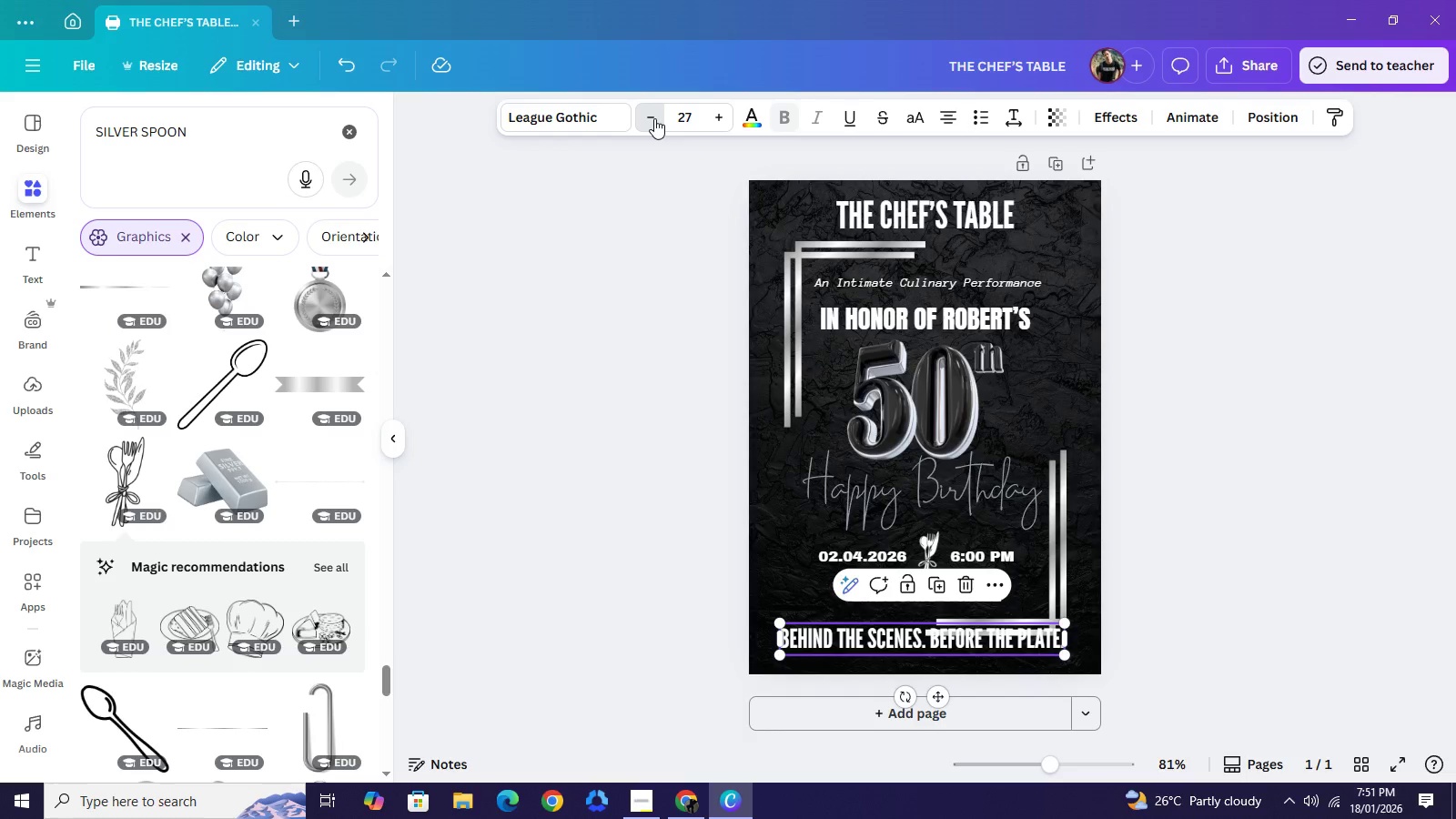 
triple_click([654, 118])
 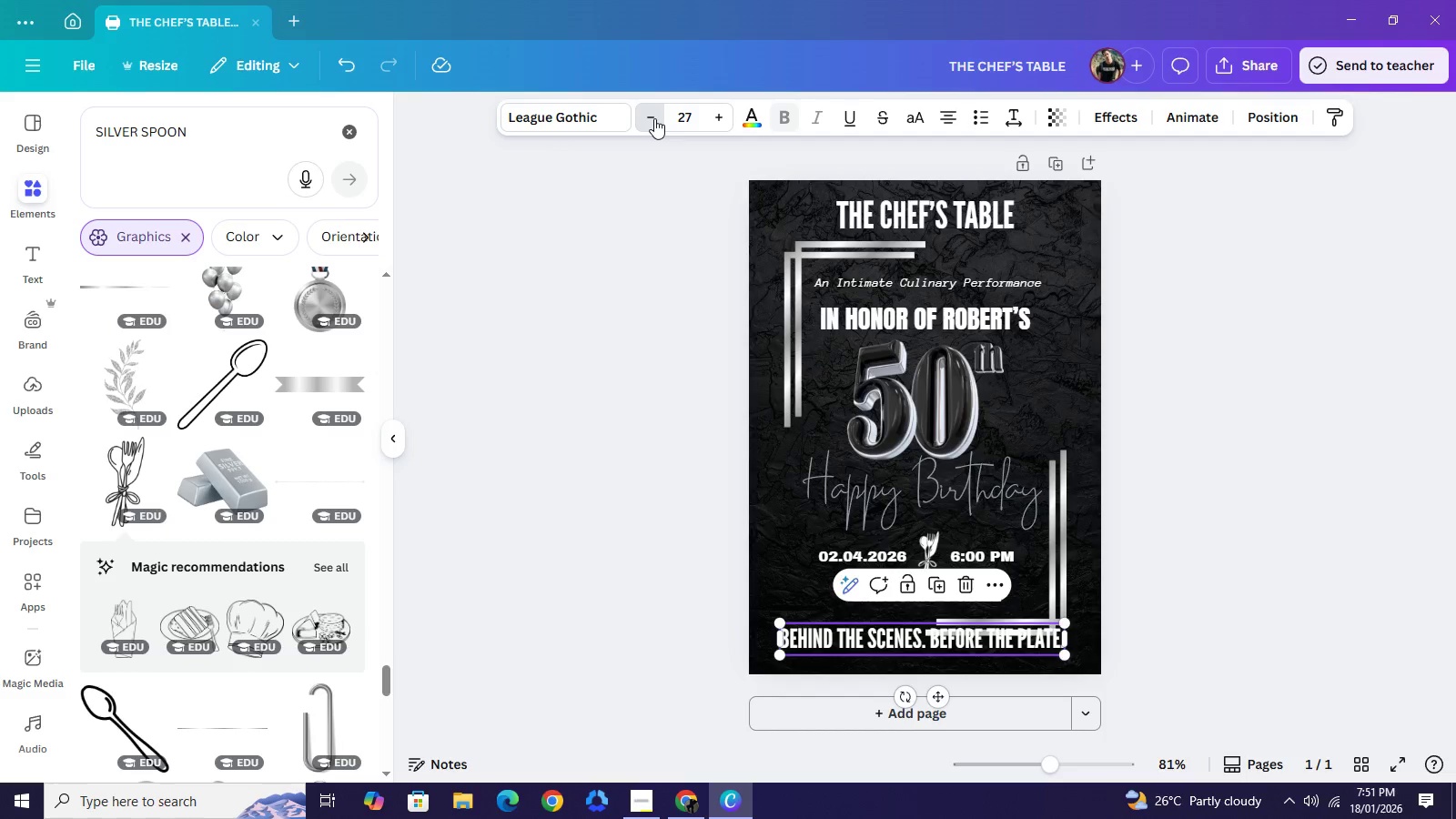 
triple_click([654, 118])
 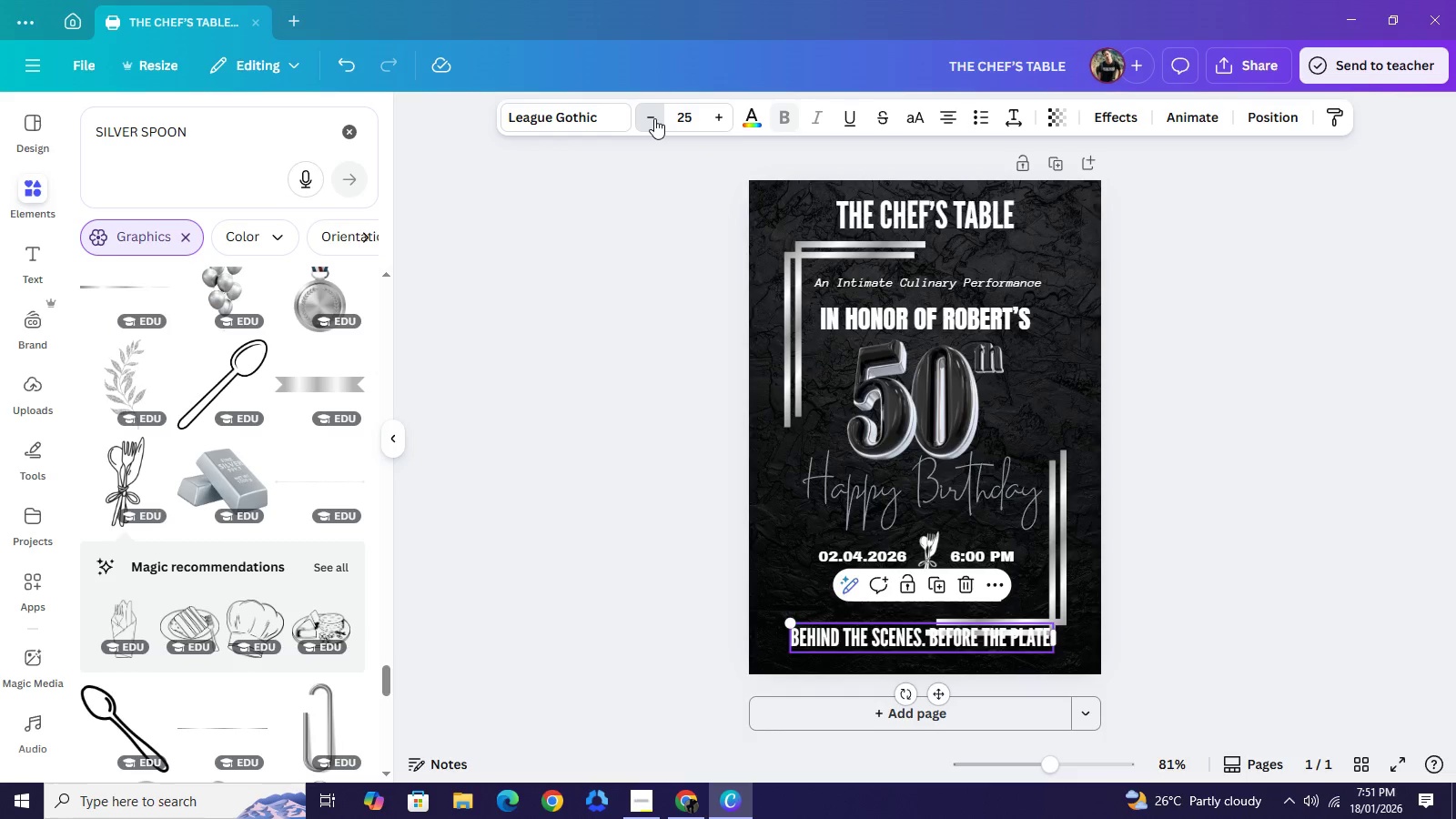 
triple_click([654, 118])
 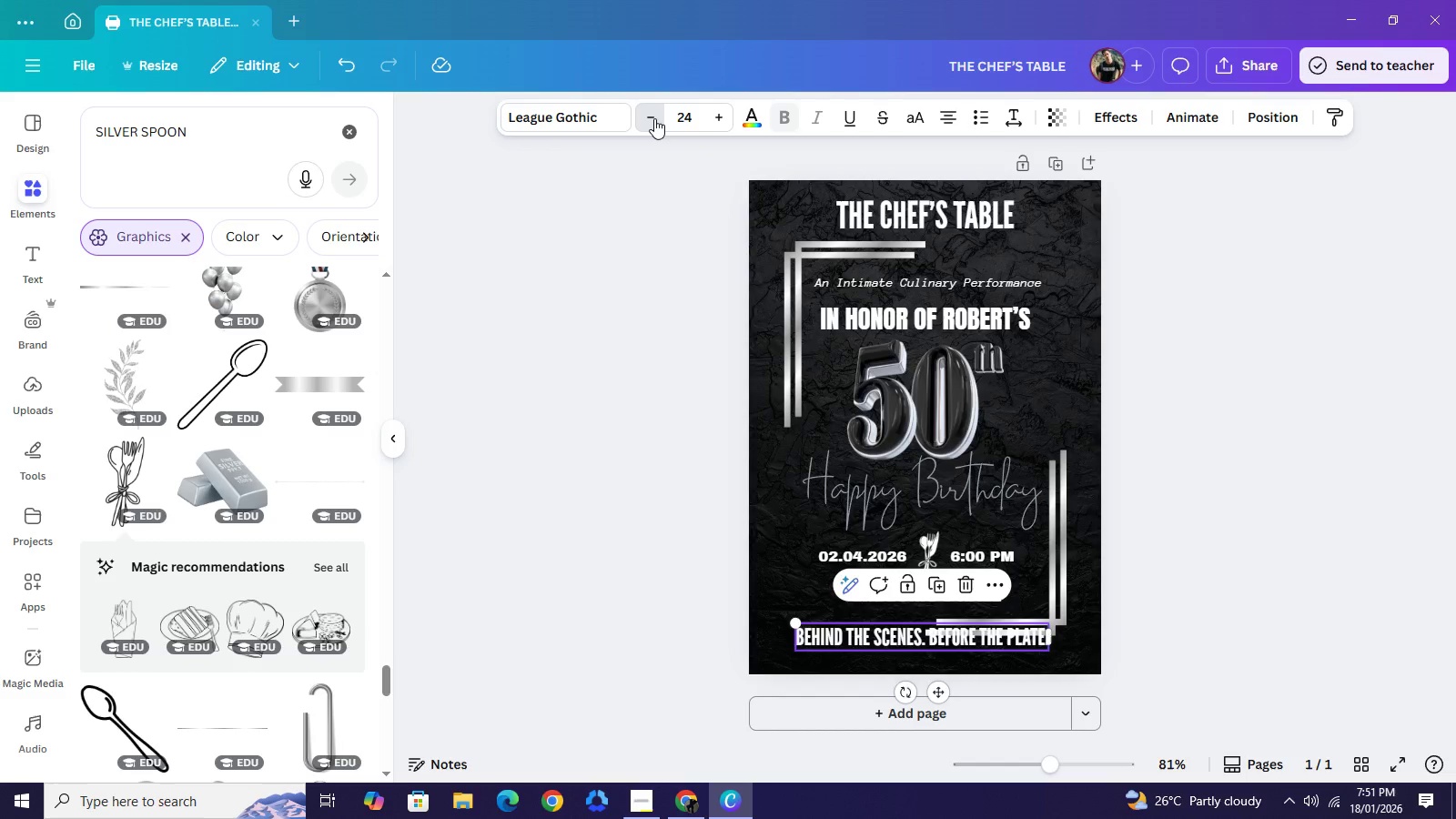 
double_click([654, 118])
 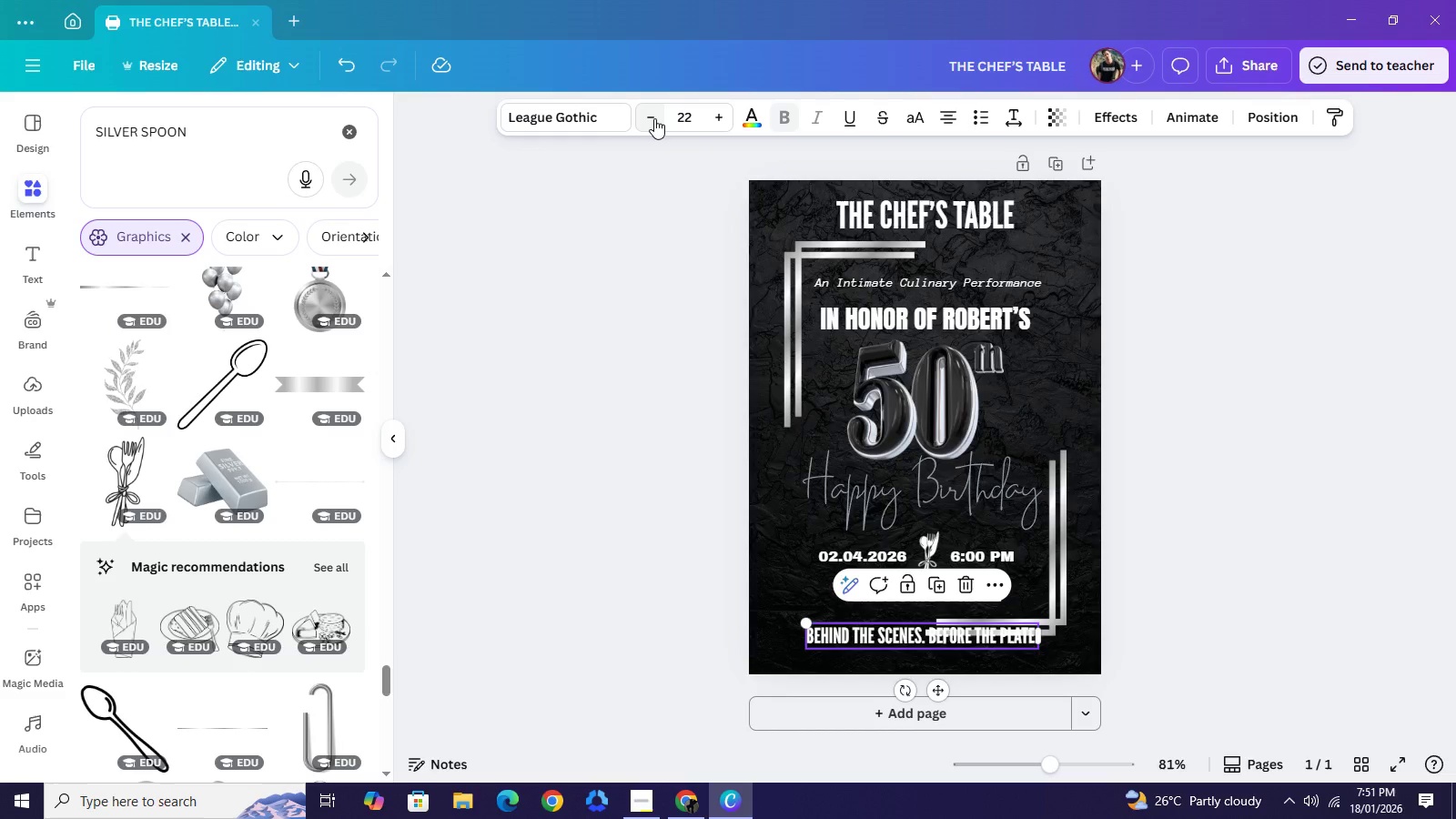 
triple_click([654, 118])
 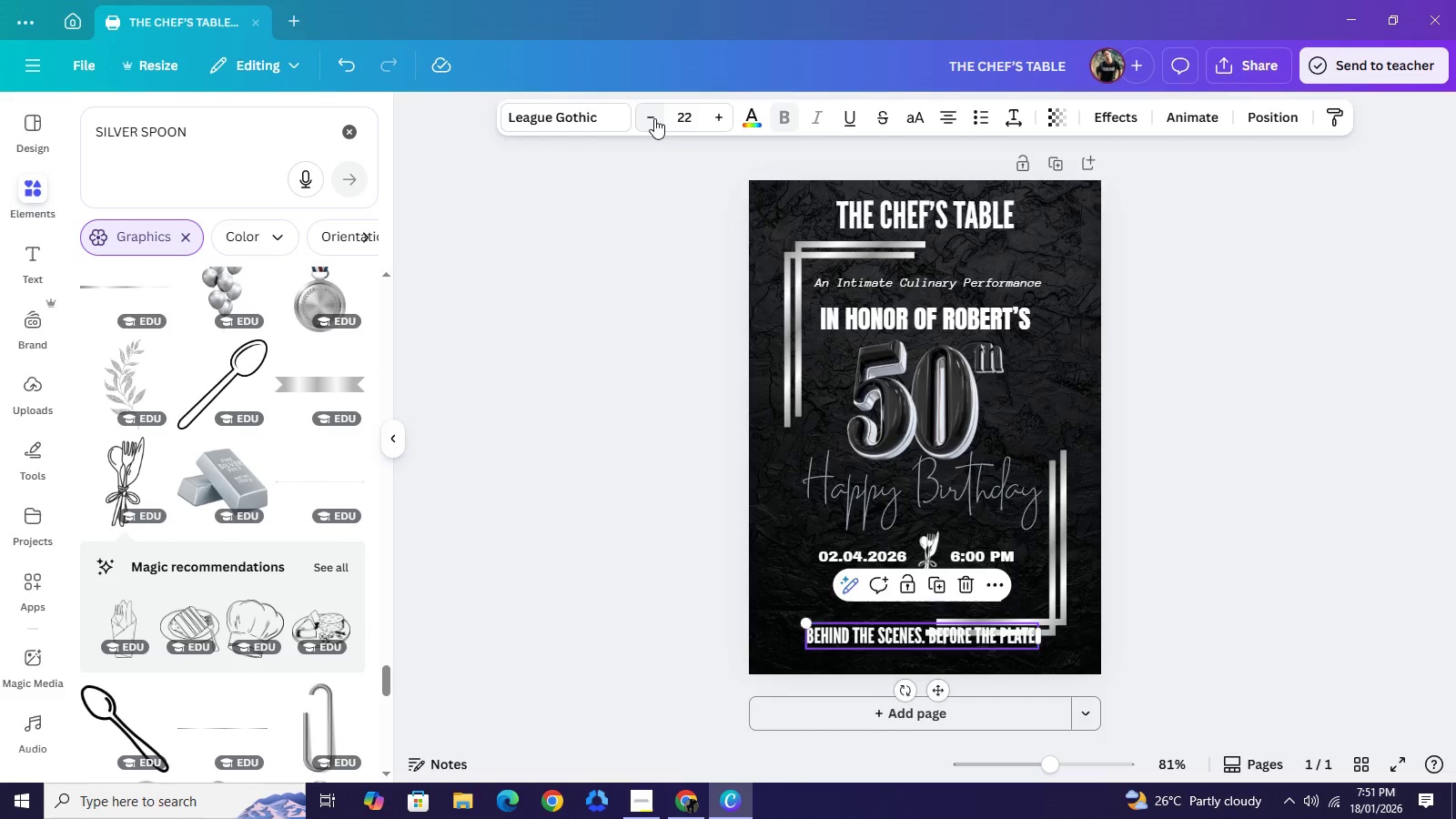 
triple_click([654, 118])
 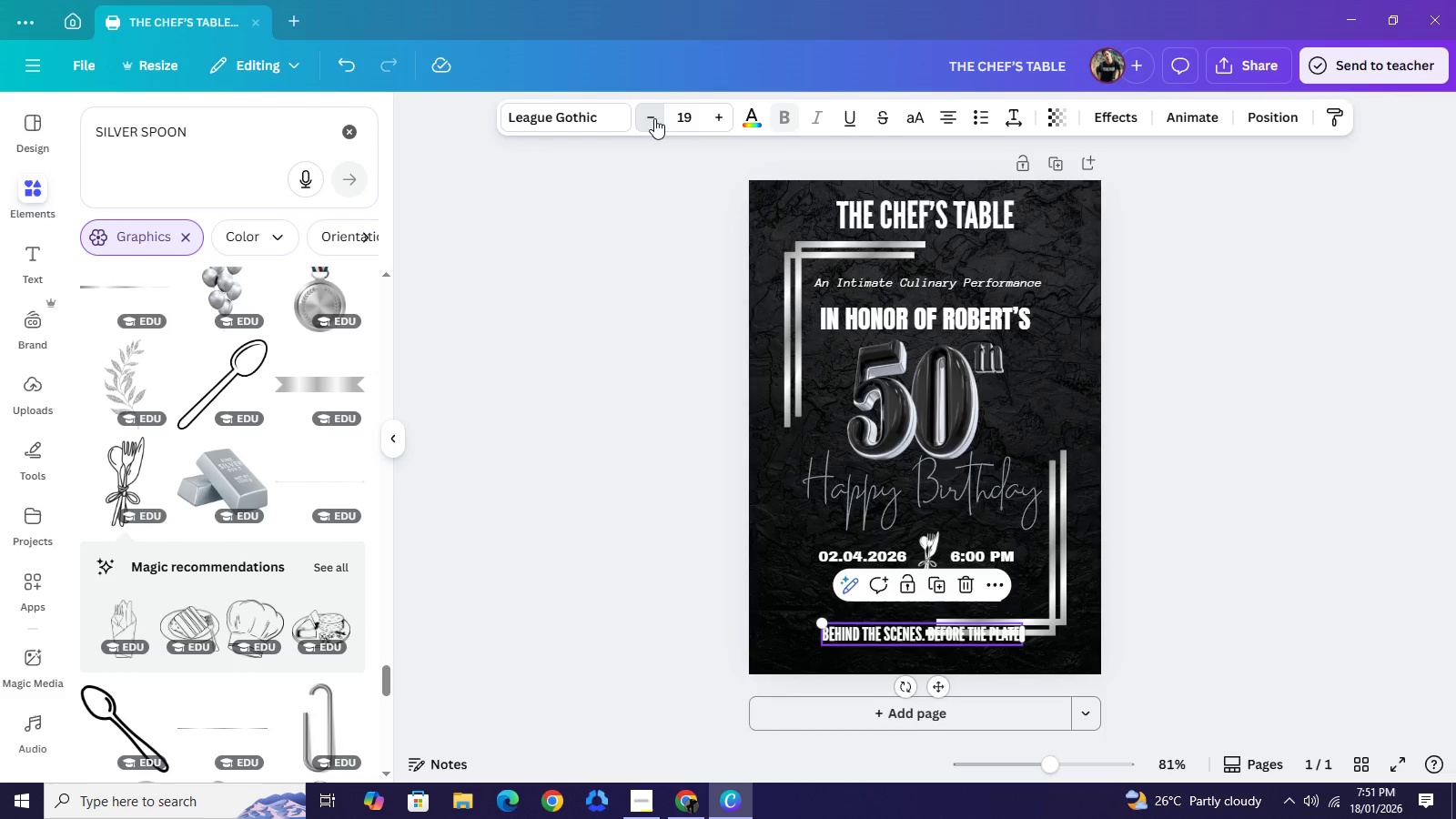 
triple_click([654, 118])
 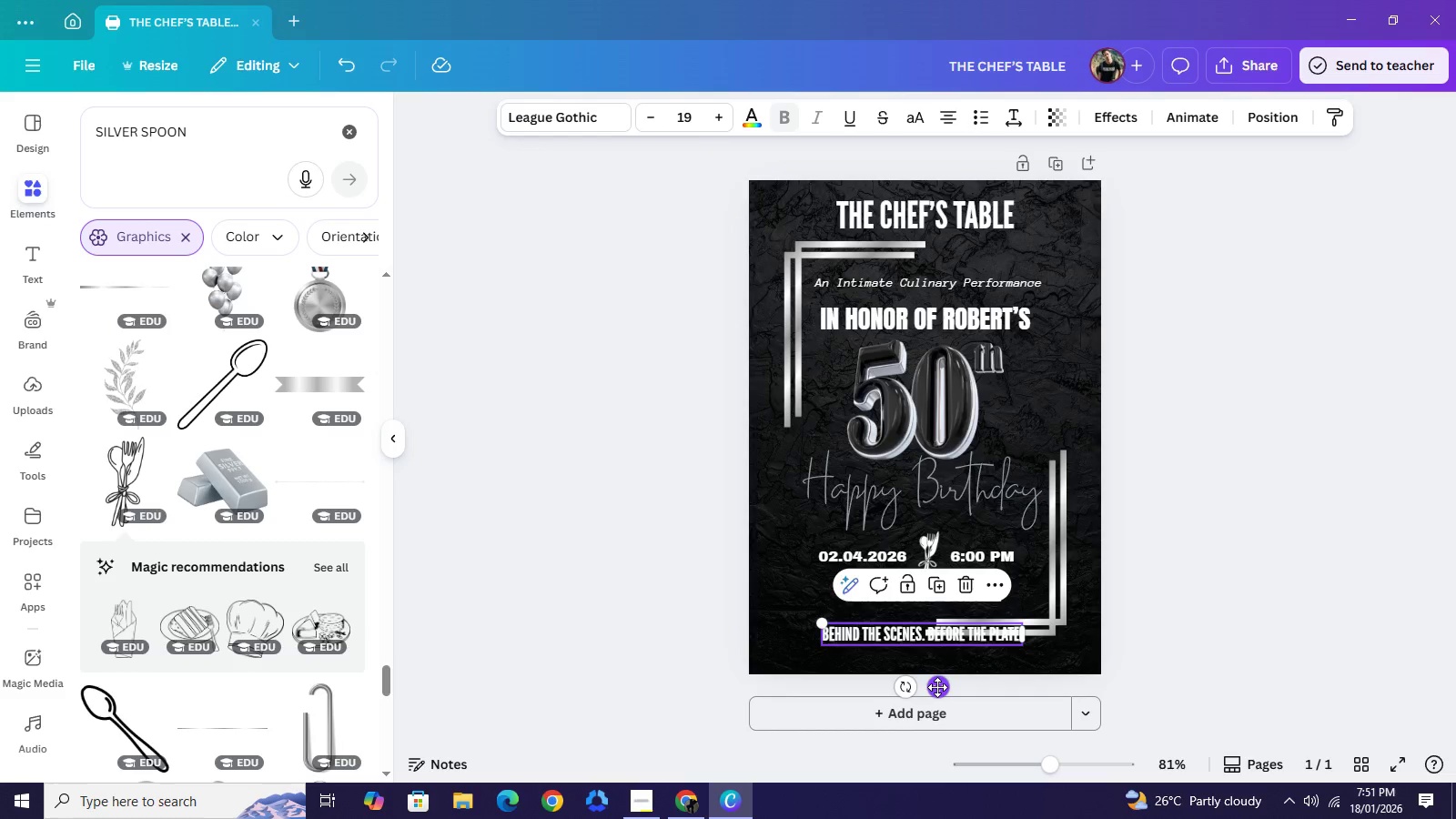 
left_click_drag(start_coordinate=[937, 687], to_coordinate=[939, 701])
 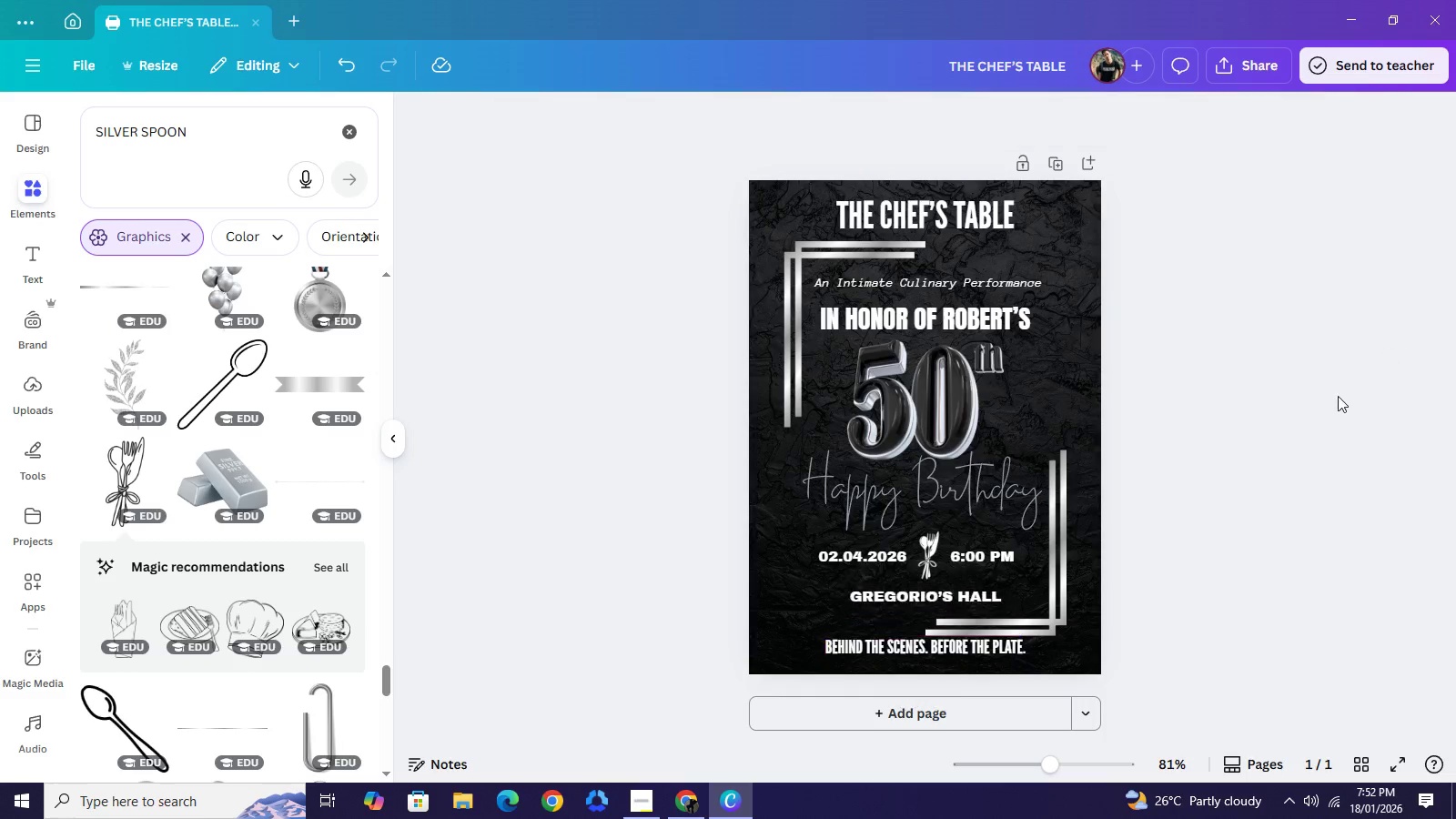 
left_click([1402, 350])
 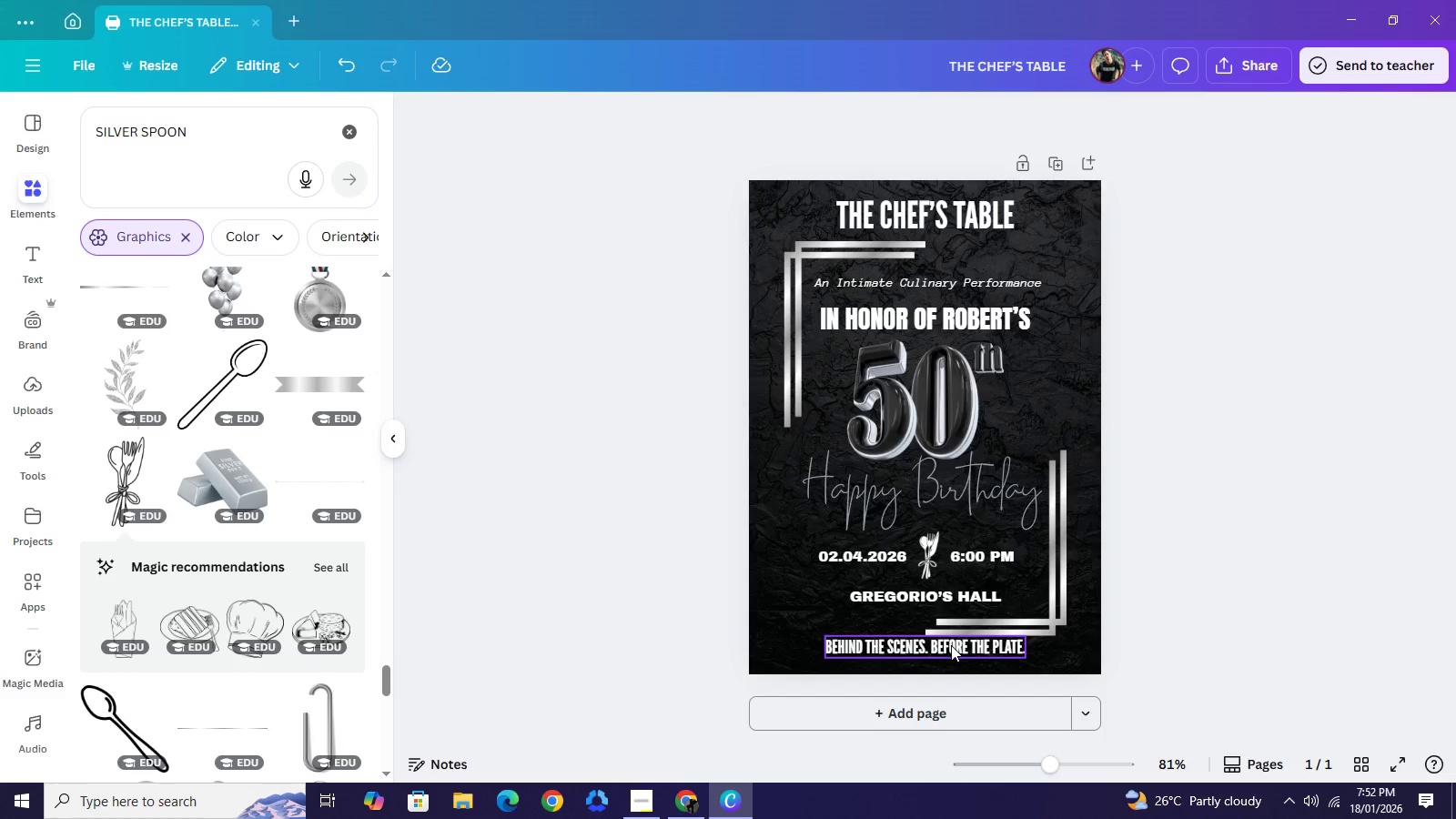 
left_click_drag(start_coordinate=[951, 644], to_coordinate=[951, 649])
 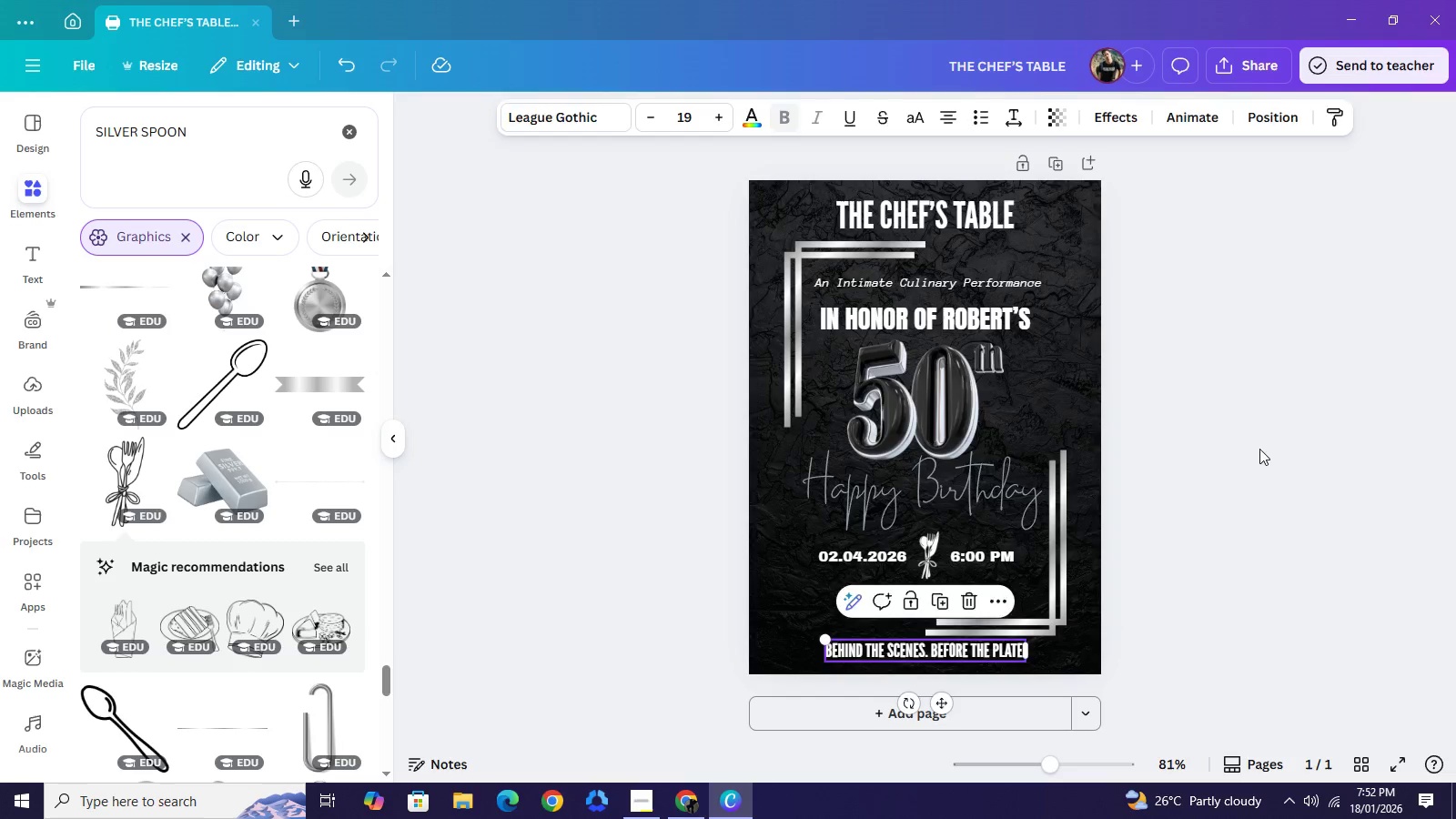 
left_click([1259, 449])
 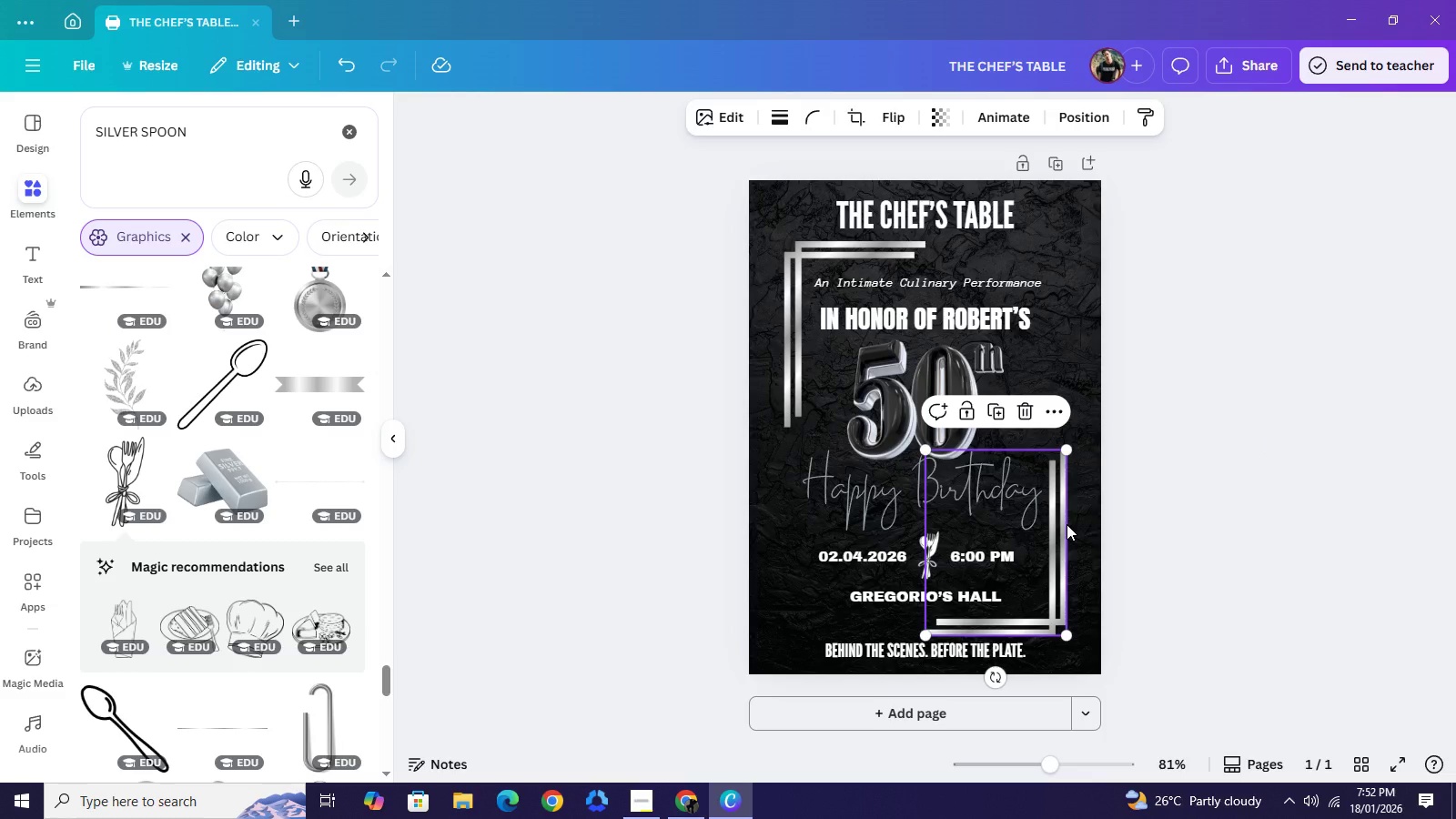 
key(ArrowUp)
 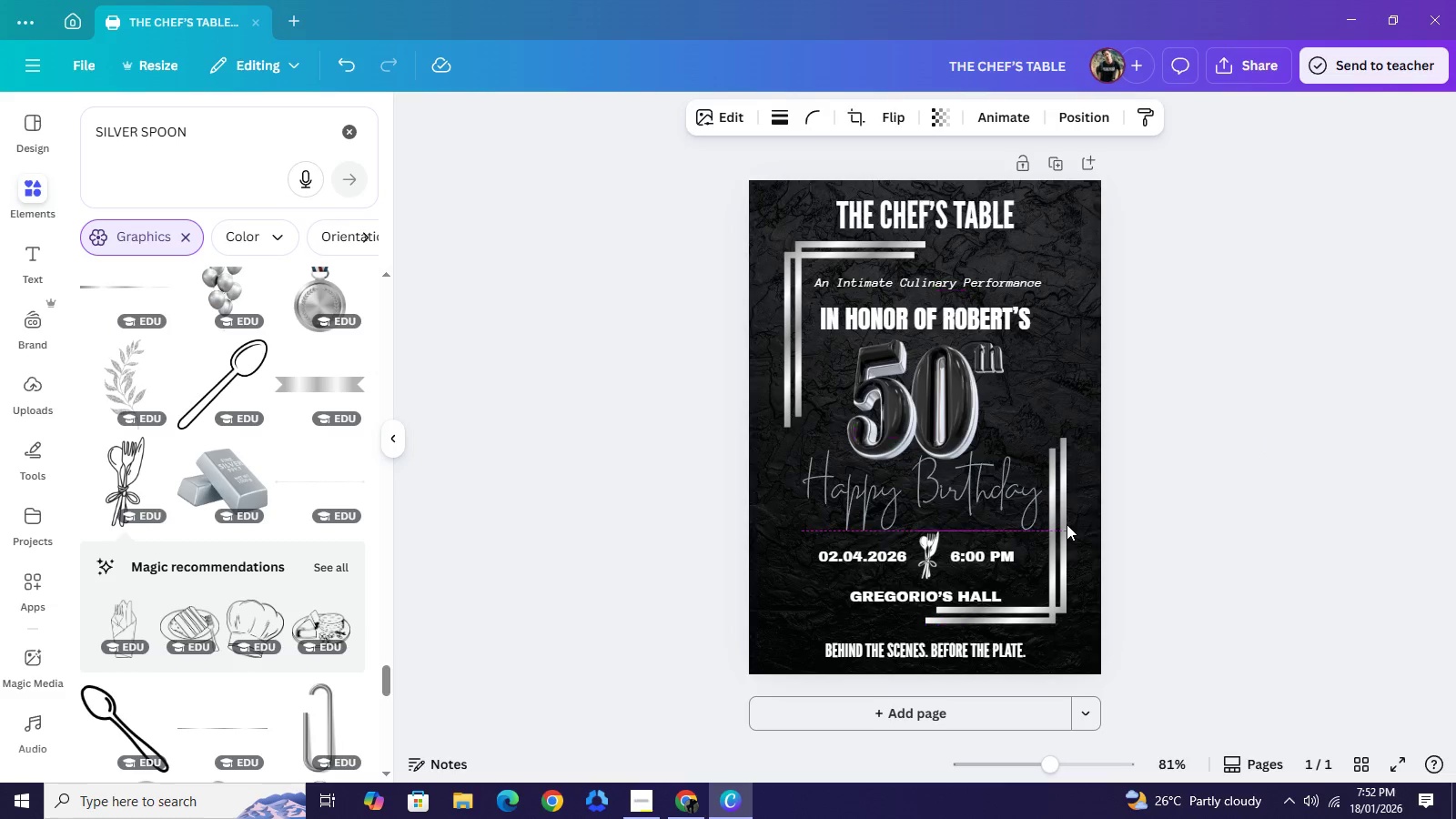 
key(ArrowUp)
 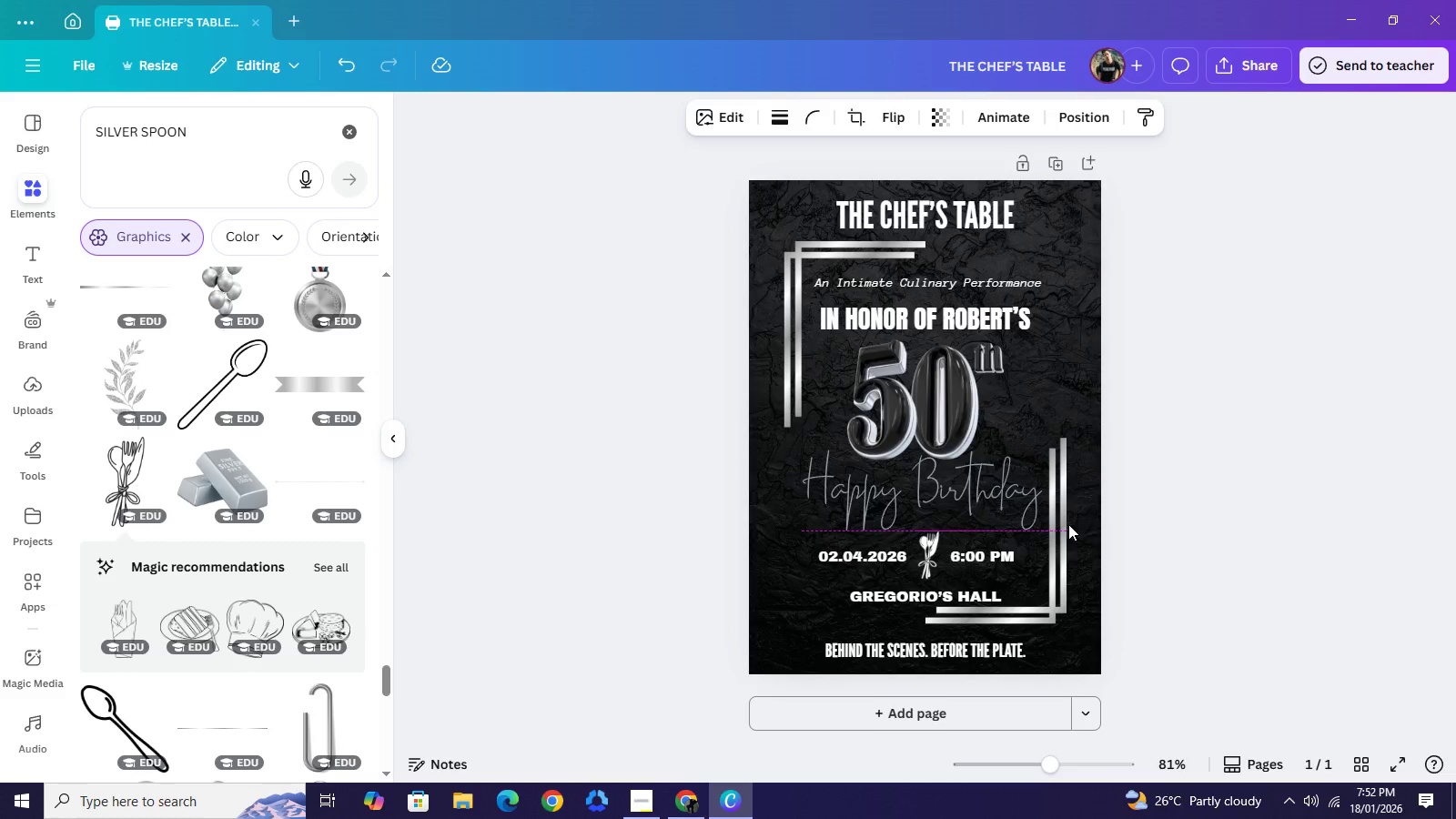 
key(ArrowUp)
 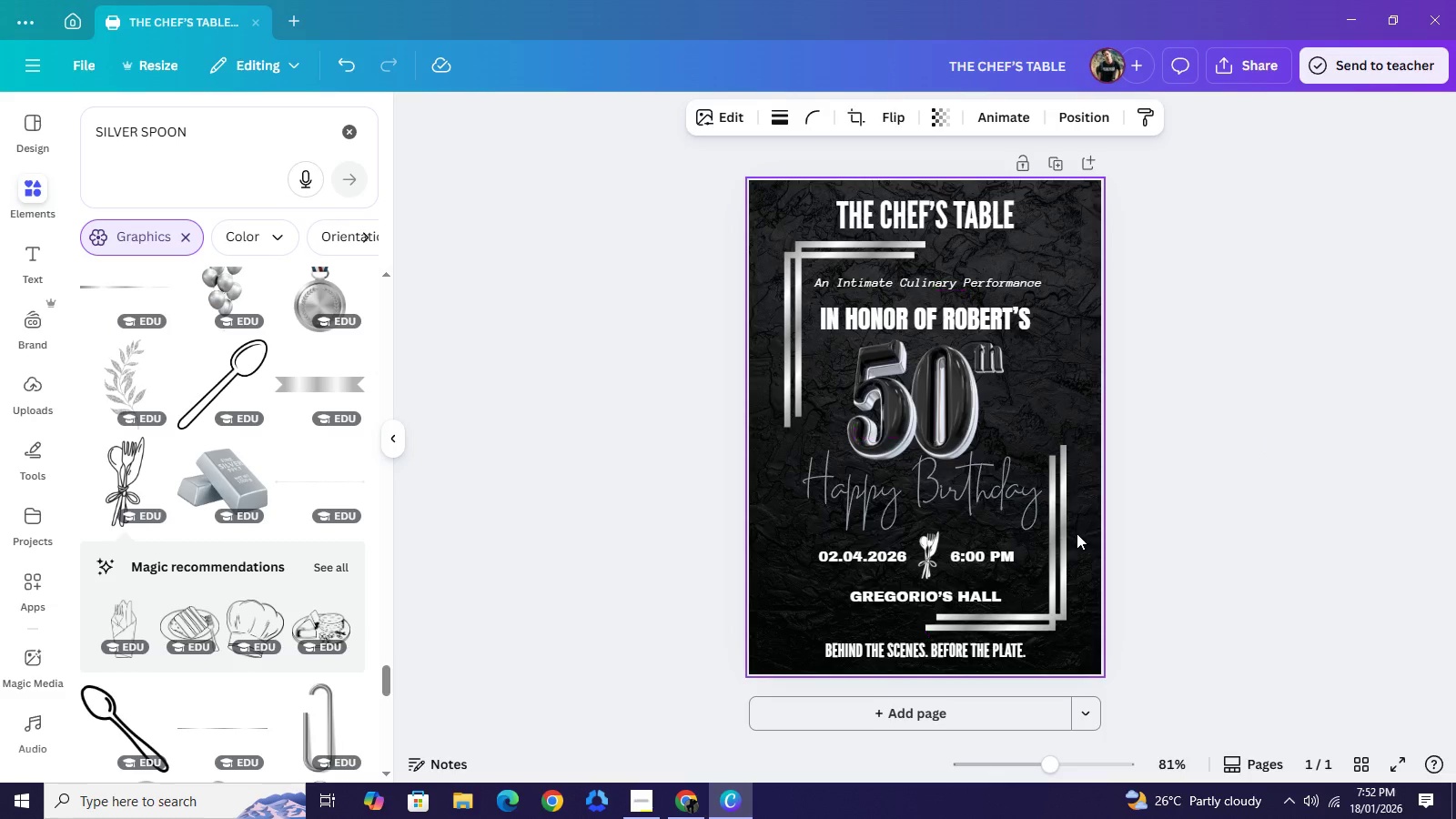 
key(ArrowDown)
 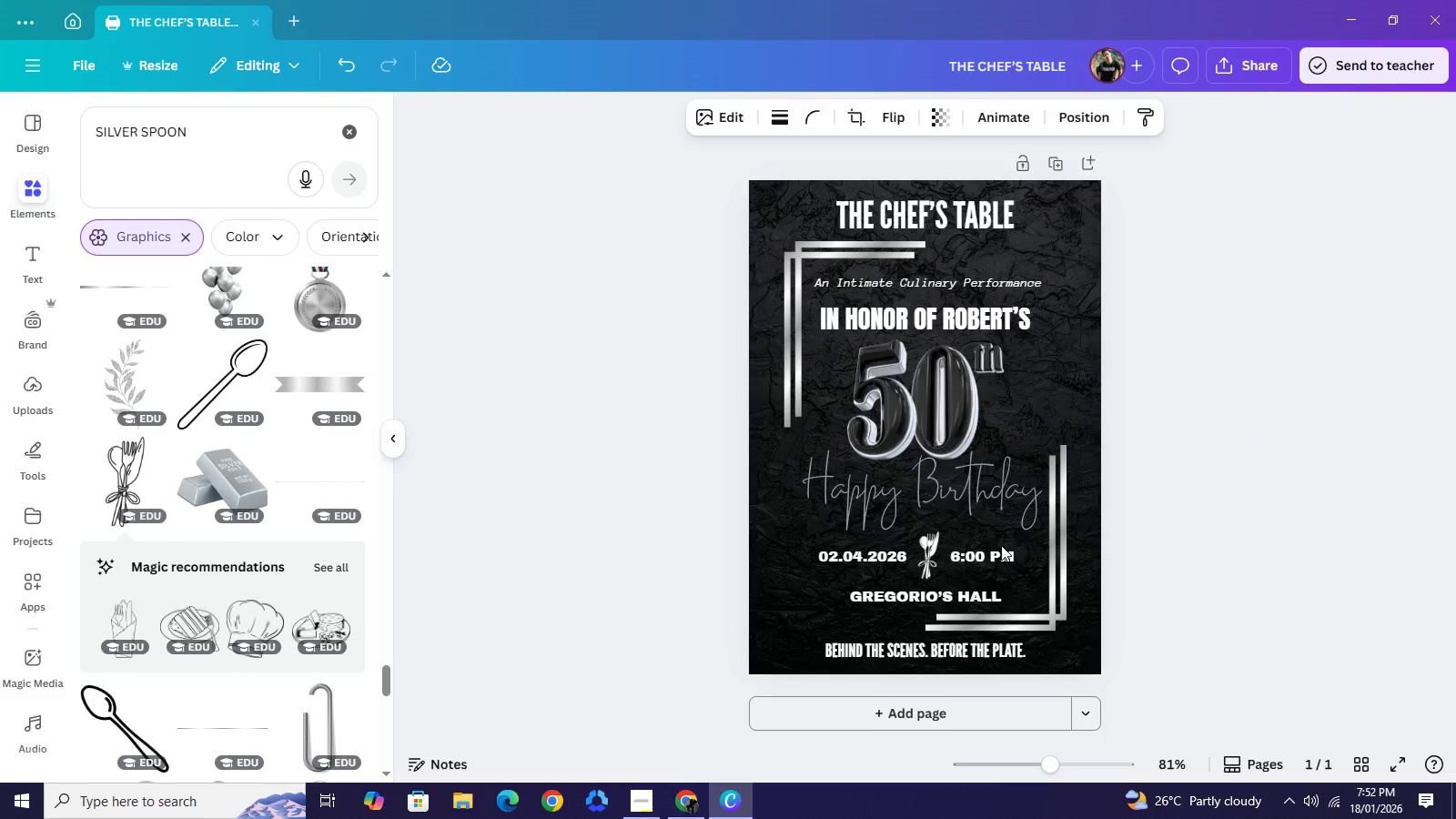 
key(ArrowDown)
 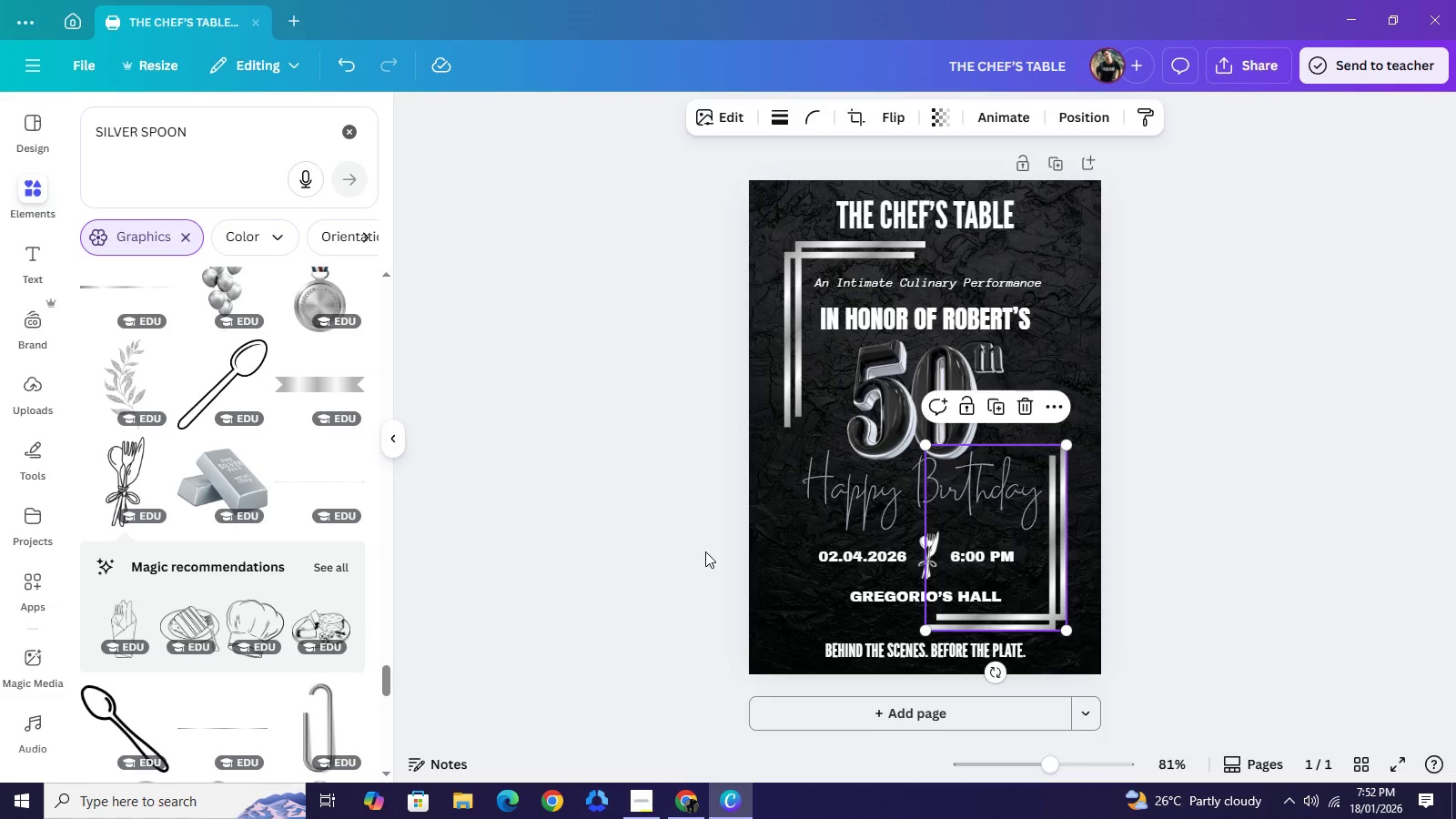 
left_click_drag(start_coordinate=[705, 551], to_coordinate=[936, 571])
 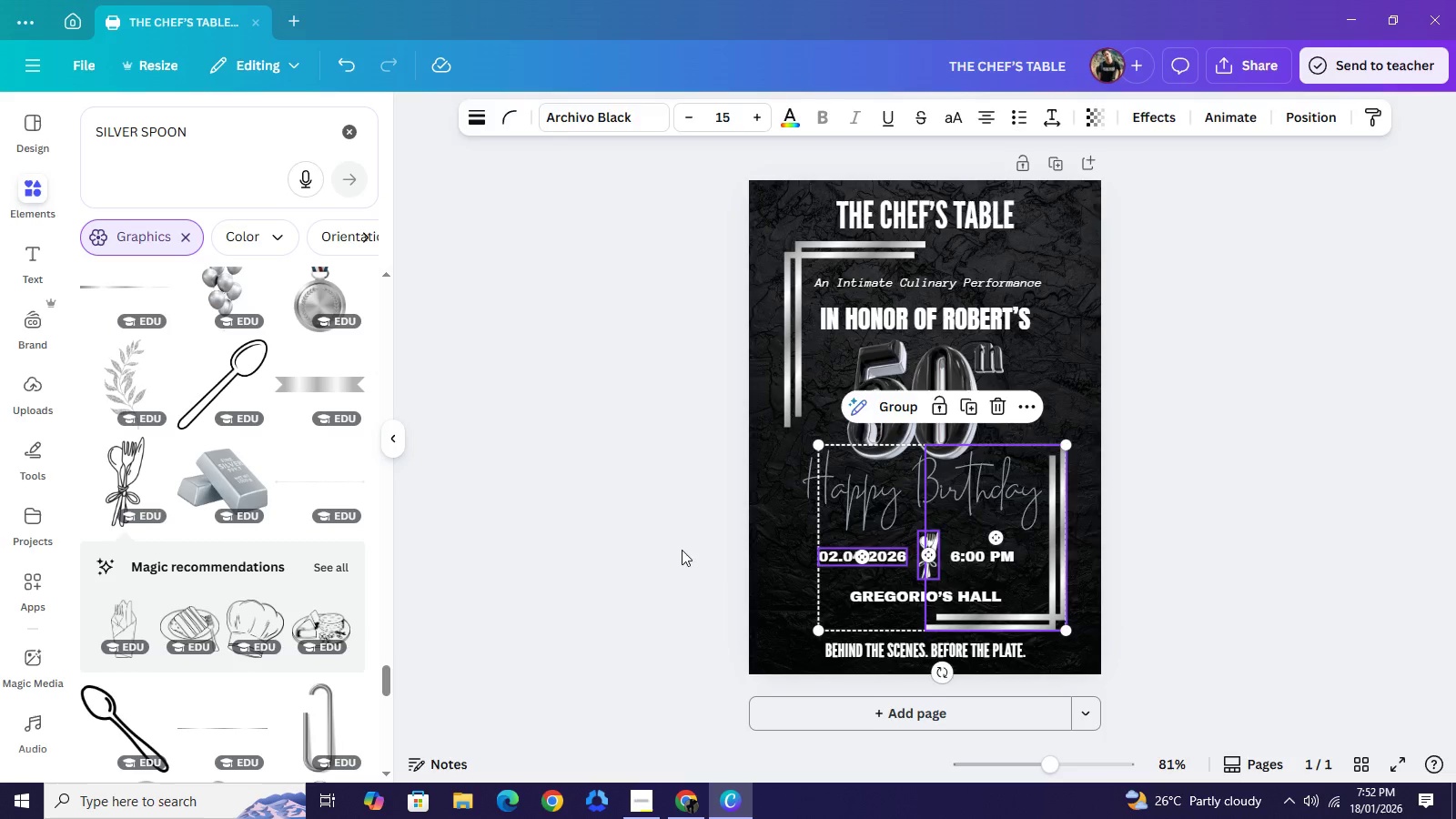 
left_click([660, 535])
 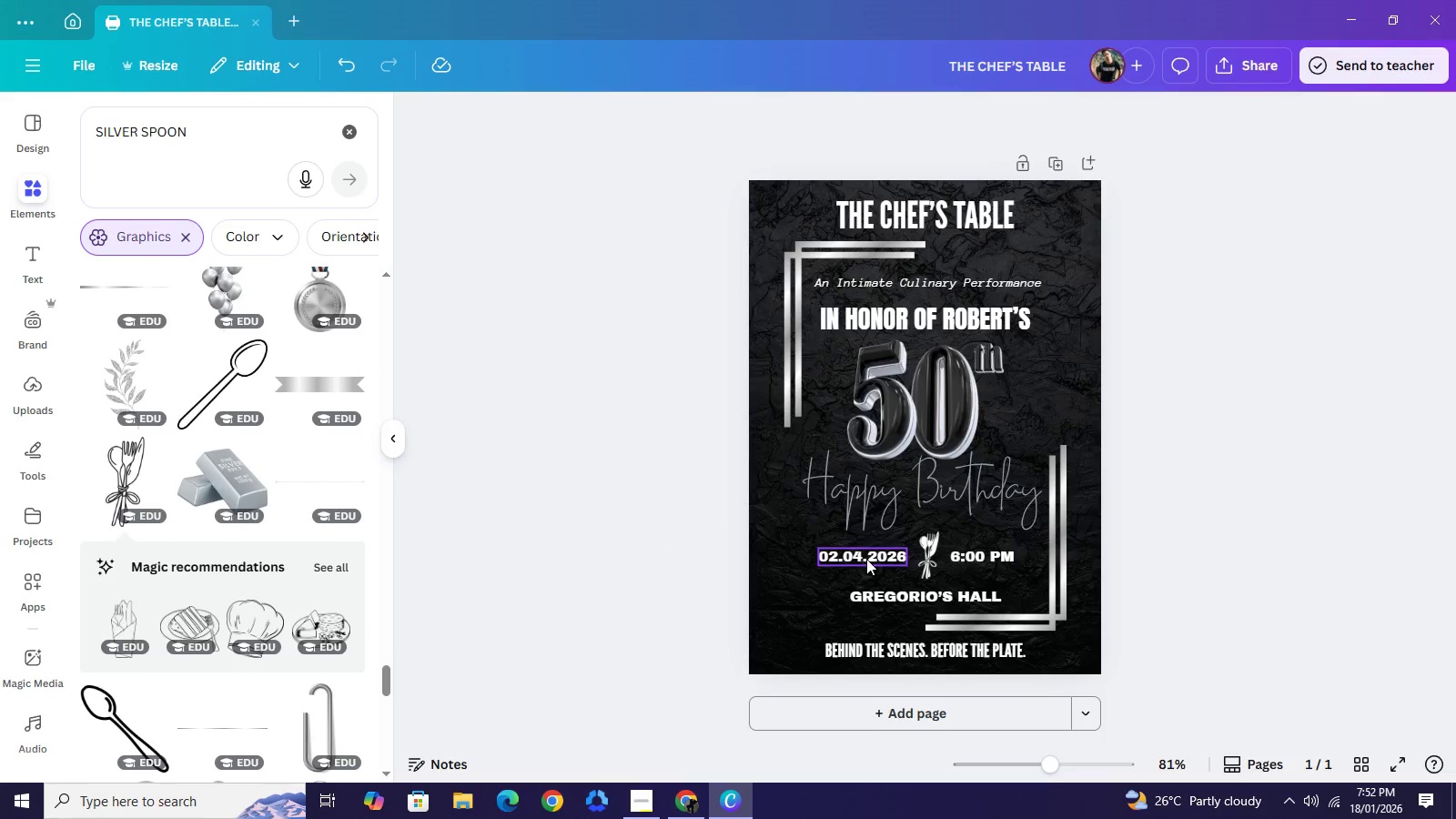 
left_click([866, 559])
 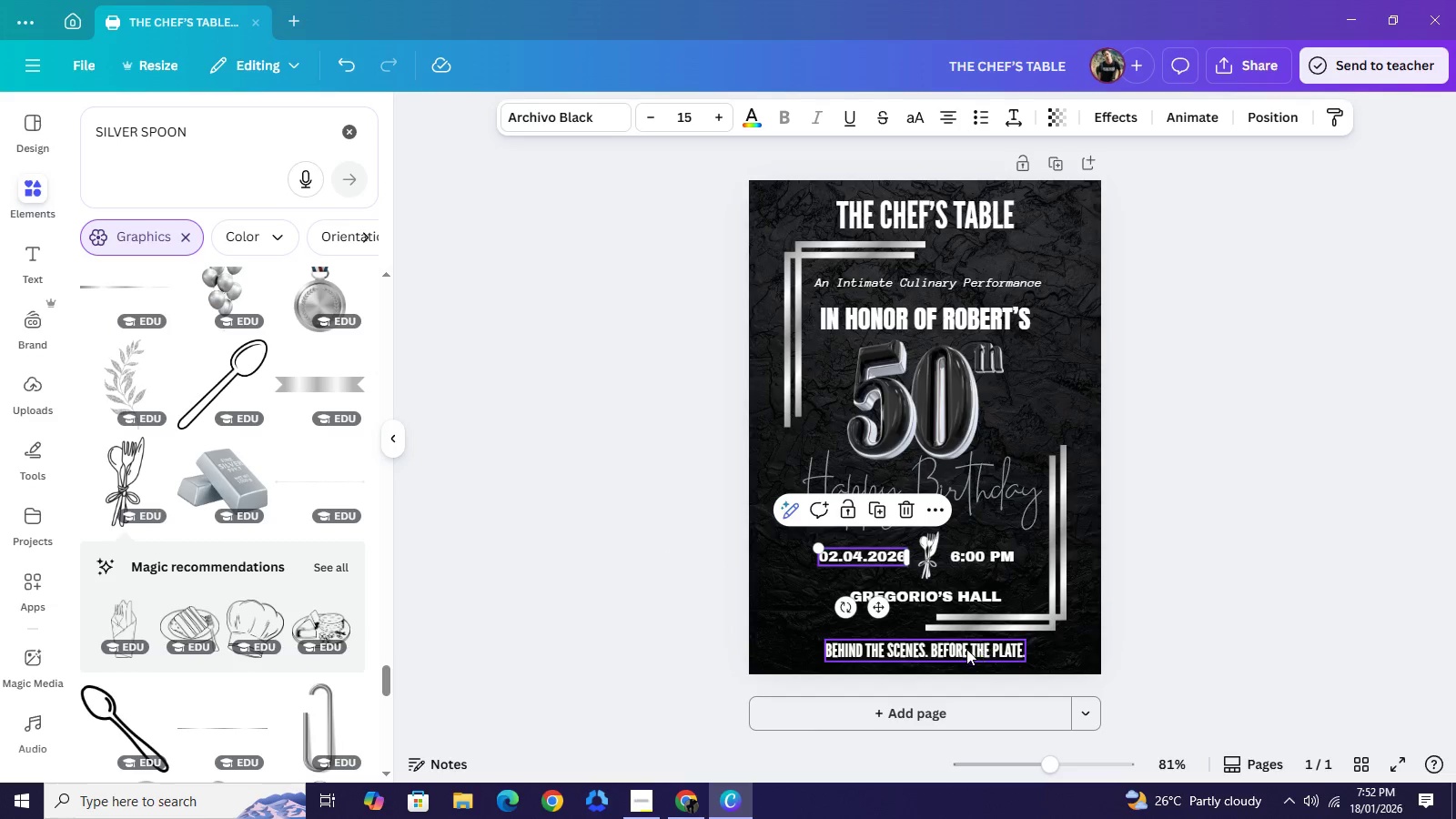 
double_click([1175, 441])
 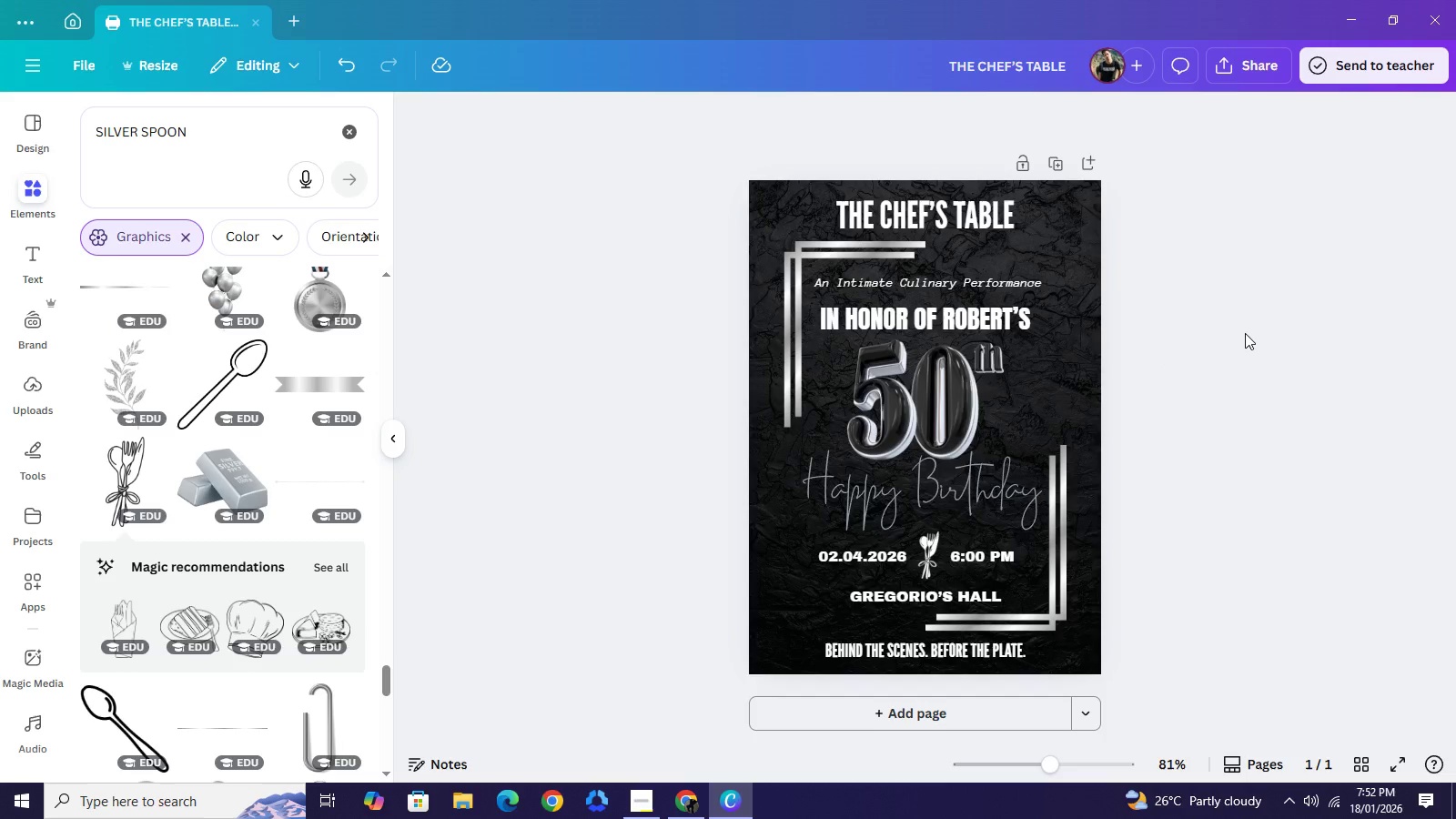 
wait(7.83)
 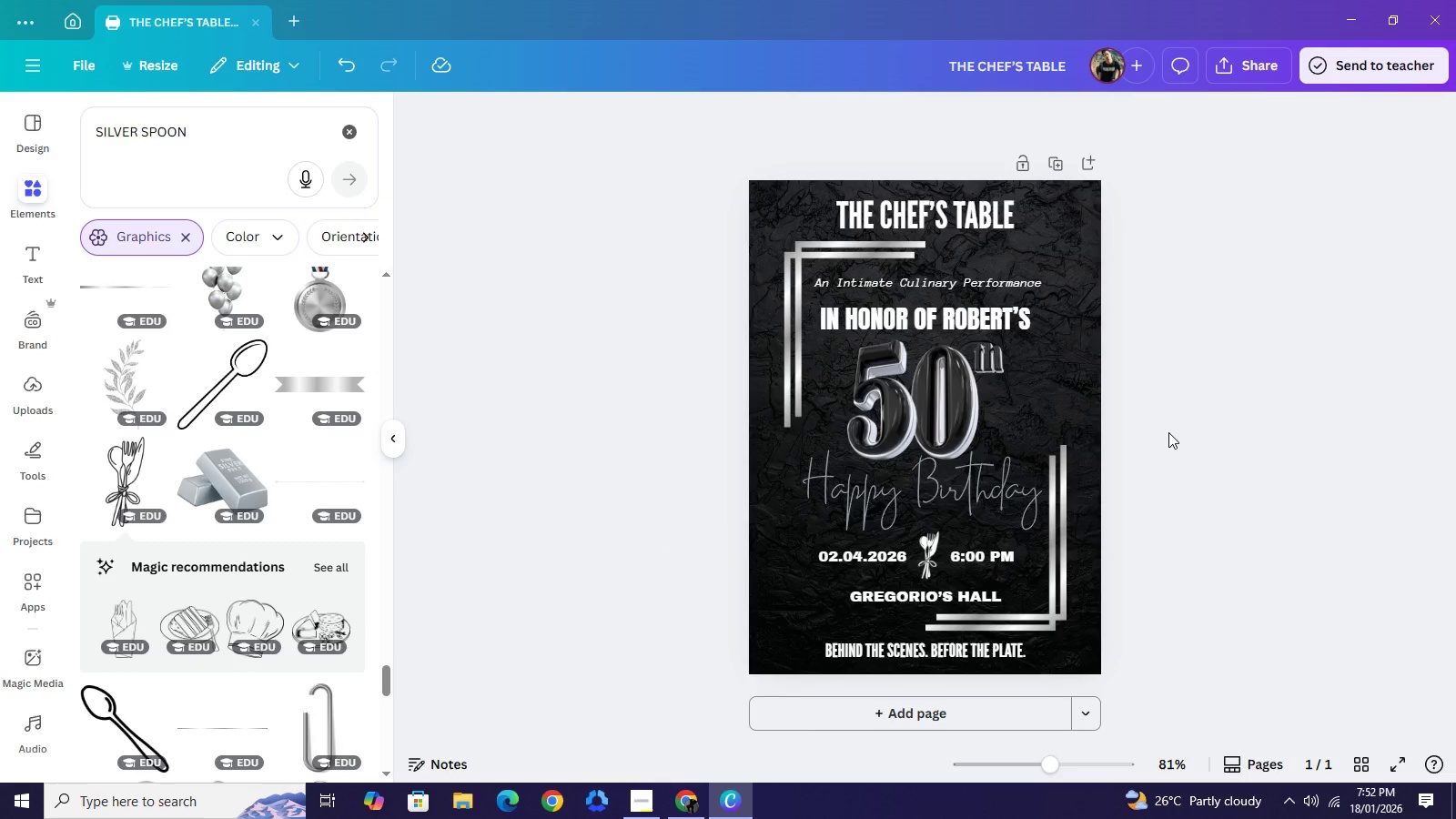 
left_click([976, 220])
 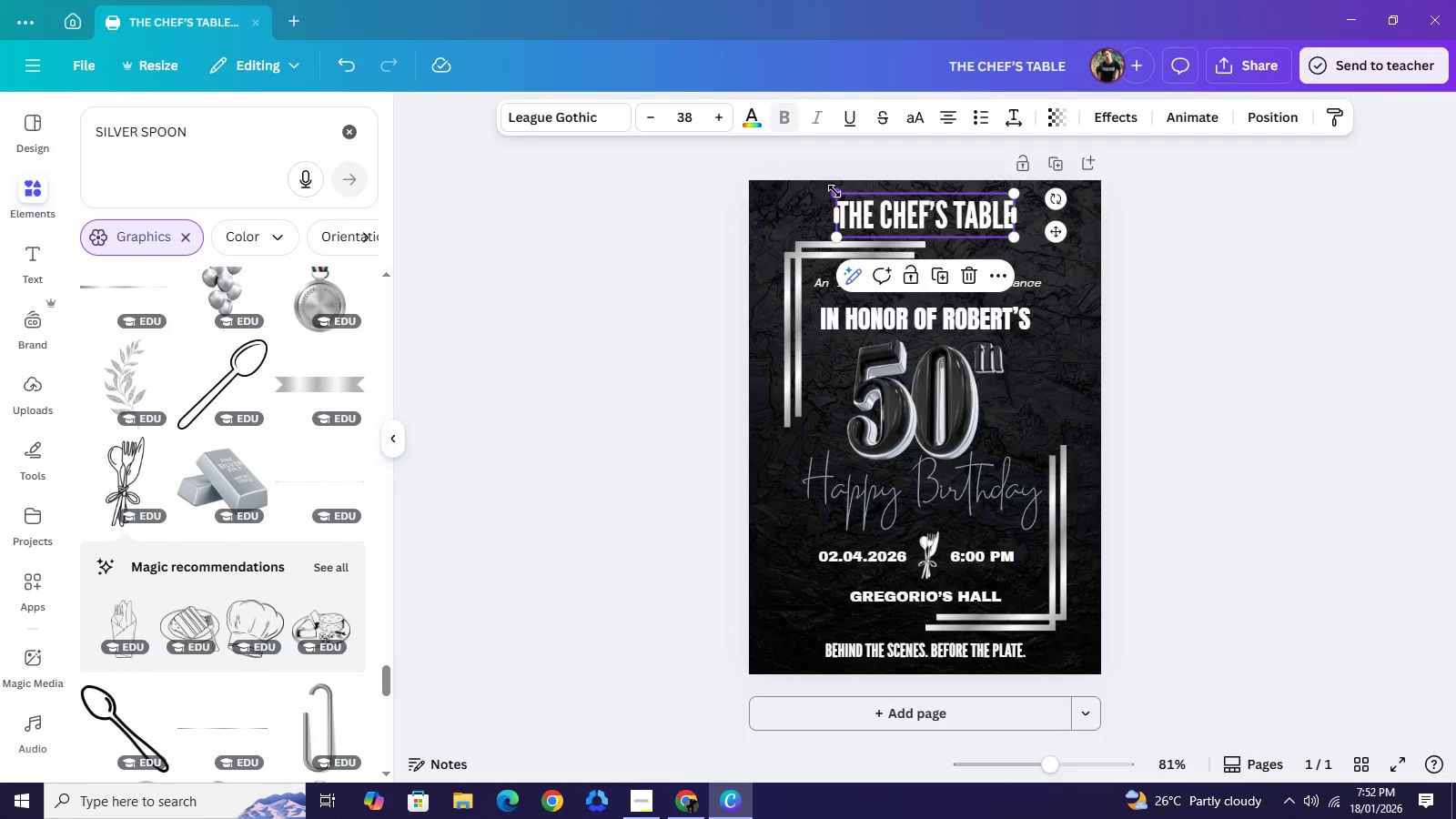 
left_click_drag(start_coordinate=[834, 191], to_coordinate=[848, 198])
 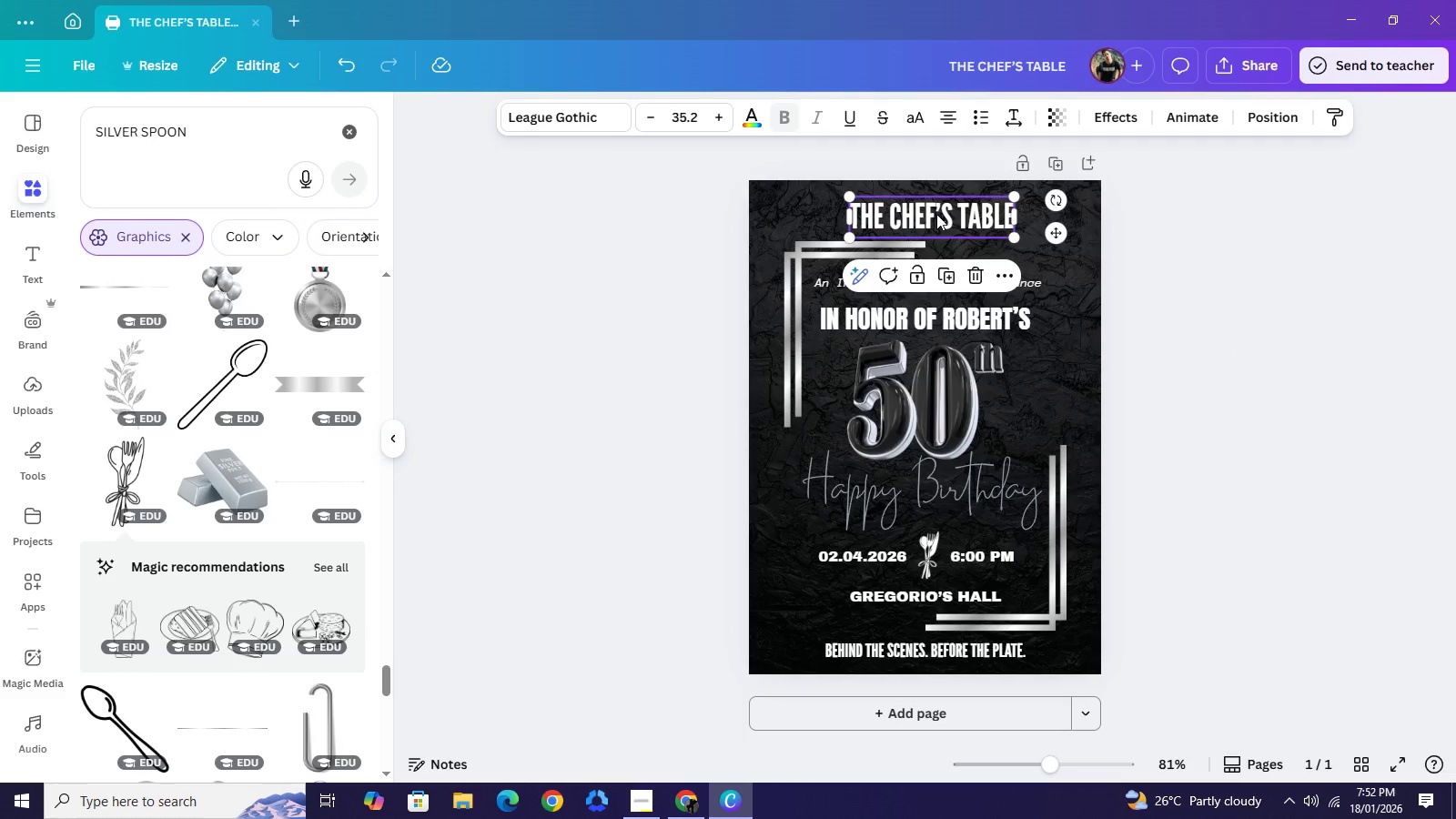 
left_click_drag(start_coordinate=[937, 216], to_coordinate=[930, 215])
 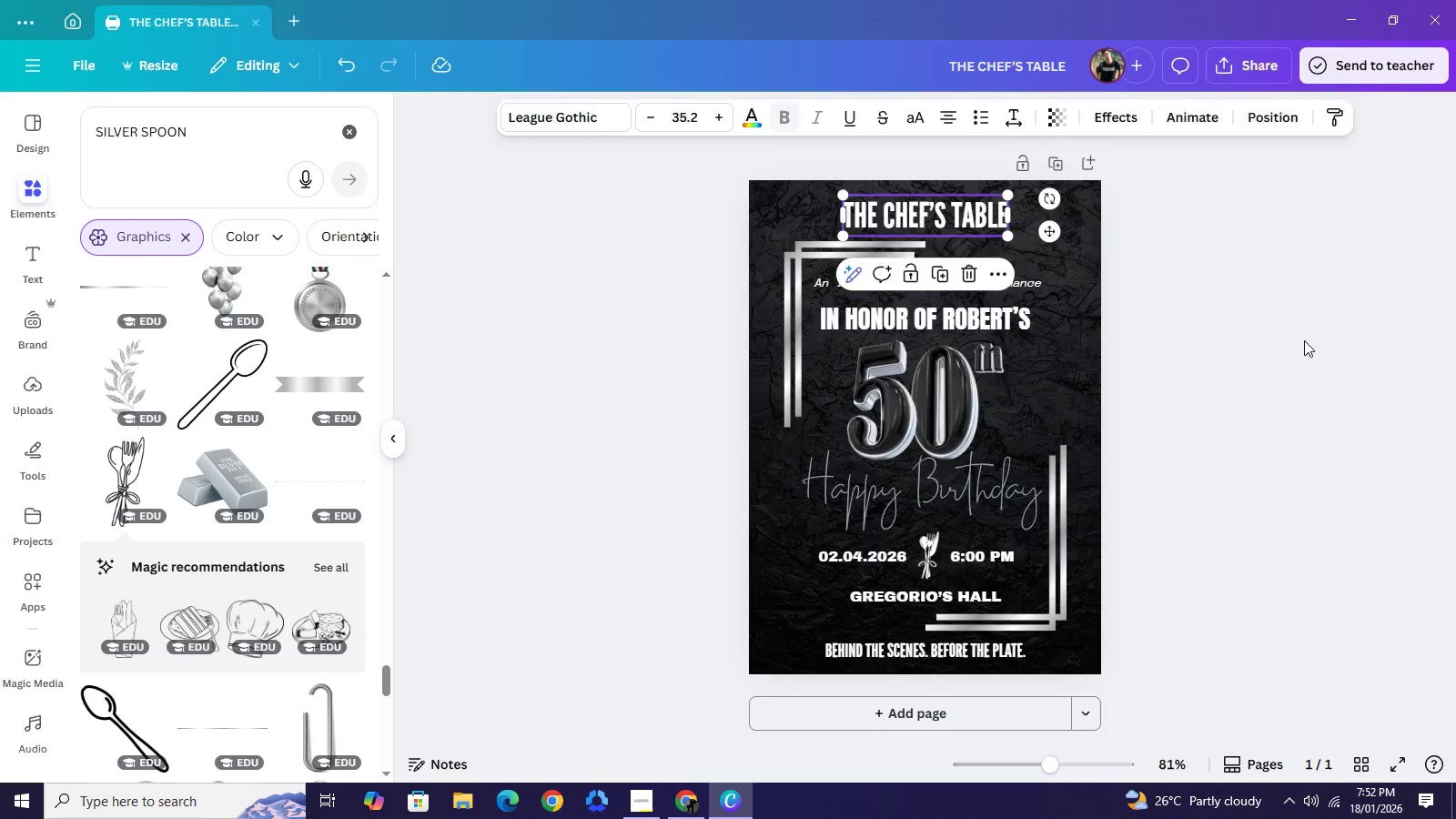 
left_click([1304, 340])
 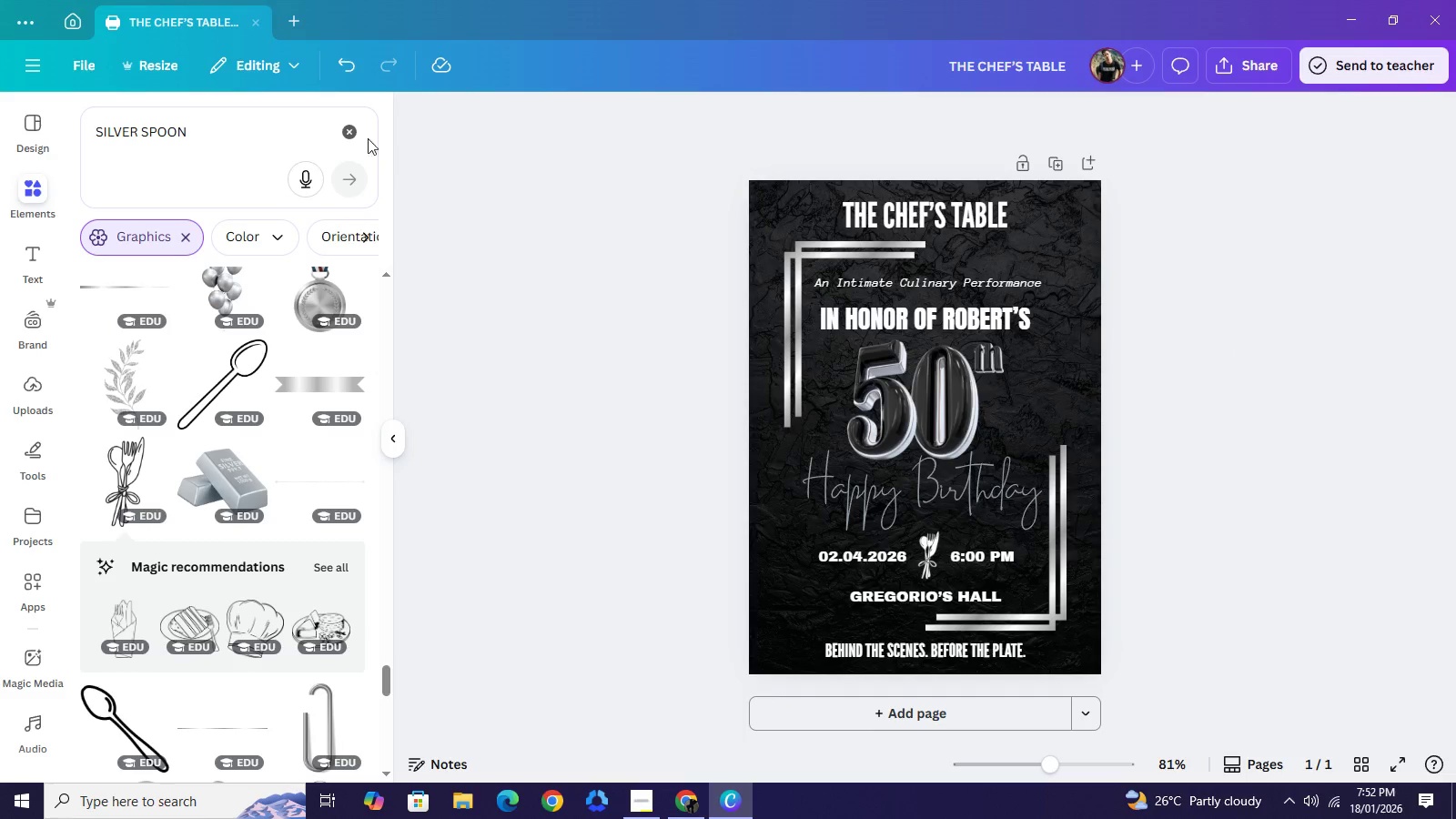 
mouse_move([339, 133])
 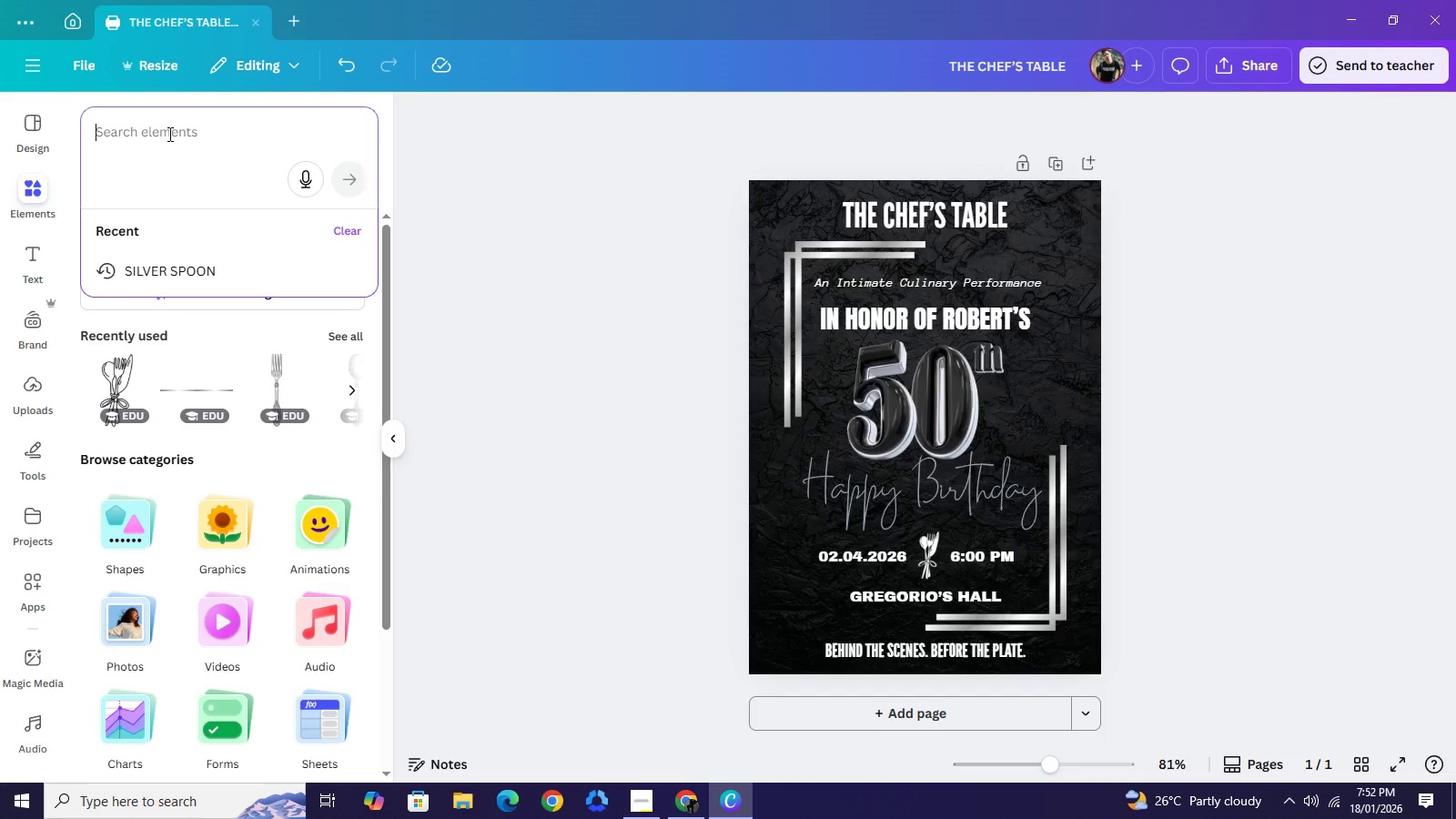 
left_click([168, 134])
 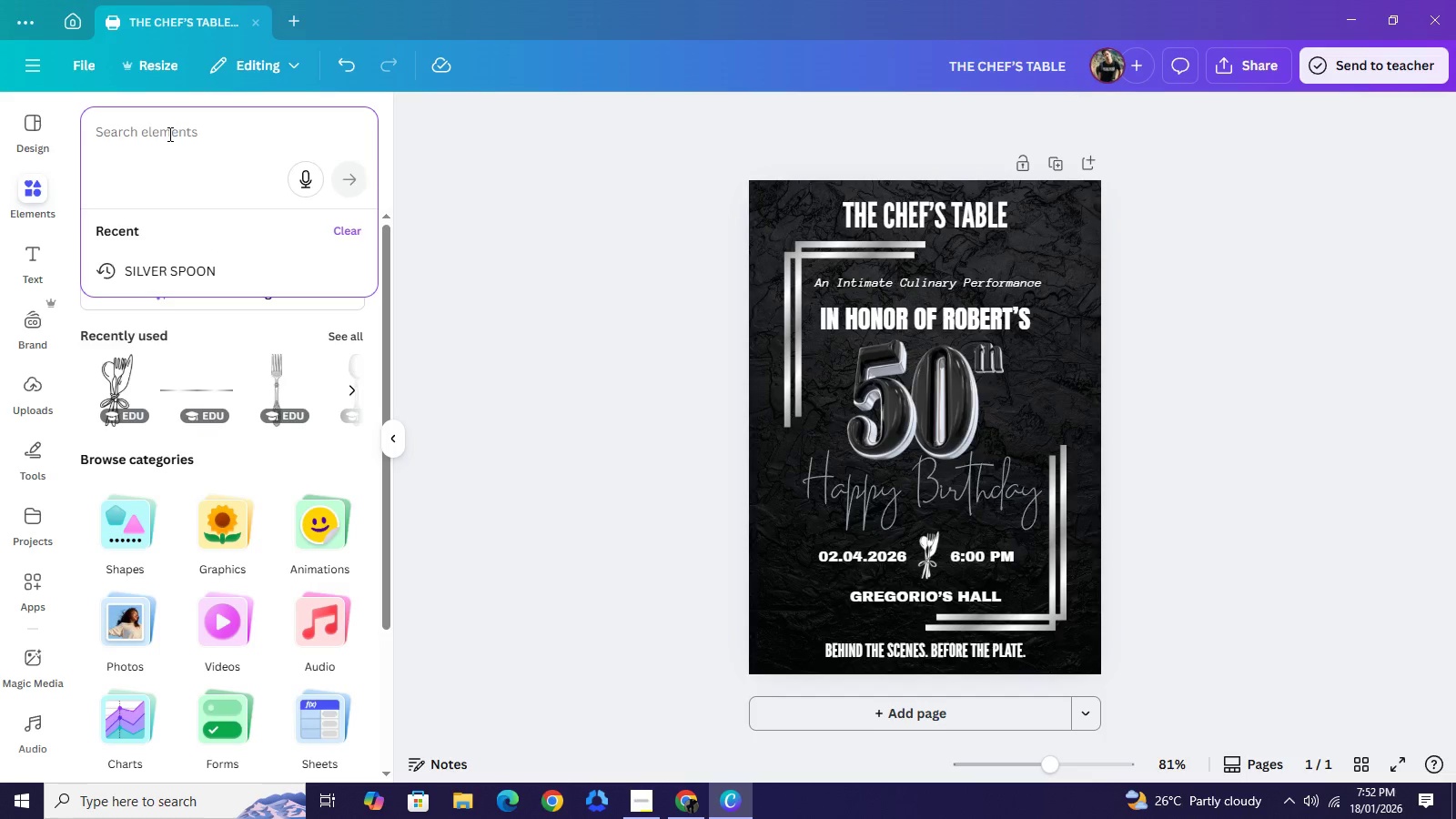 
type(KITCHE )
key(Backspace)
type(N UTENSILS)
 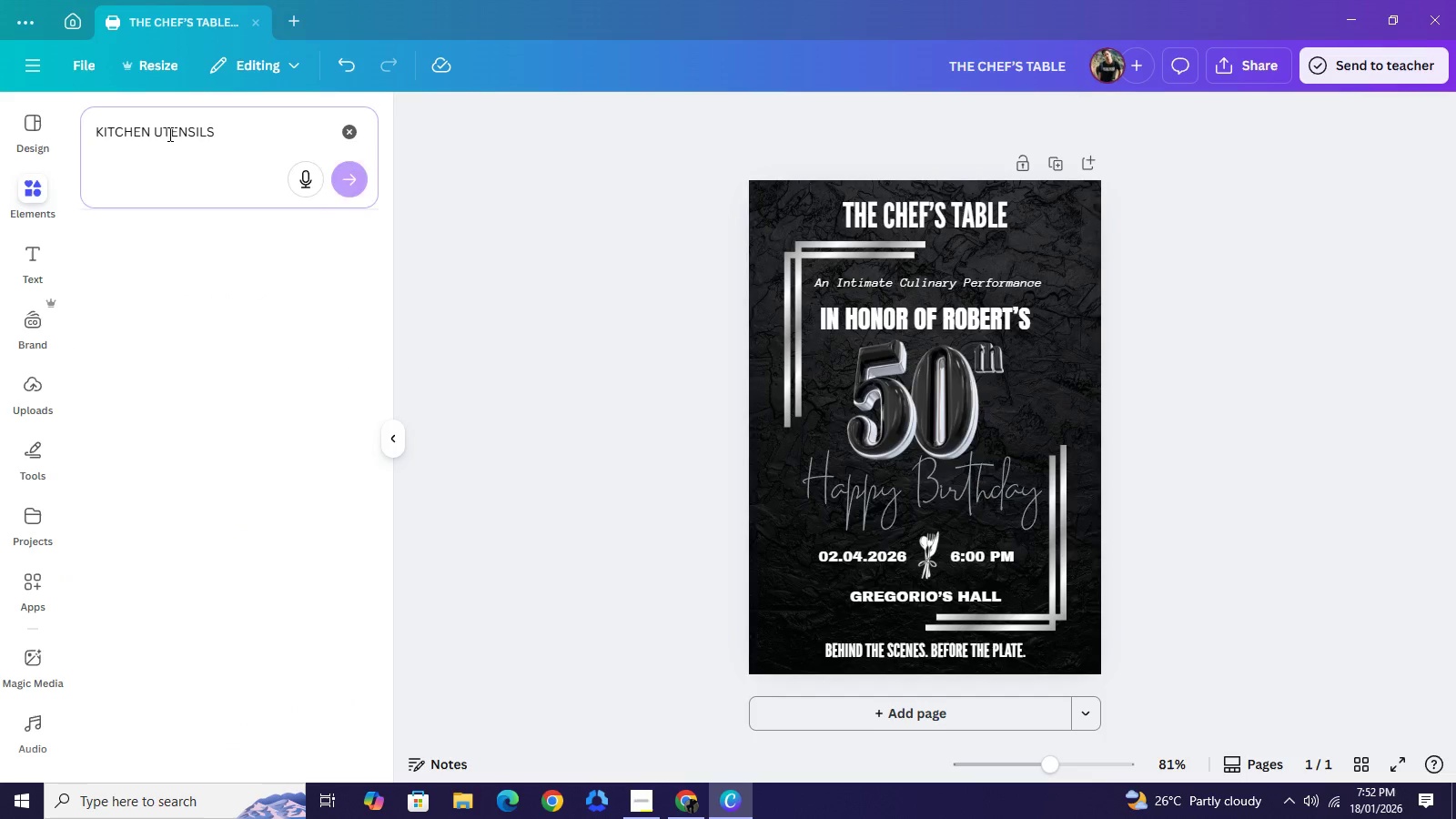 
key(Enter)
 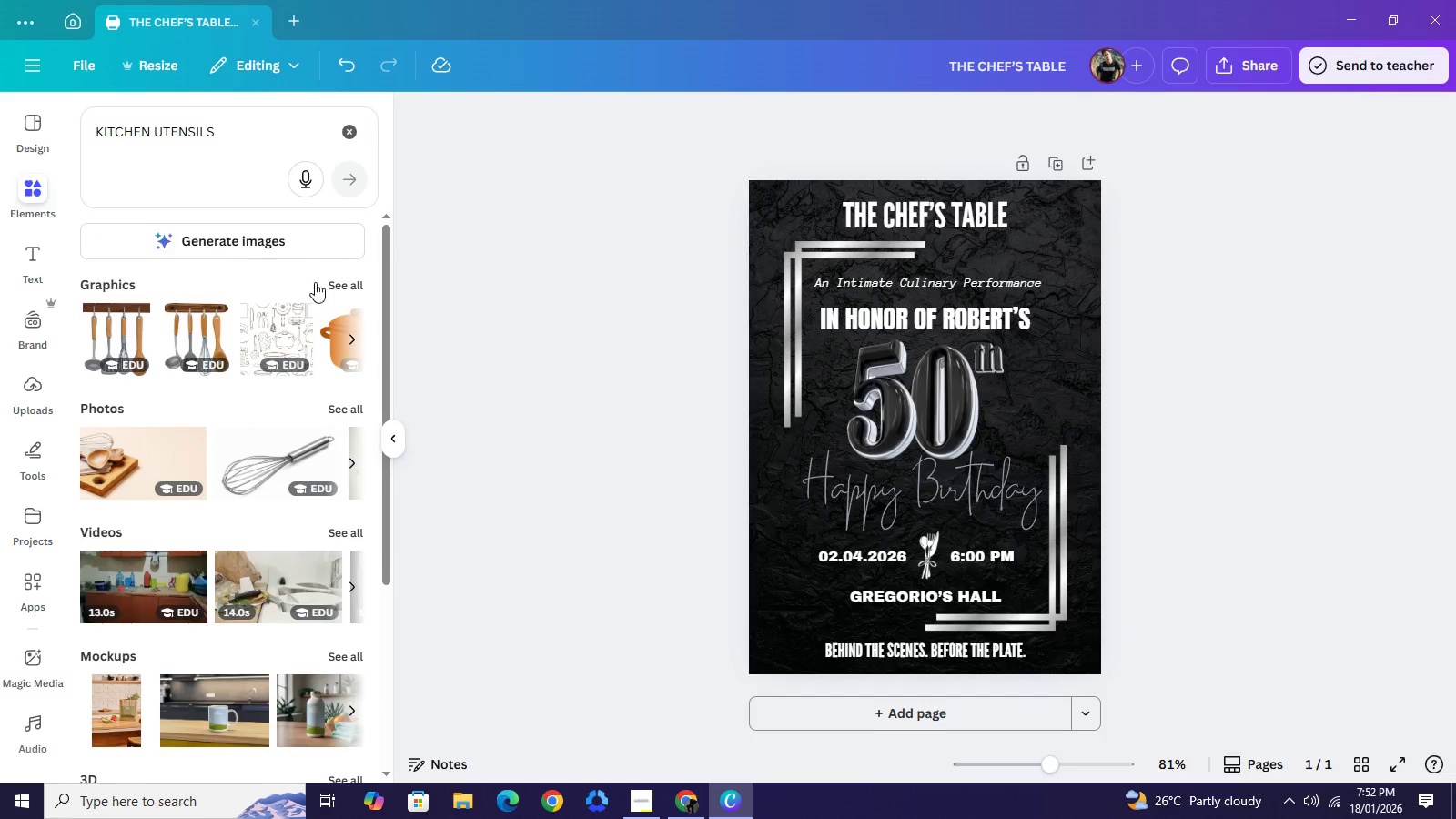 
left_click_drag(start_coordinate=[325, 291], to_coordinate=[305, 386])
 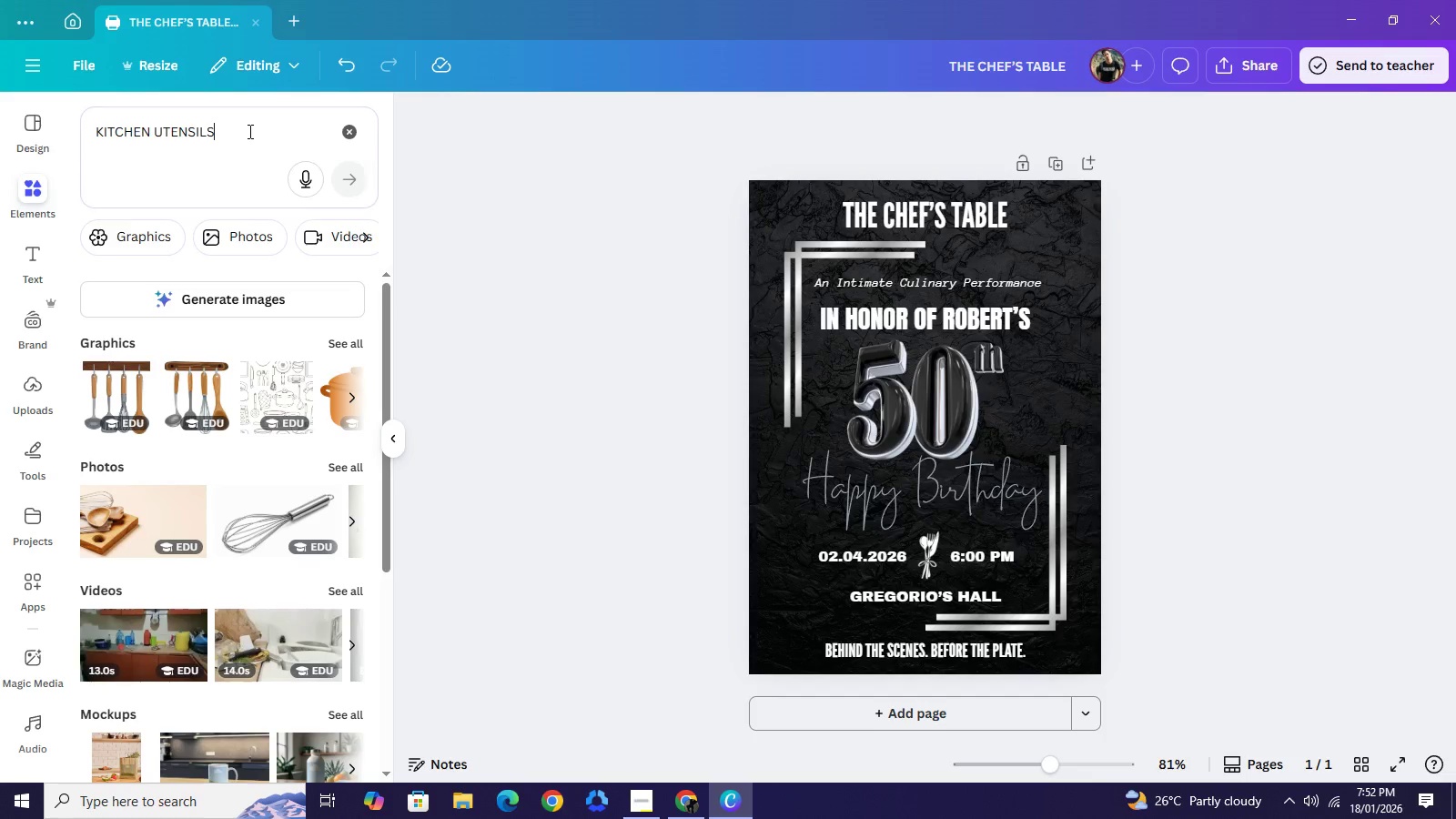 
left_click([248, 131])
 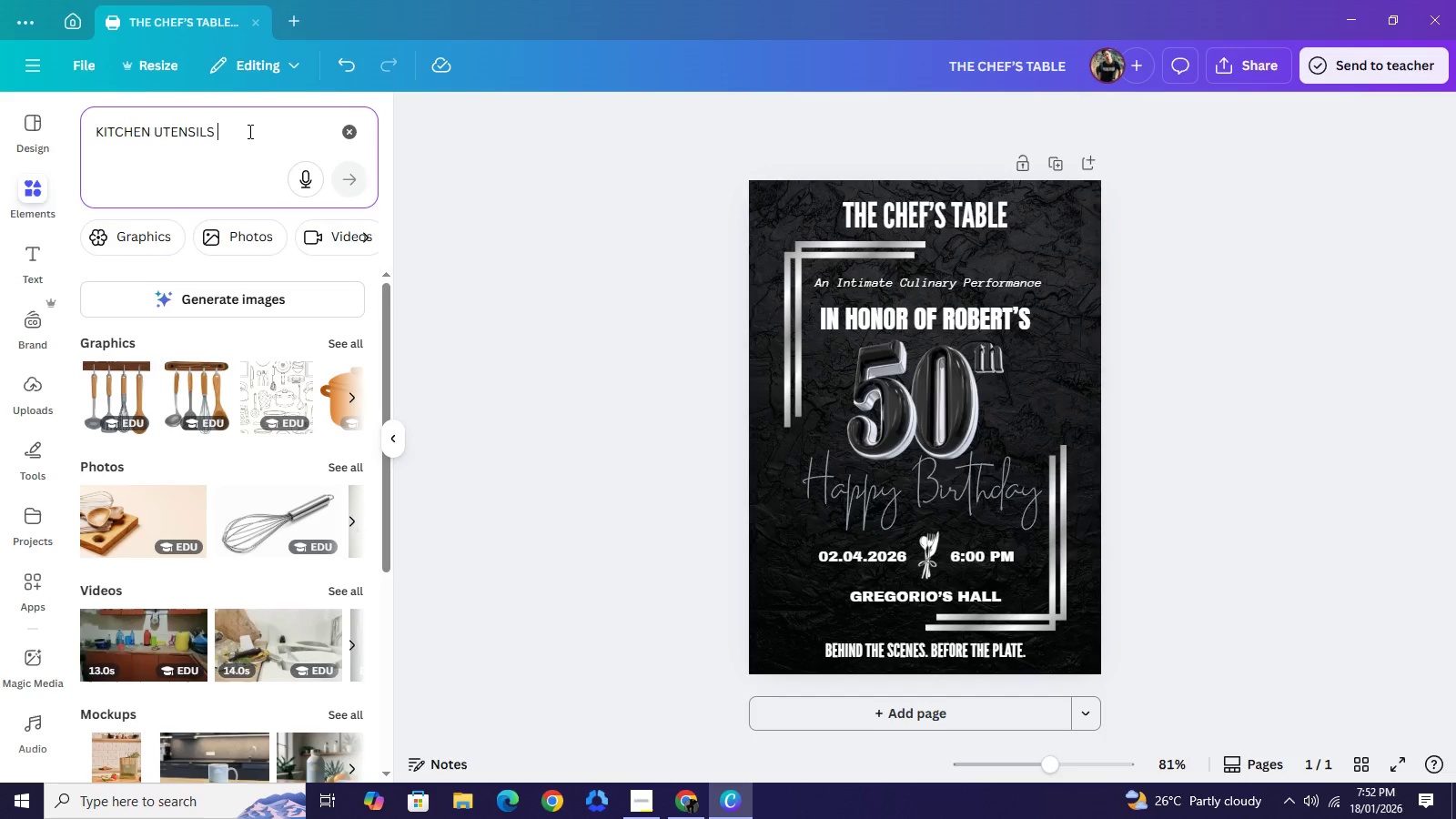 
type( SILVERS)
 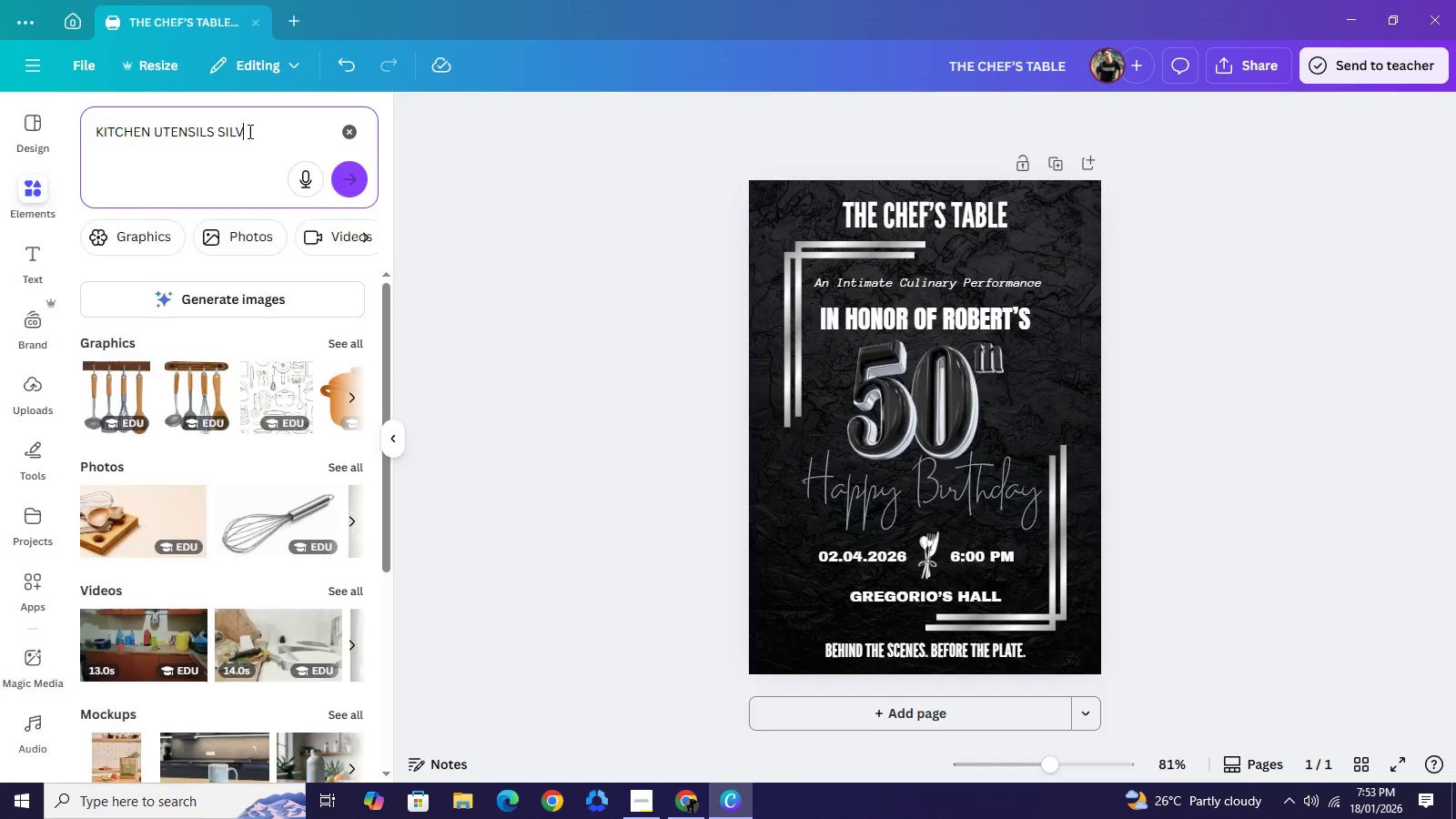 
key(Enter)
 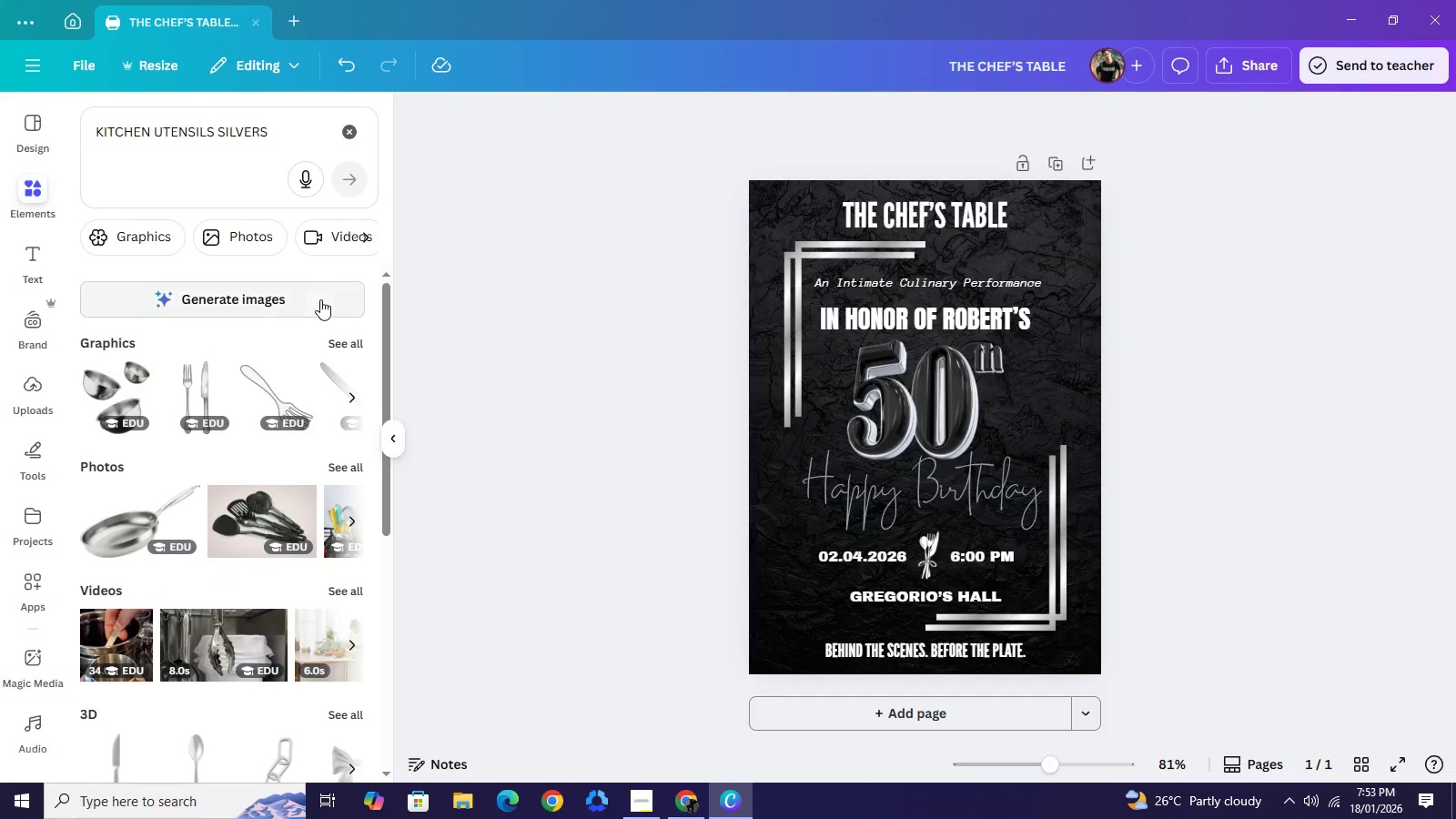 
left_click([357, 344])
 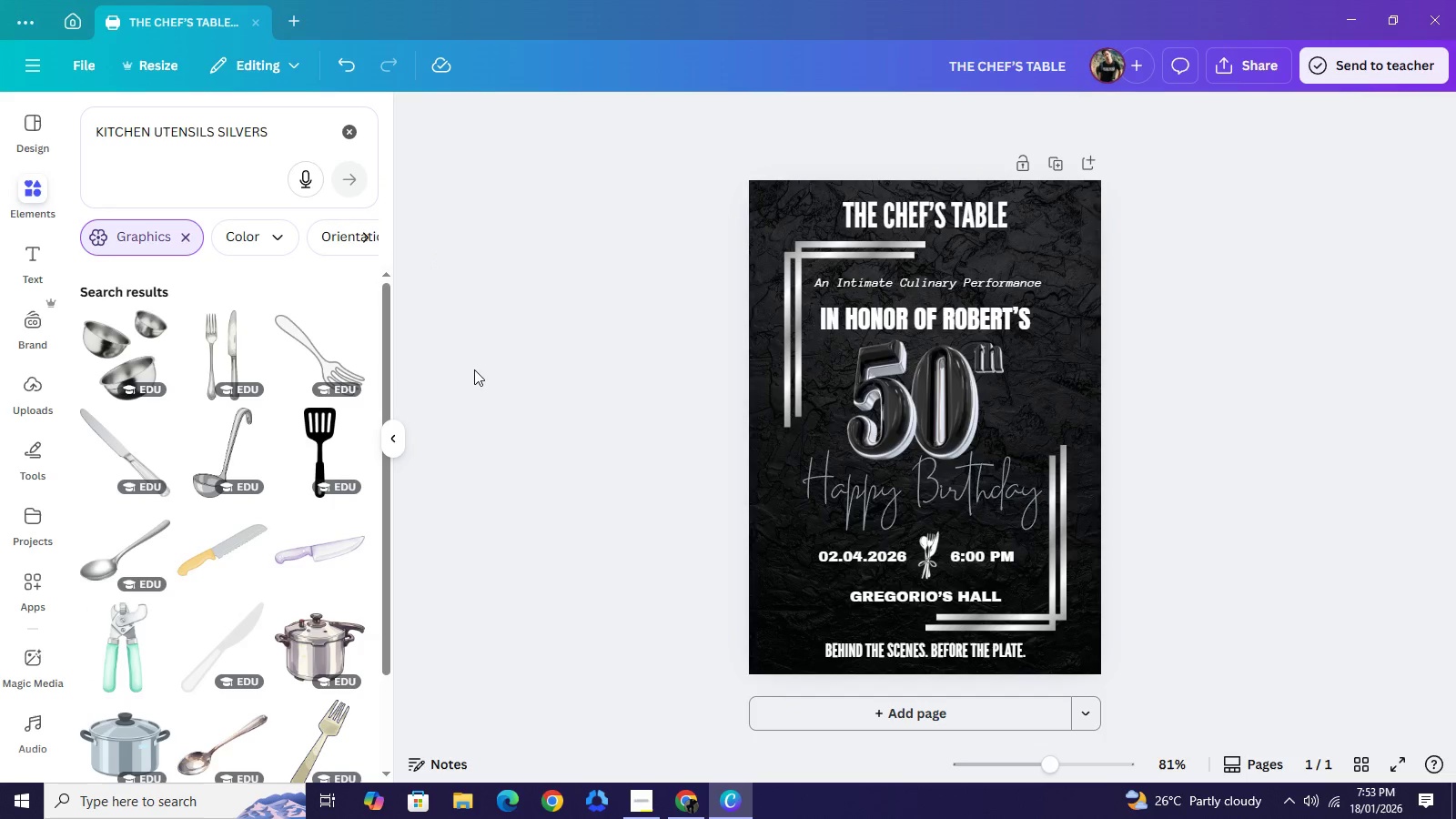 
scroll: coordinate [298, 486], scroll_direction: down, amount: 5.0
 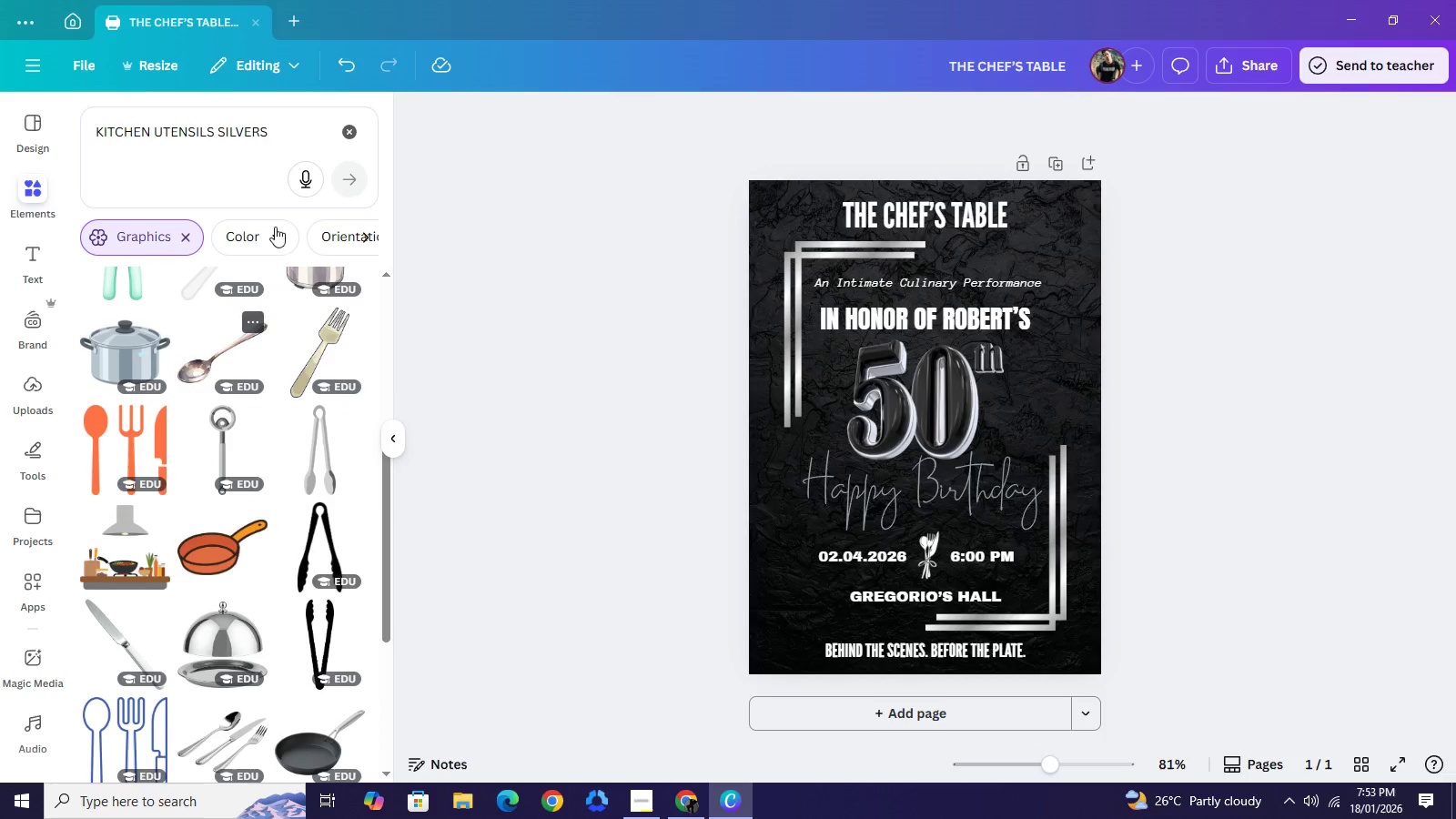 
left_click([287, 140])
 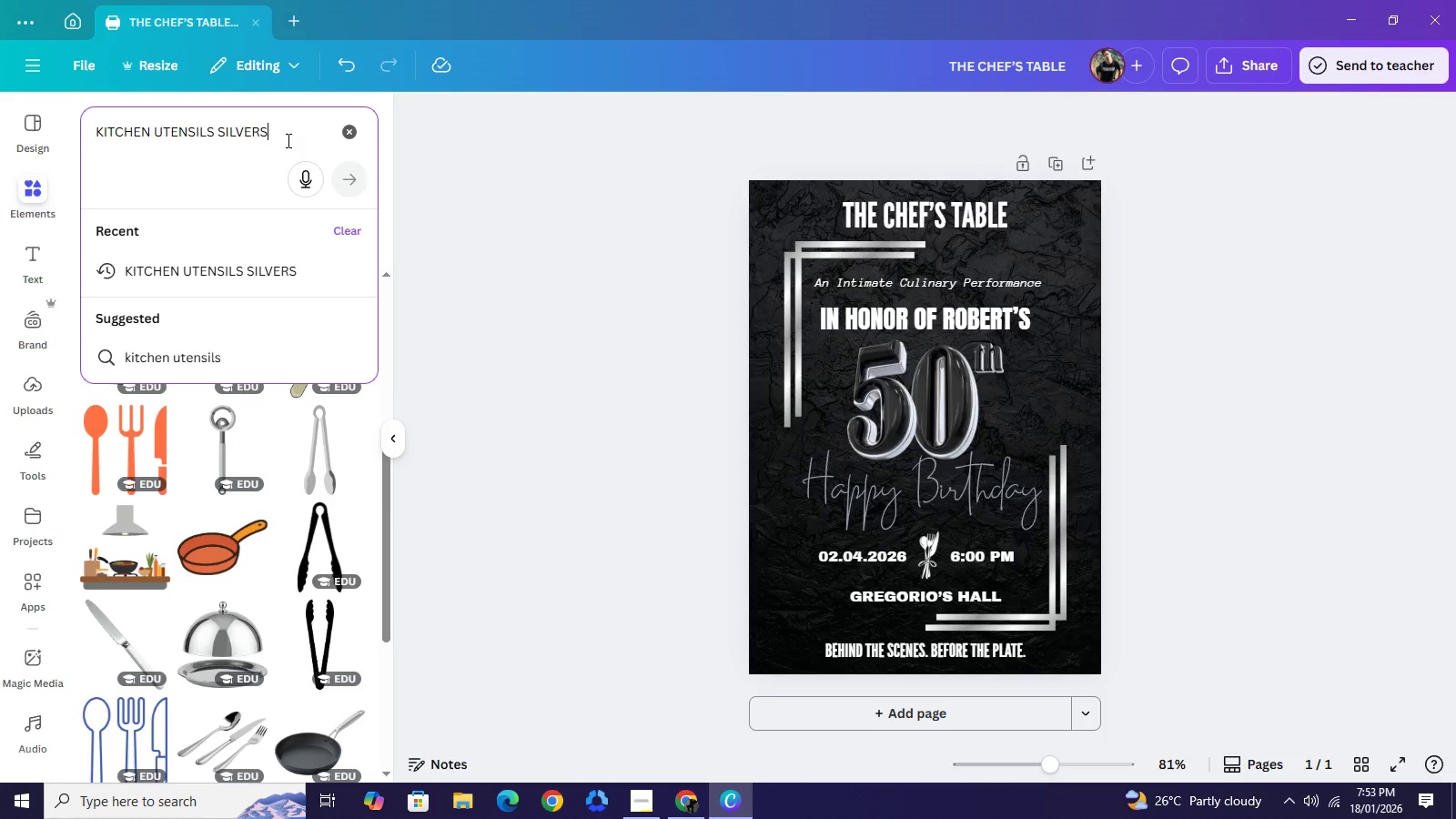 
type( LIV)
key(Backspace)
type(NES)
 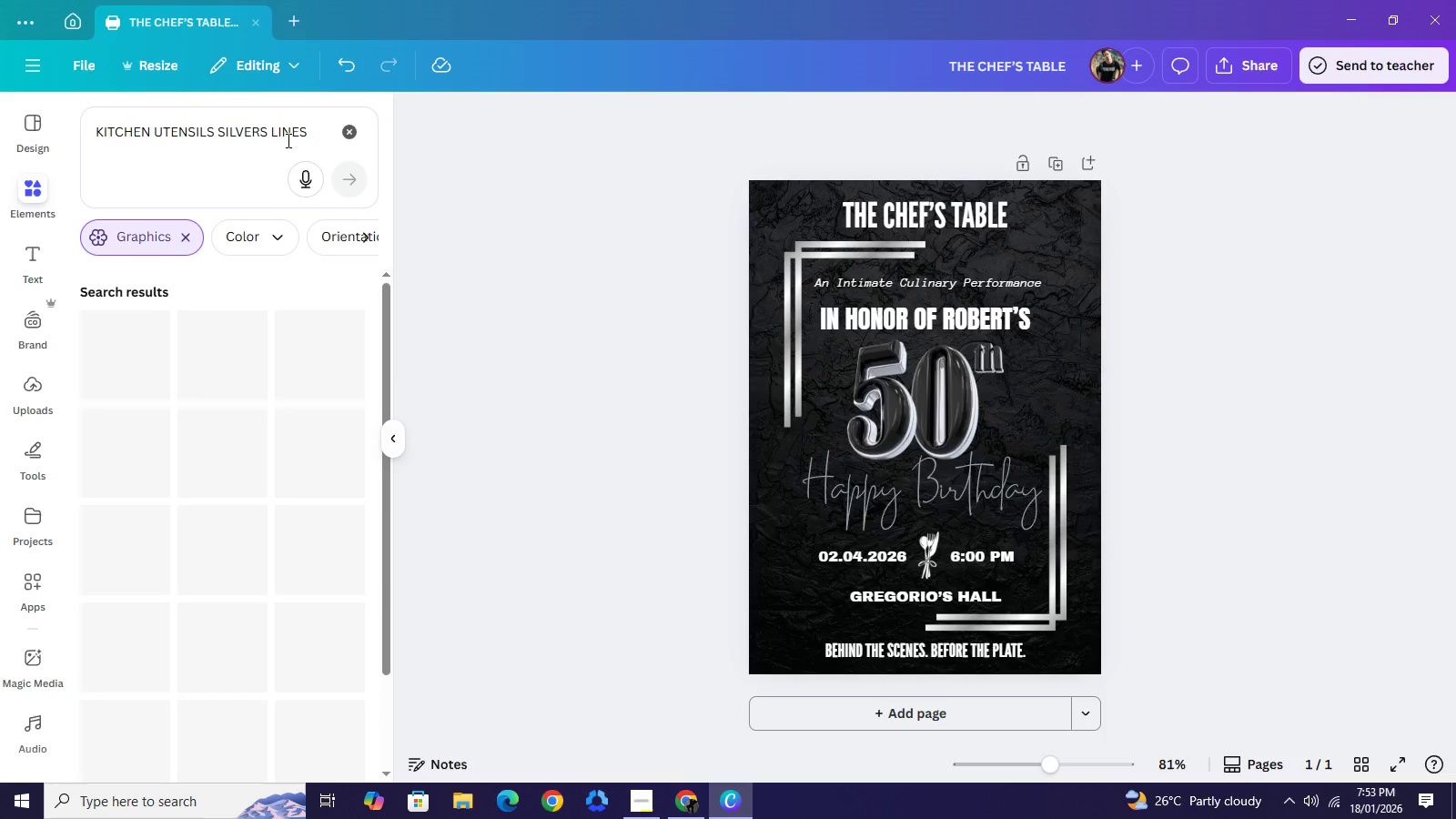 
key(Enter)
 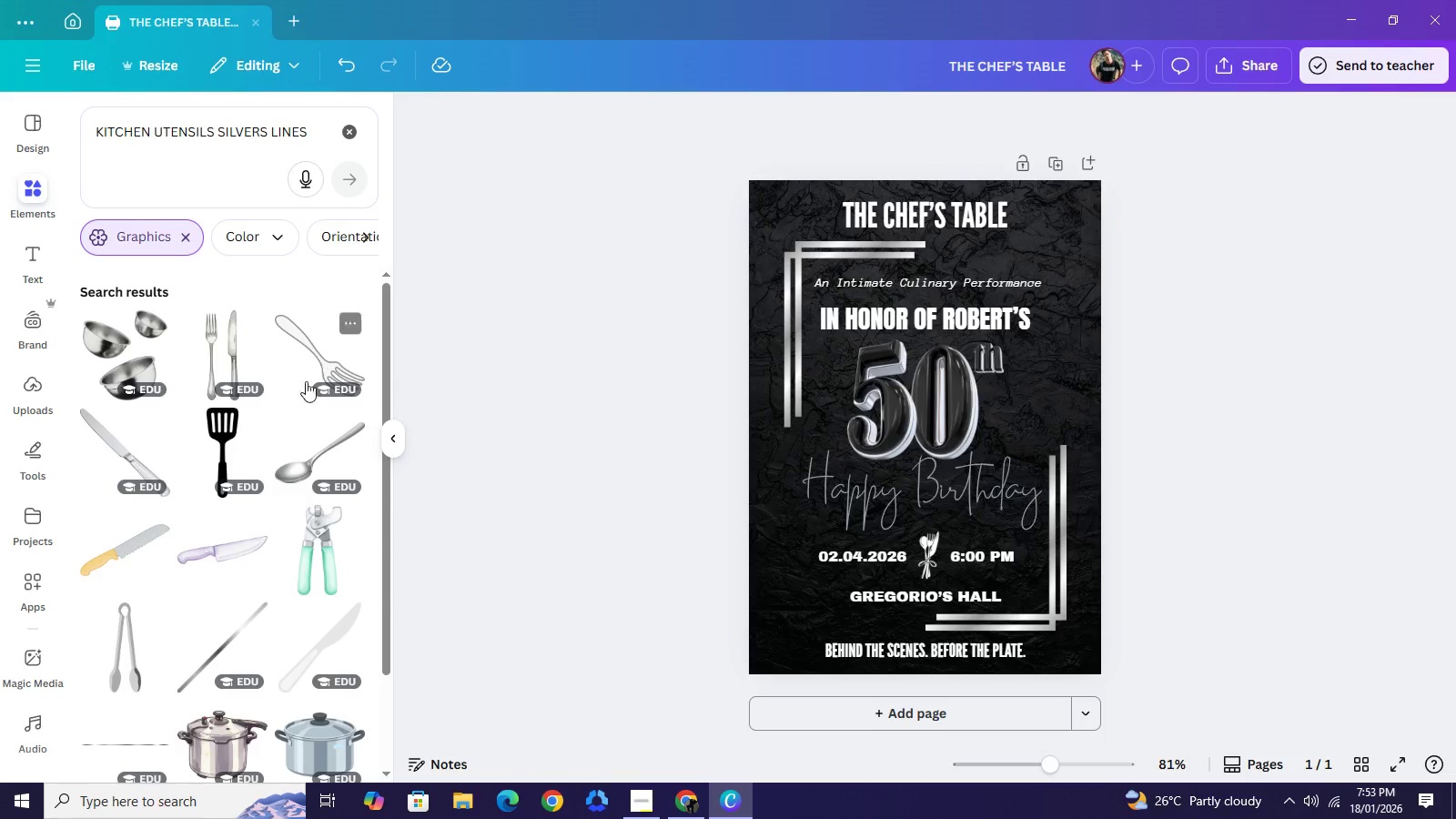 
scroll: coordinate [276, 454], scroll_direction: down, amount: 13.0
 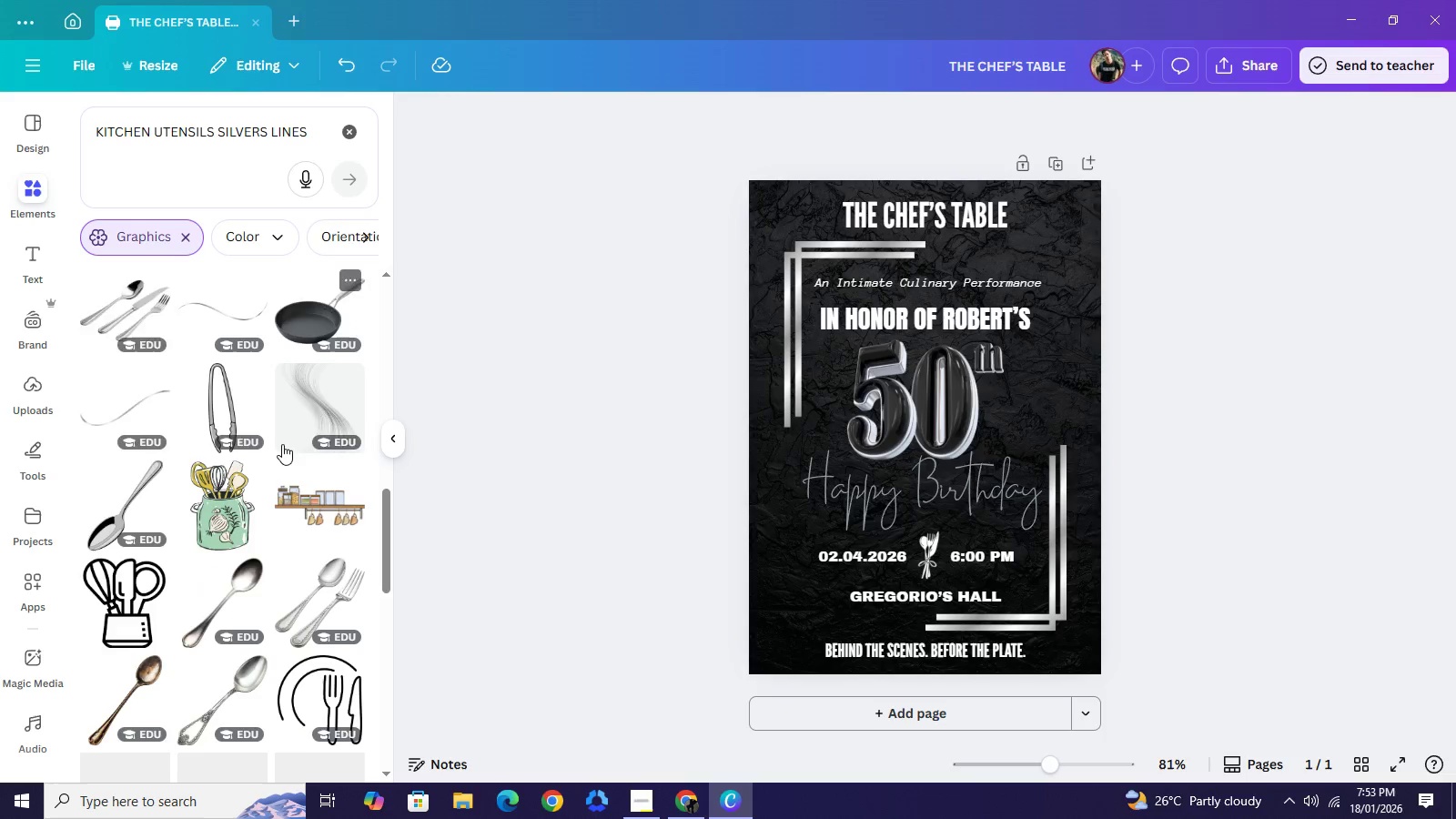 
scroll: coordinate [282, 443], scroll_direction: down, amount: 2.0
 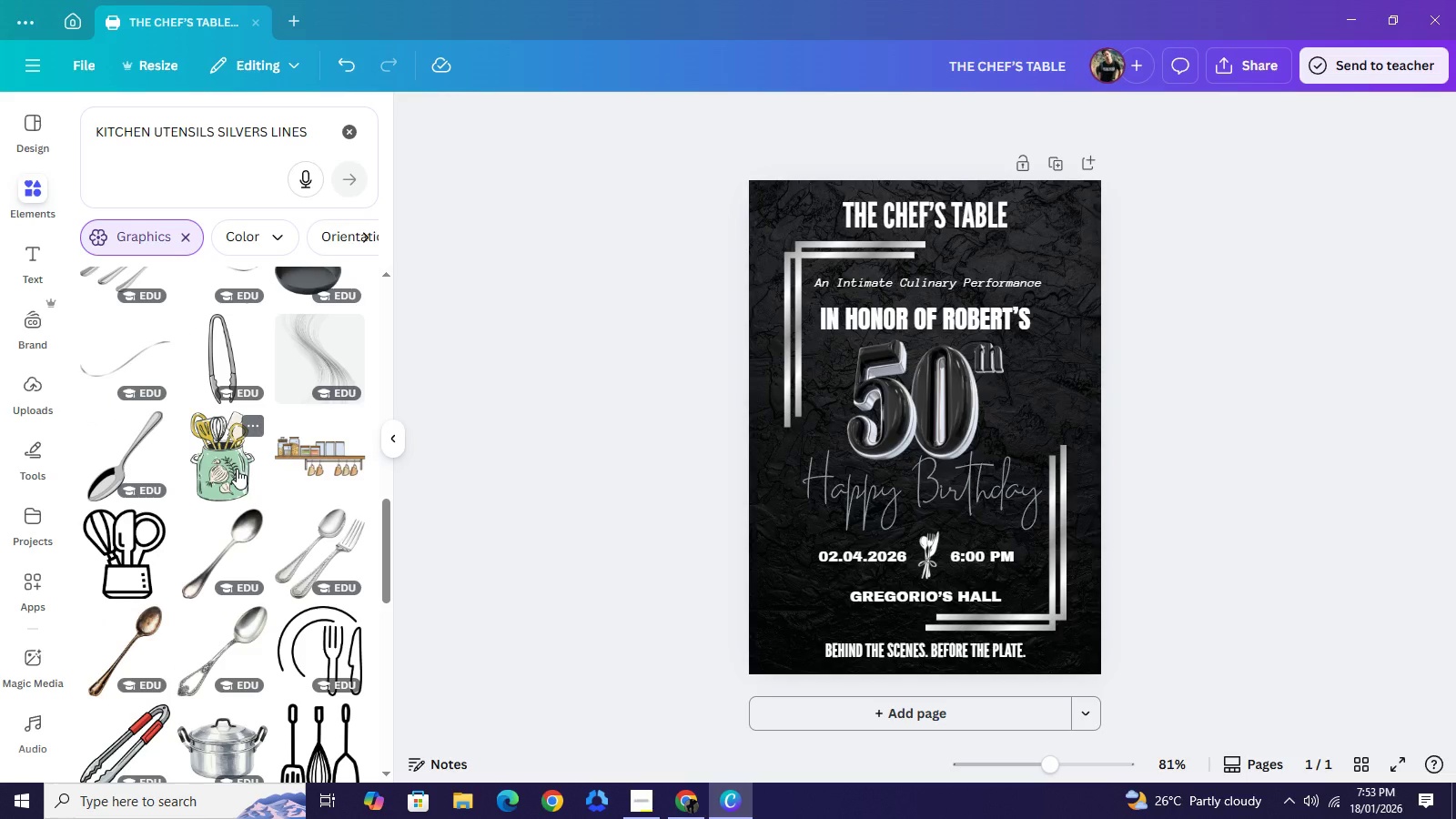 
left_click([218, 475])
 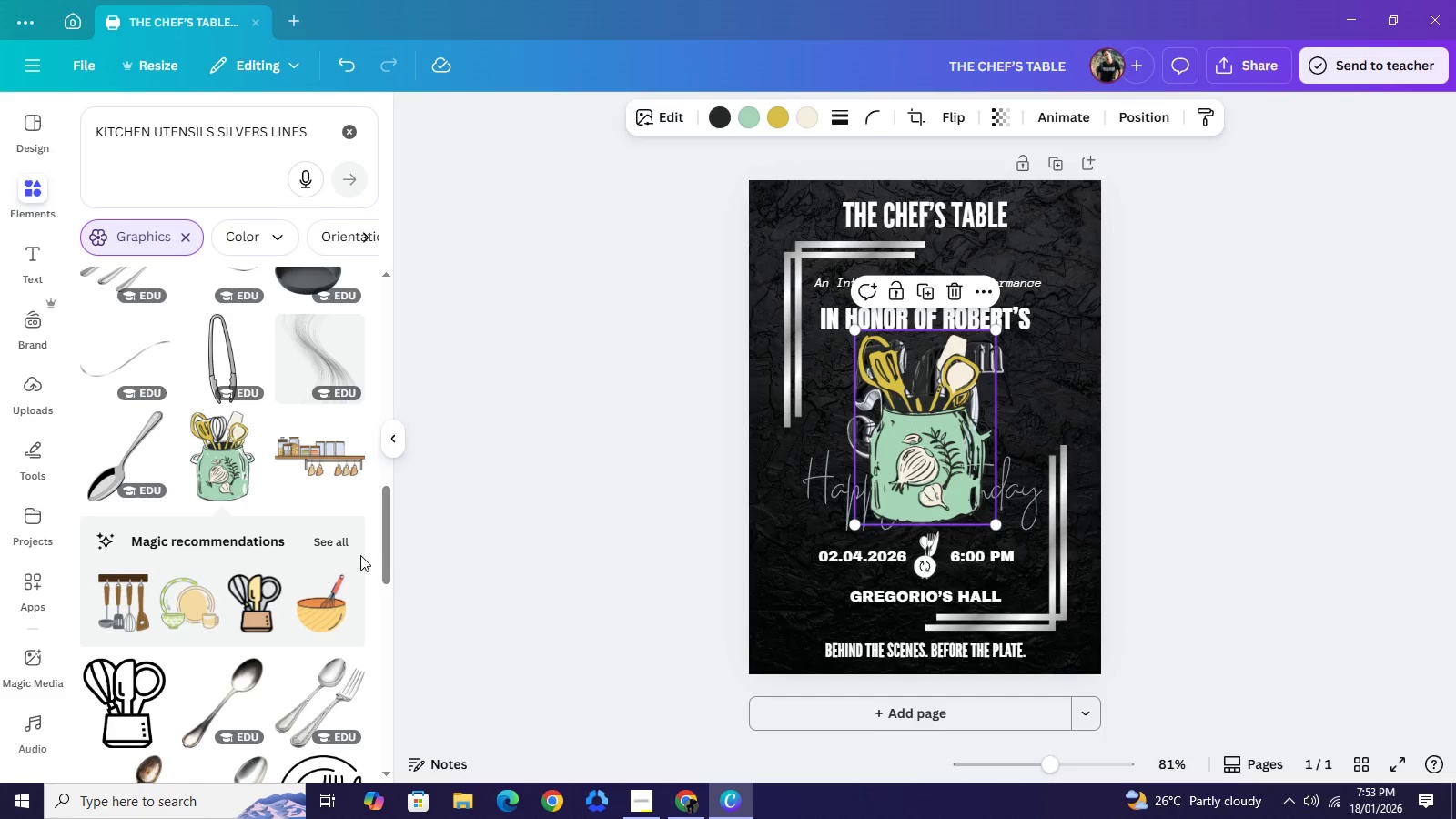 
wait(7.61)
 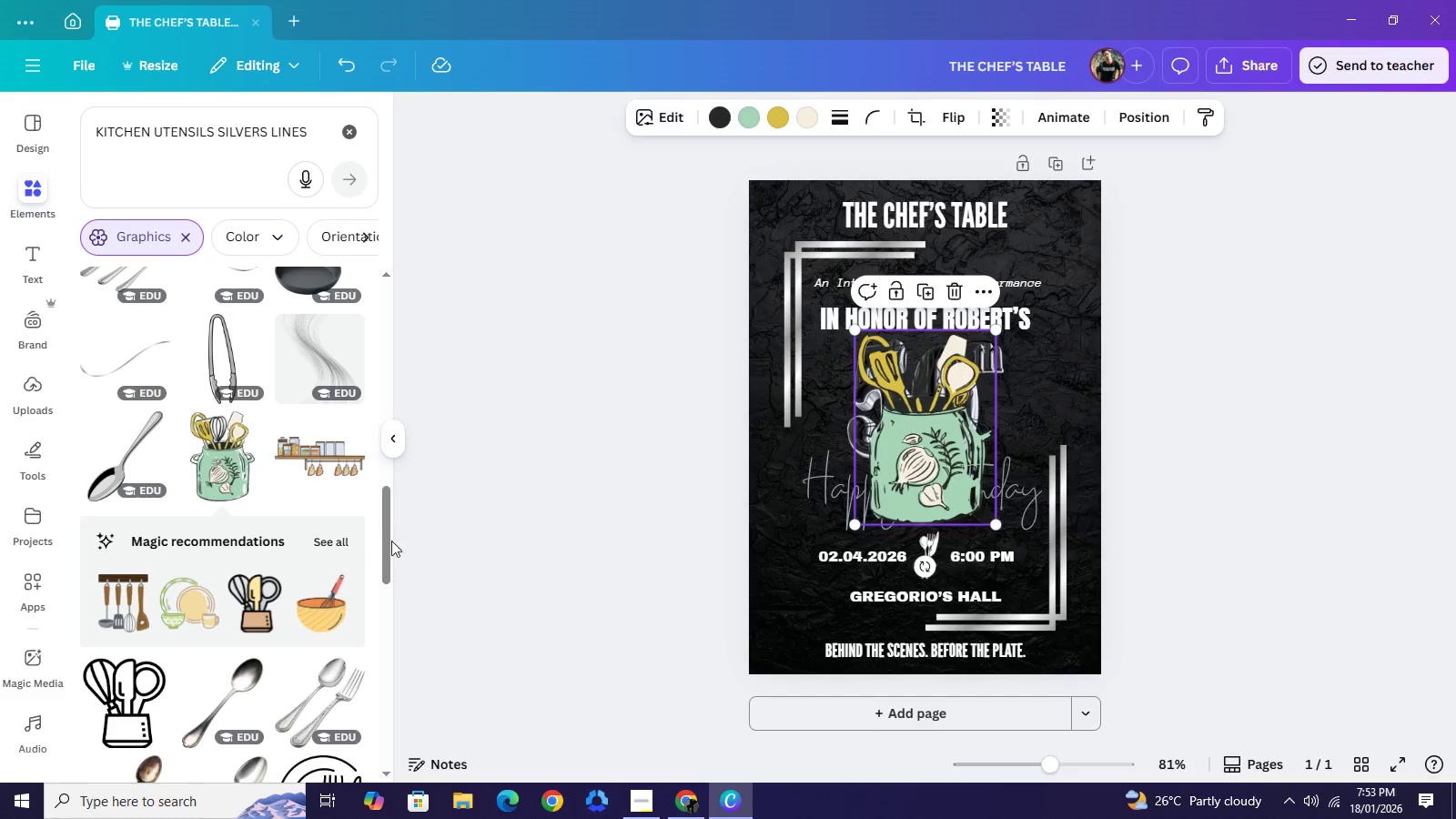 
left_click_drag(start_coordinate=[906, 469], to_coordinate=[859, 575])
 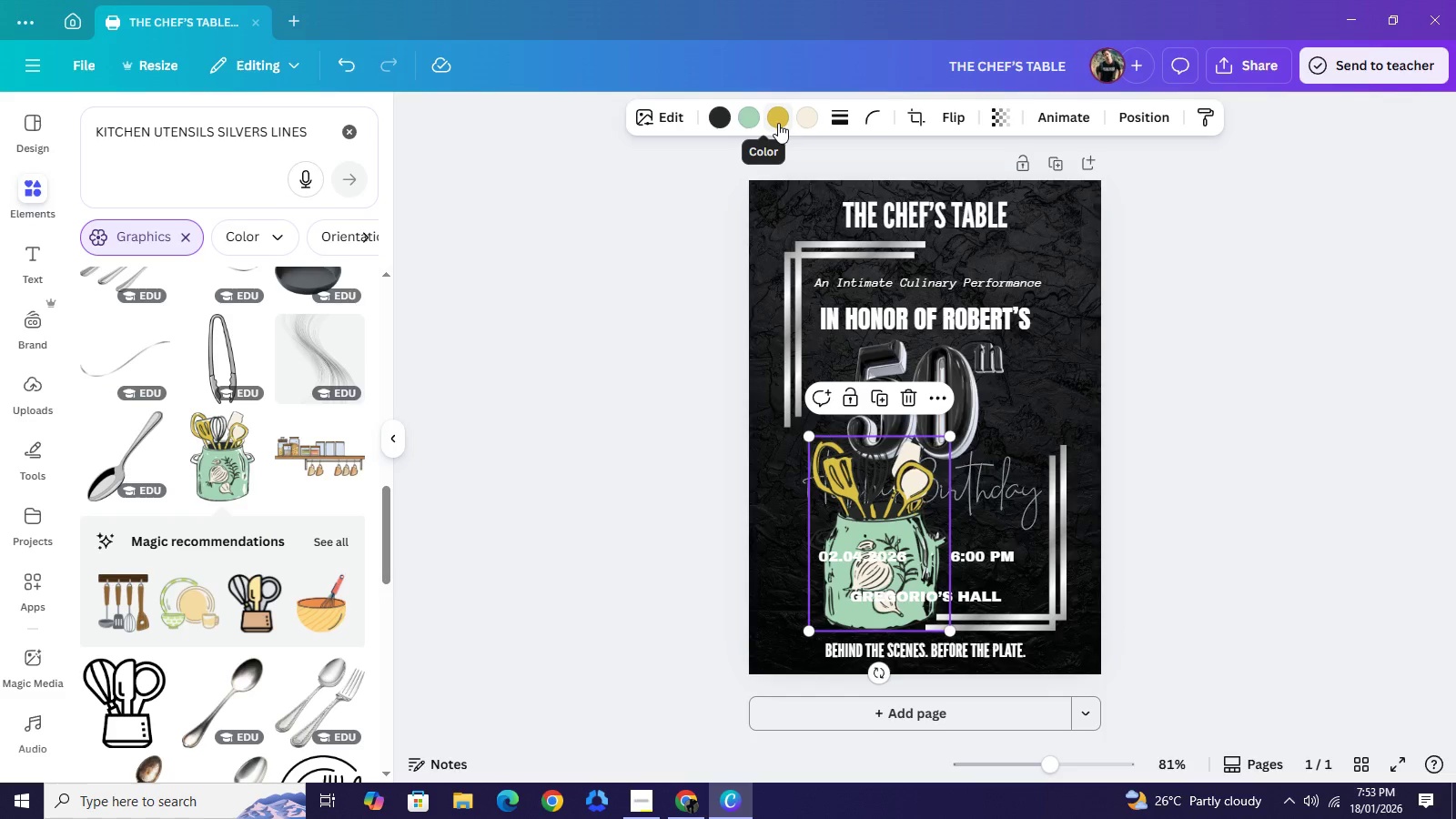 
left_click([779, 123])
 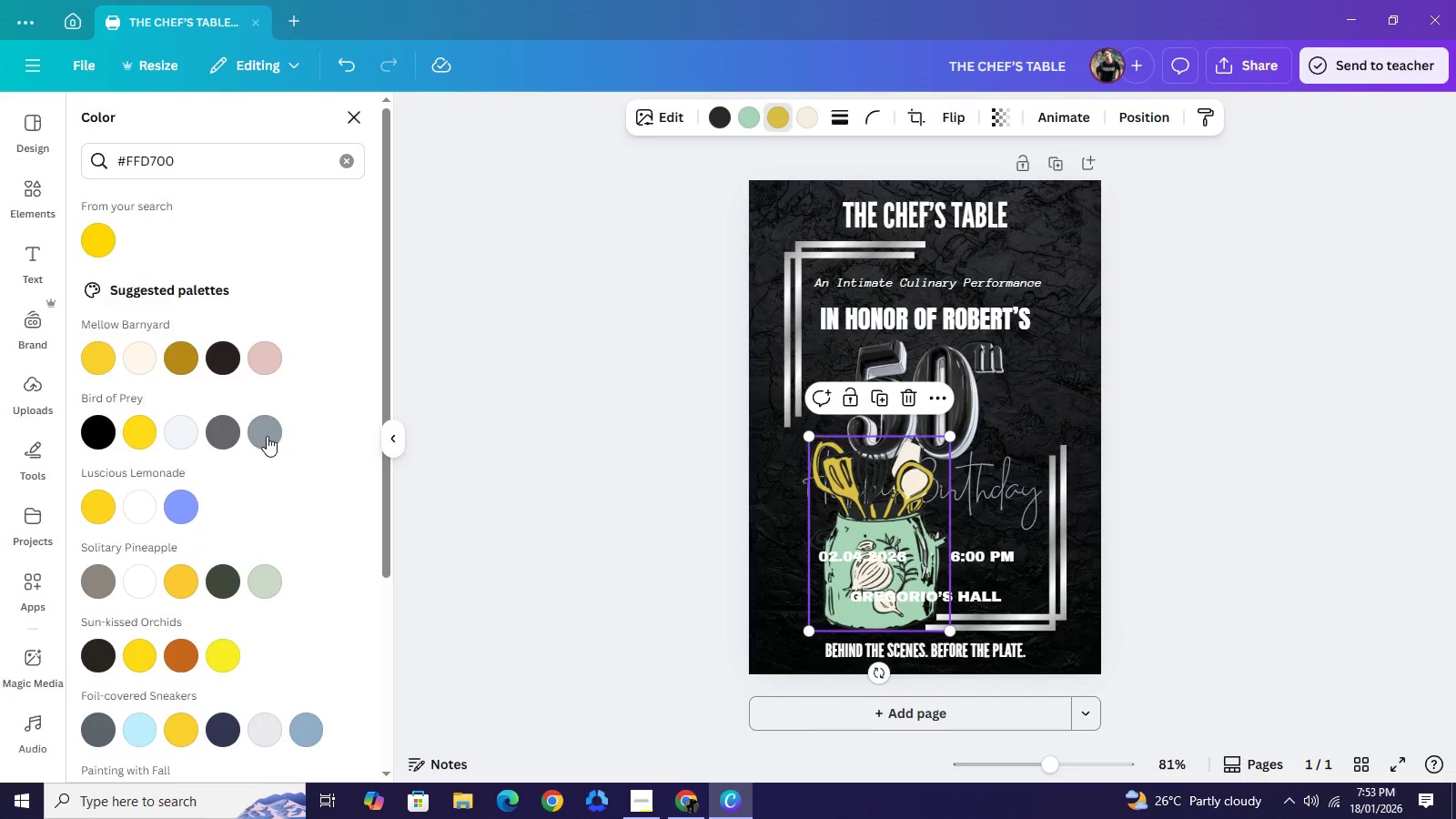 
left_click([267, 436])
 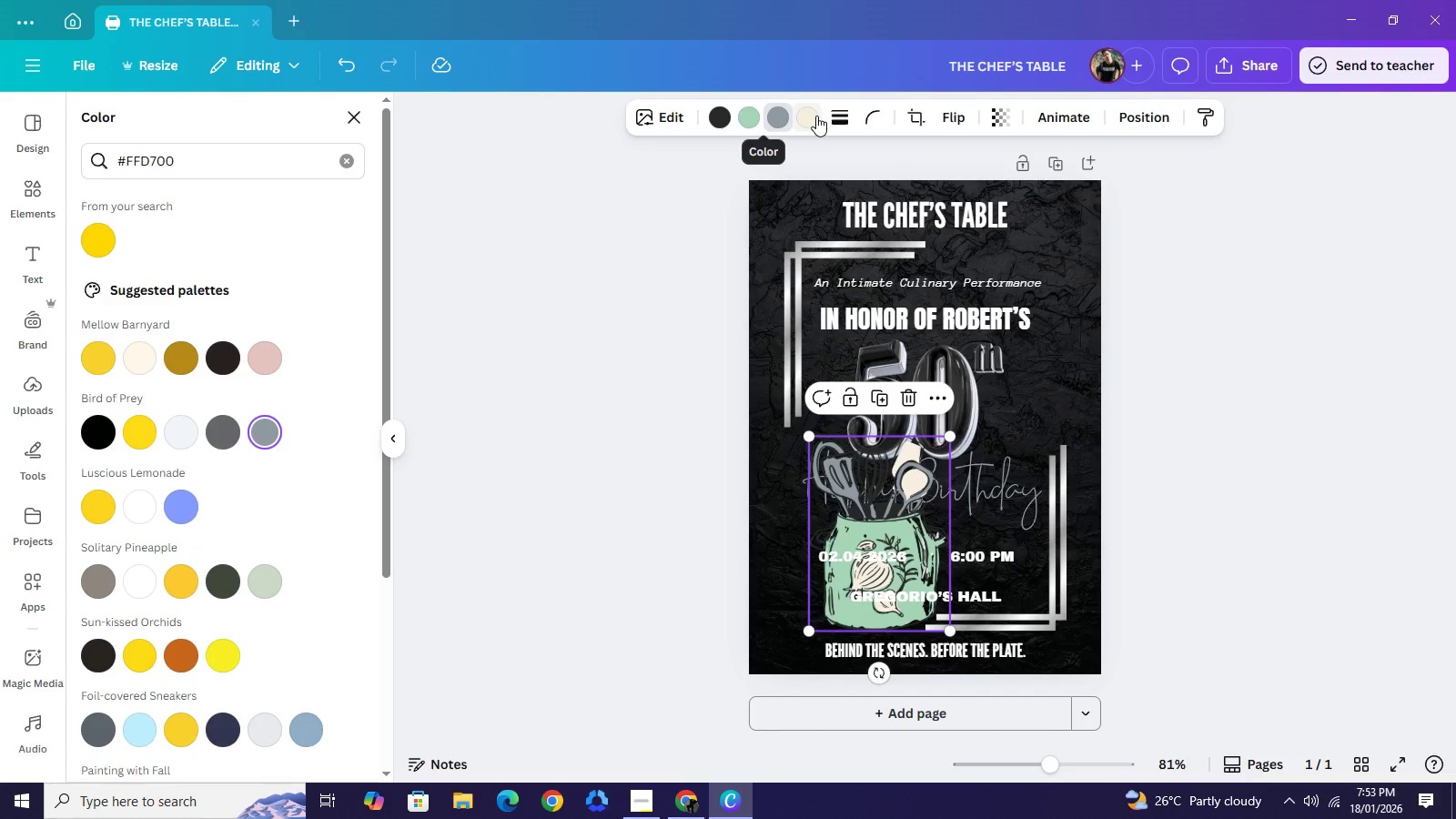 
left_click([753, 124])
 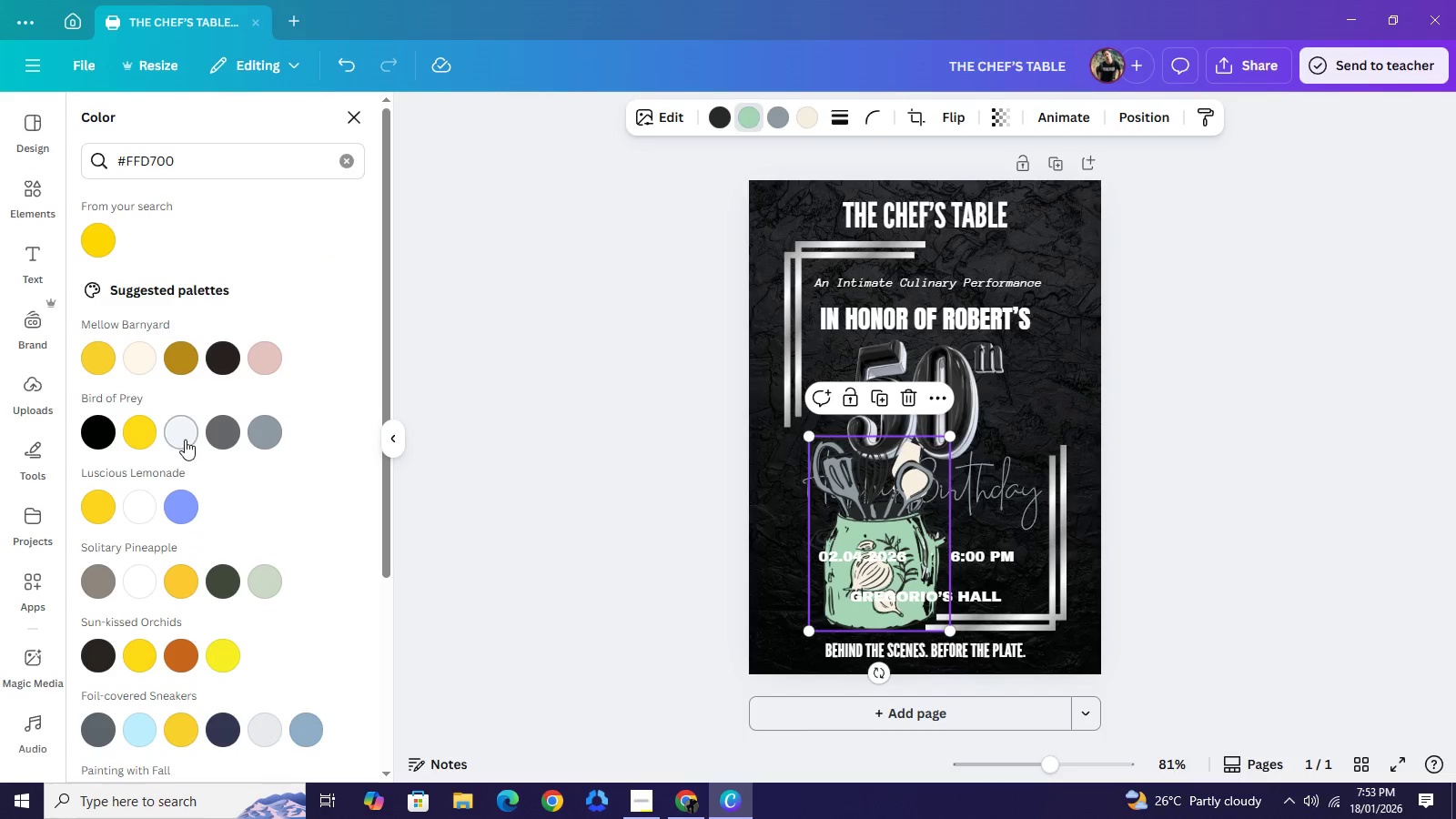 
left_click([185, 440])
 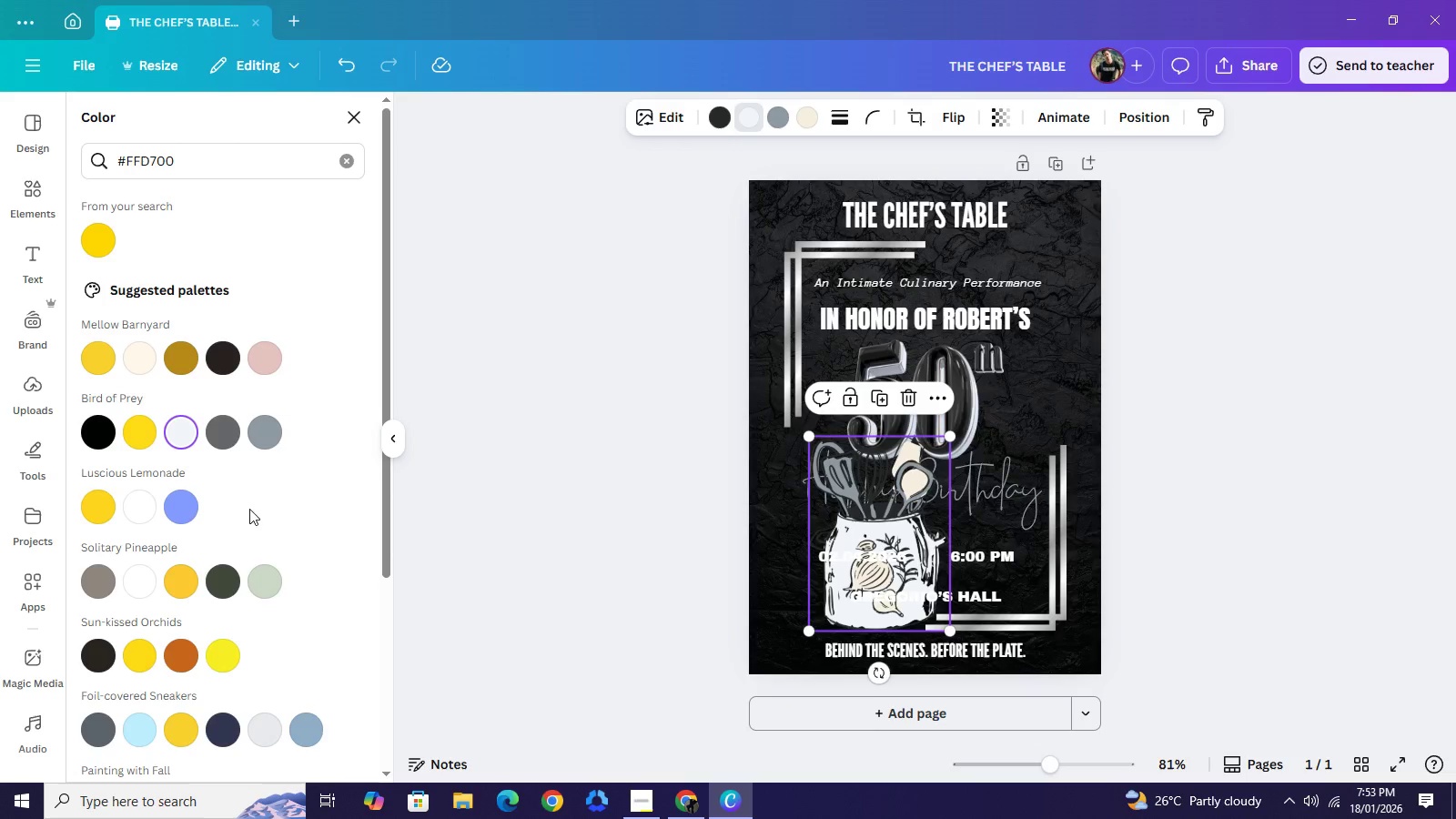 
wait(5.75)
 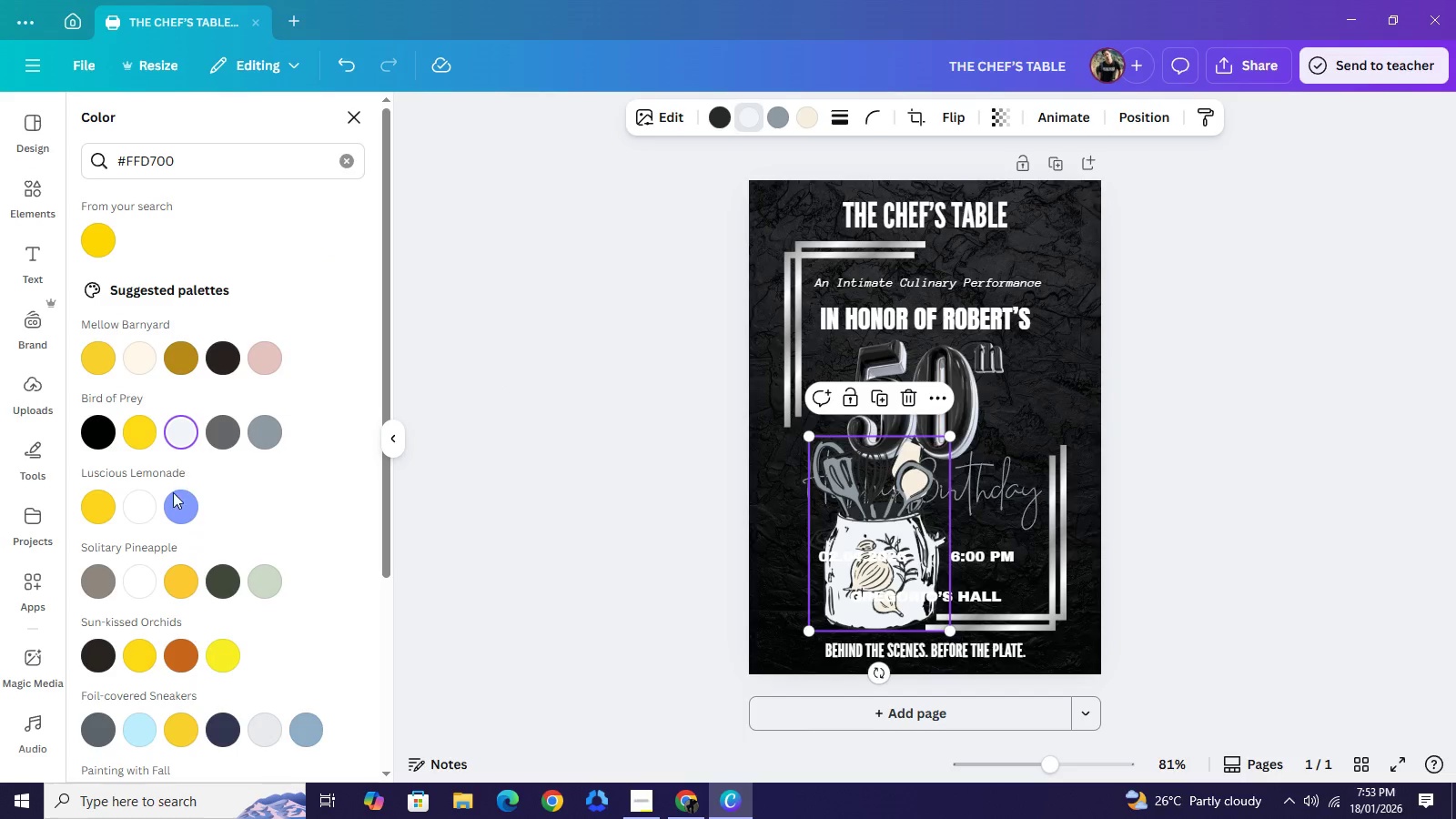 
left_click([257, 435])
 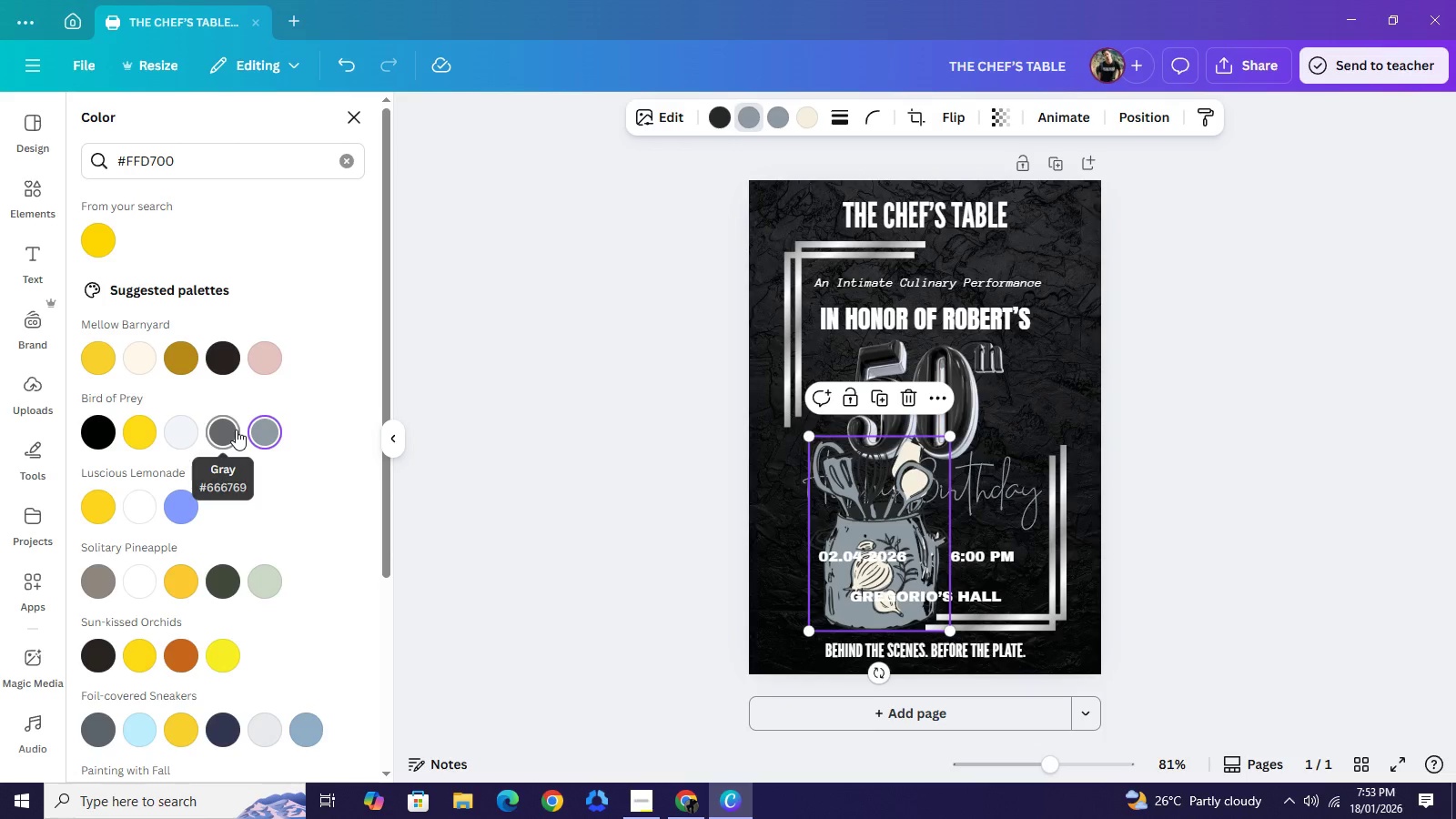 
left_click([236, 430])
 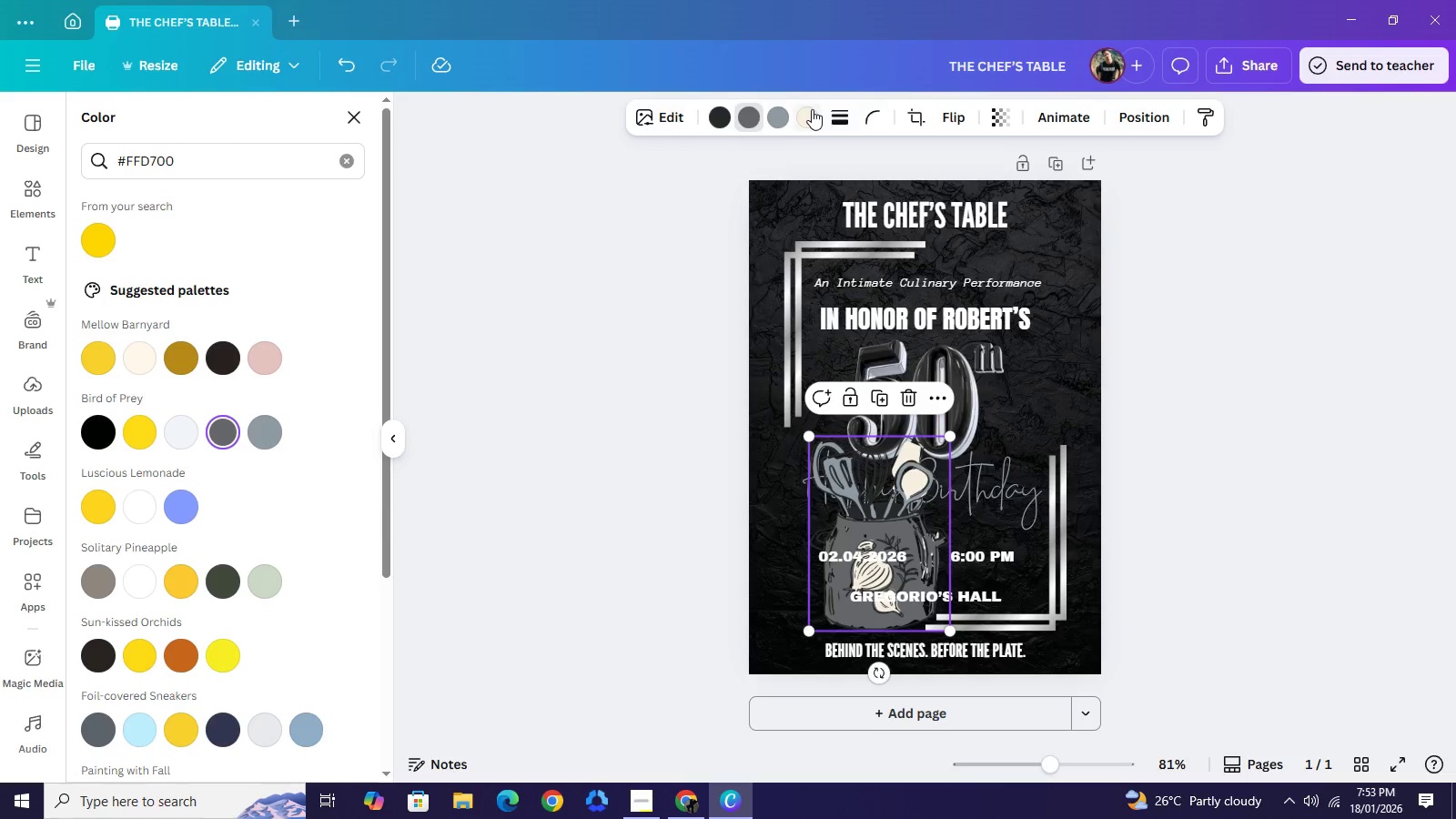 
left_click([810, 110])
 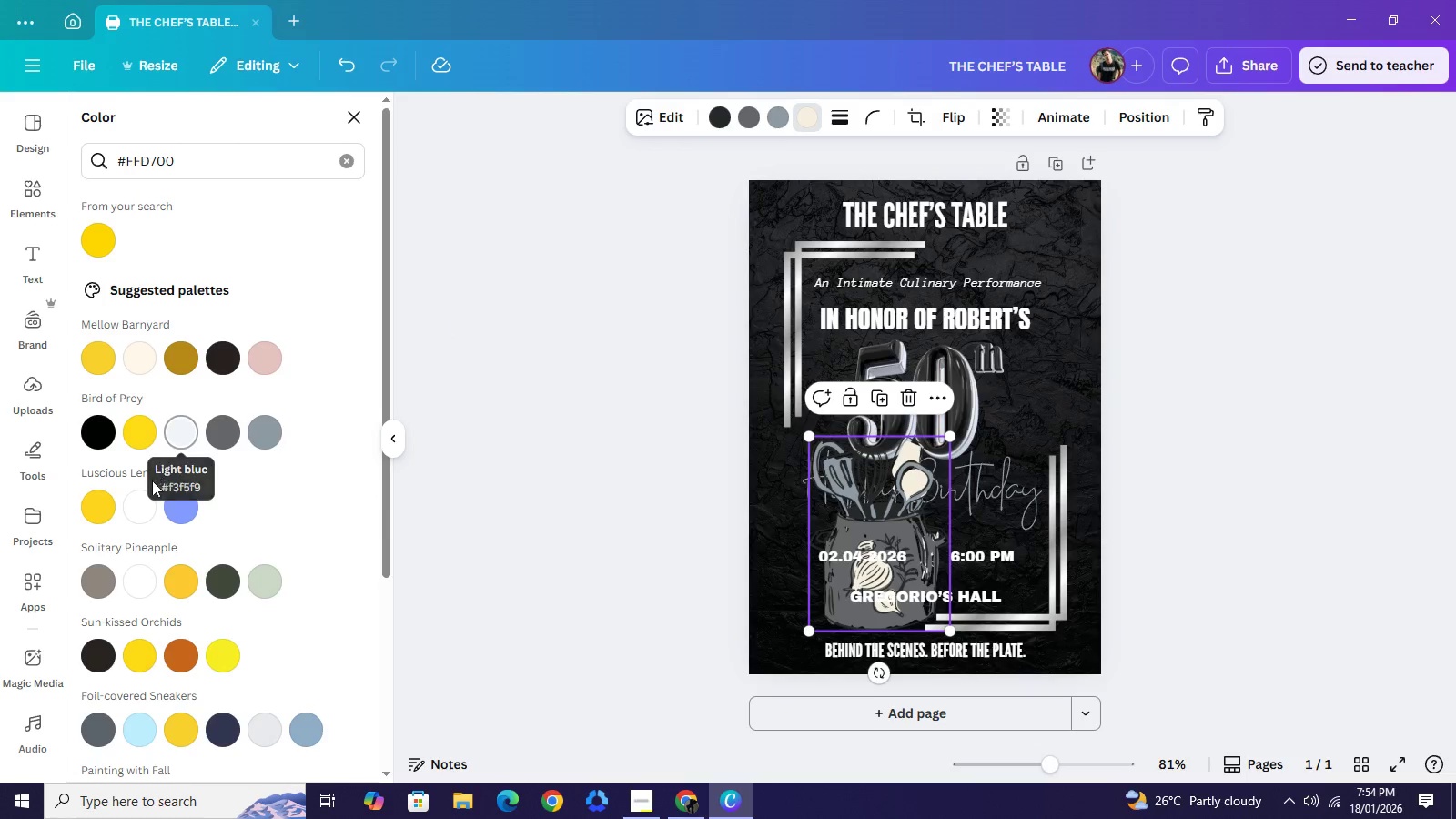 
left_click([141, 506])
 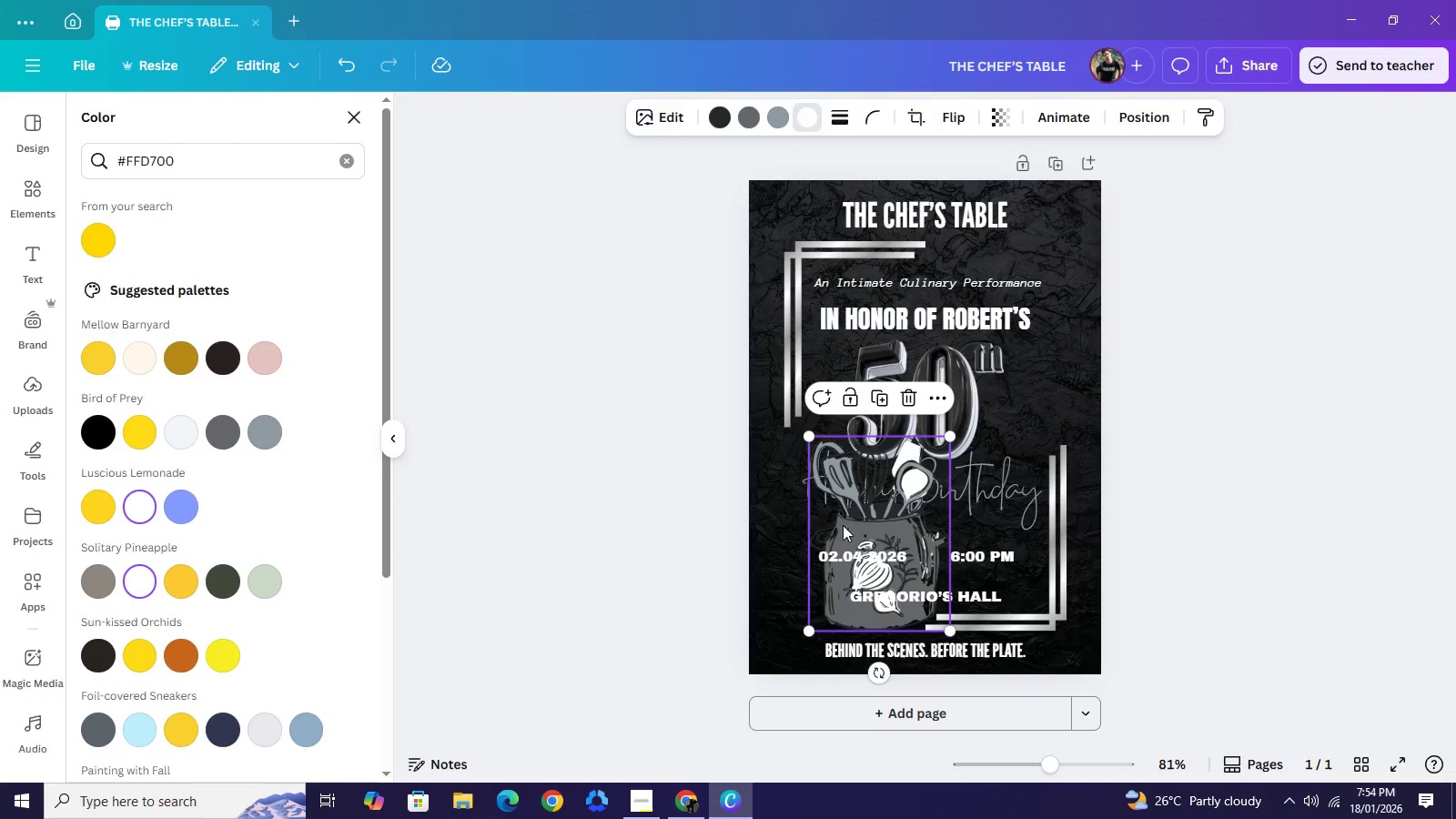 
left_click_drag(start_coordinate=[843, 525], to_coordinate=[804, 556])
 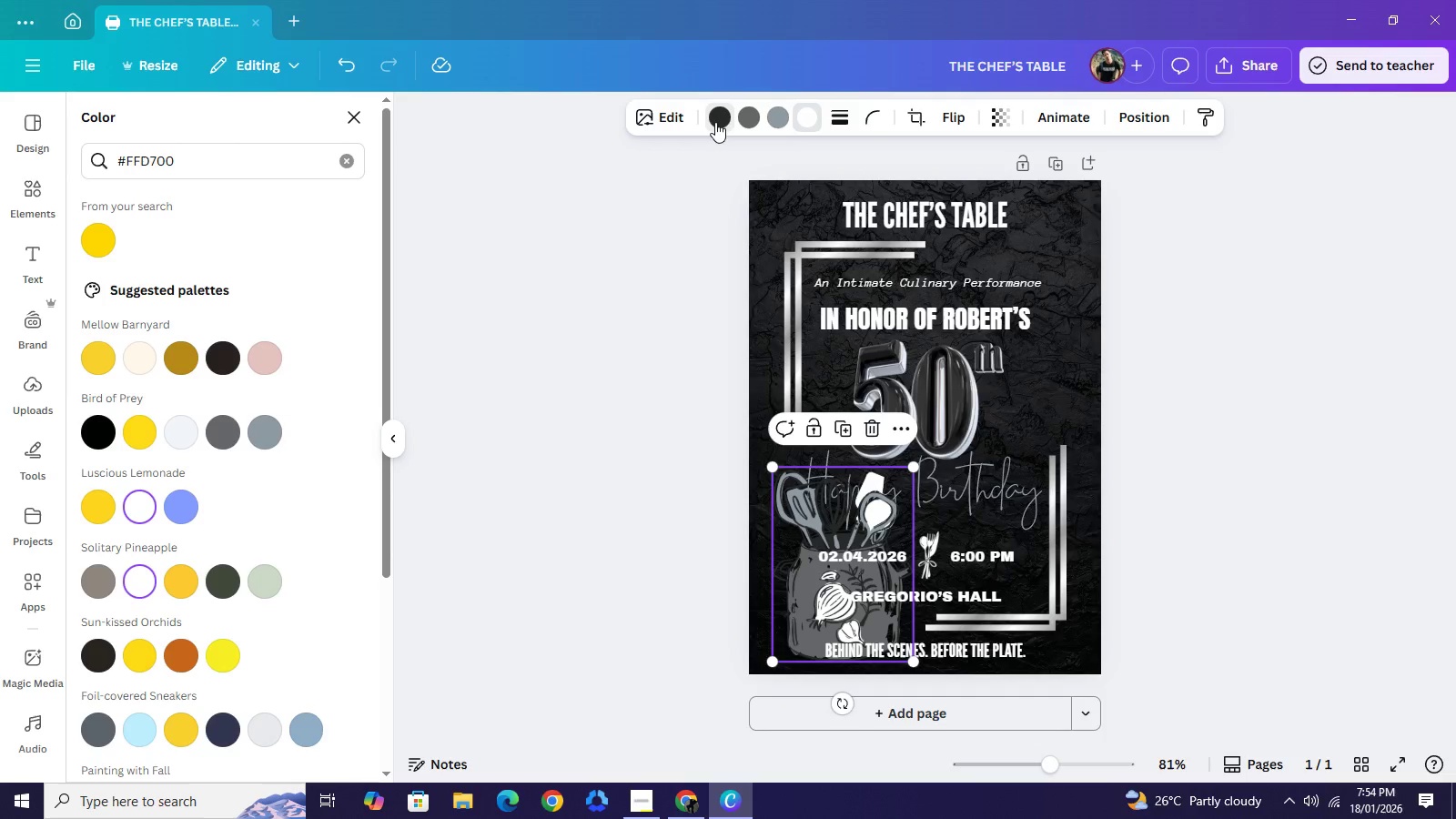 
left_click([715, 122])
 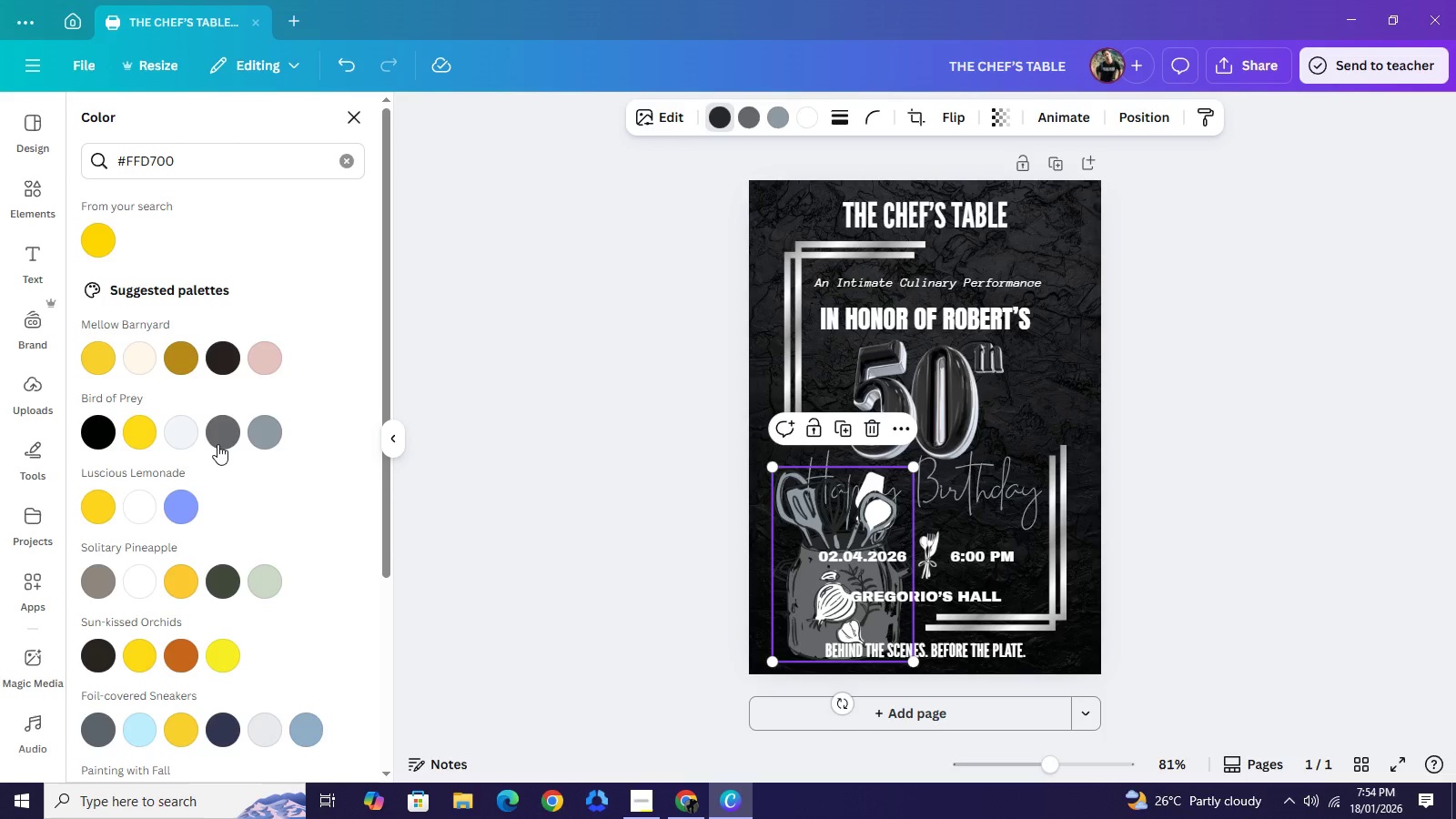 
double_click([216, 445])
 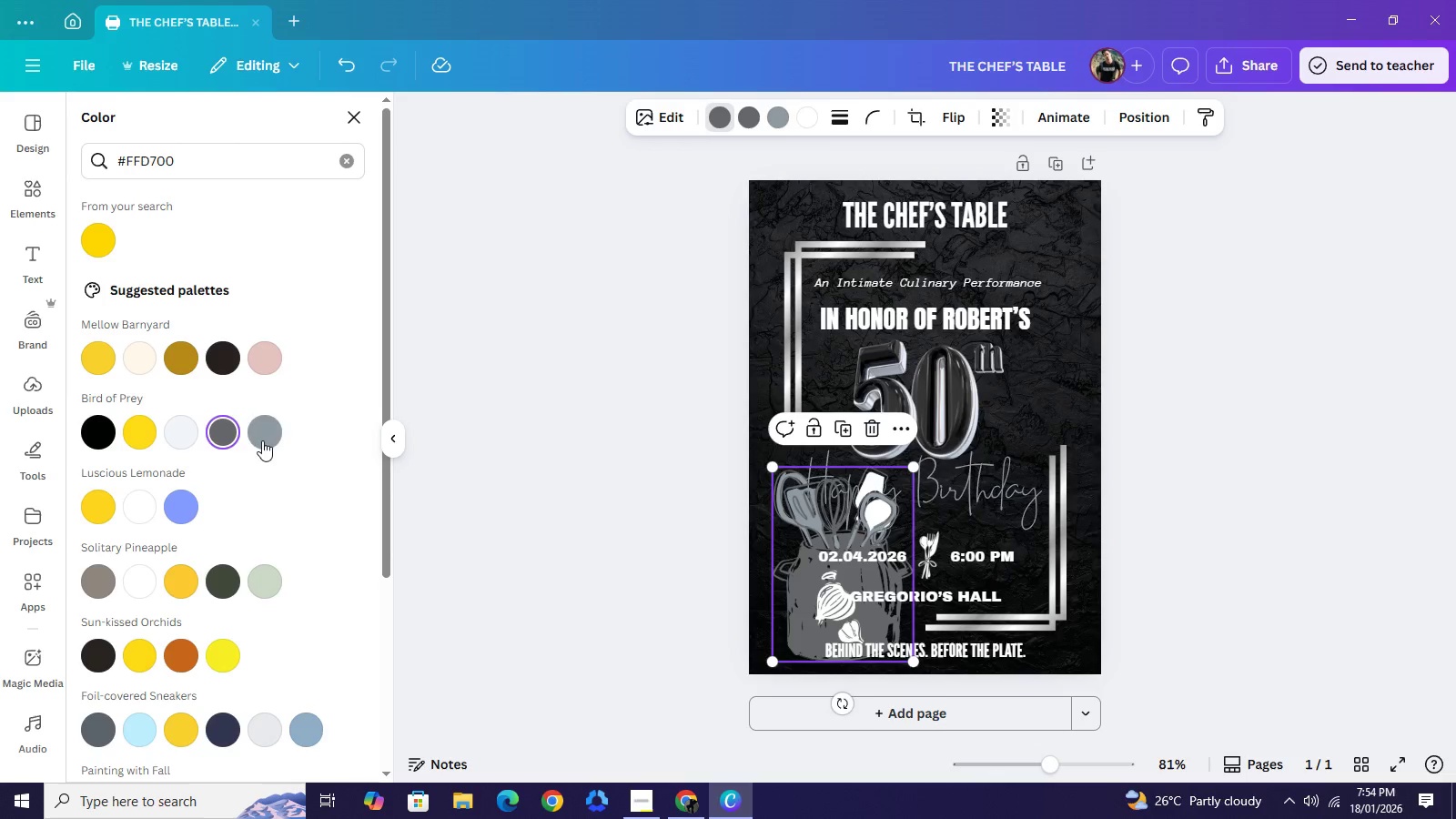 
left_click([267, 439])
 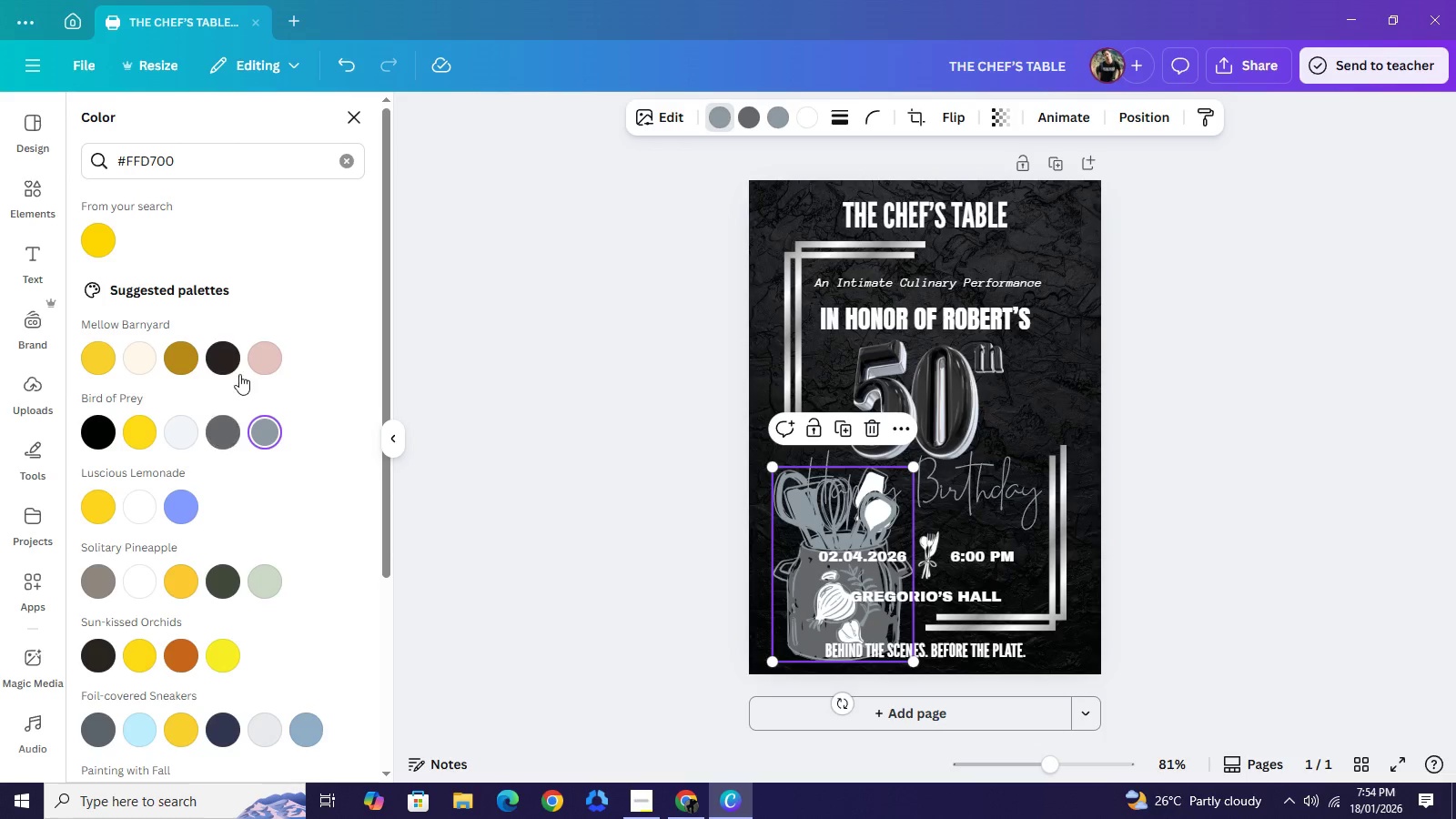 
left_click([229, 365])
 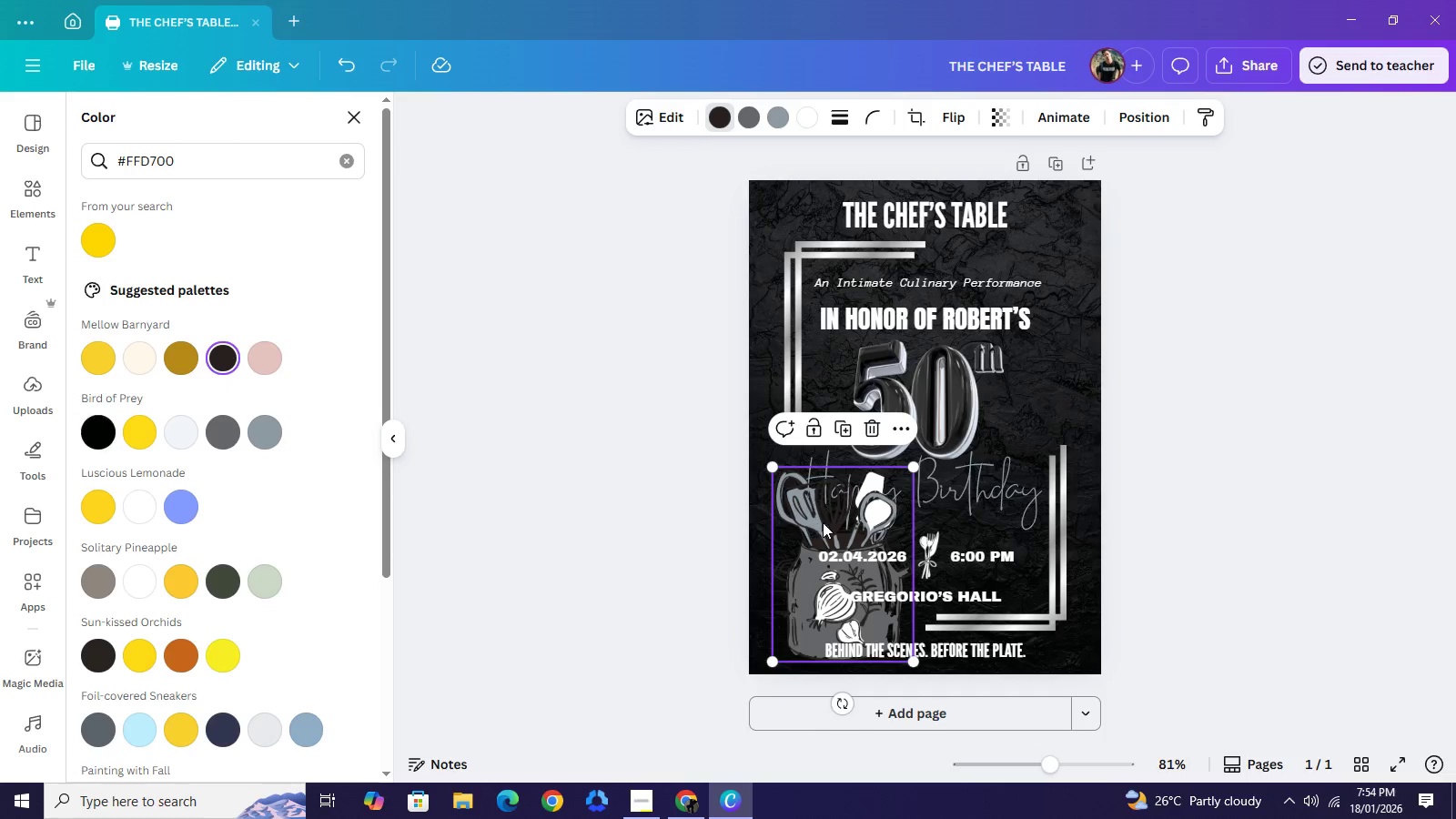 
left_click_drag(start_coordinate=[792, 596], to_coordinate=[976, 357])
 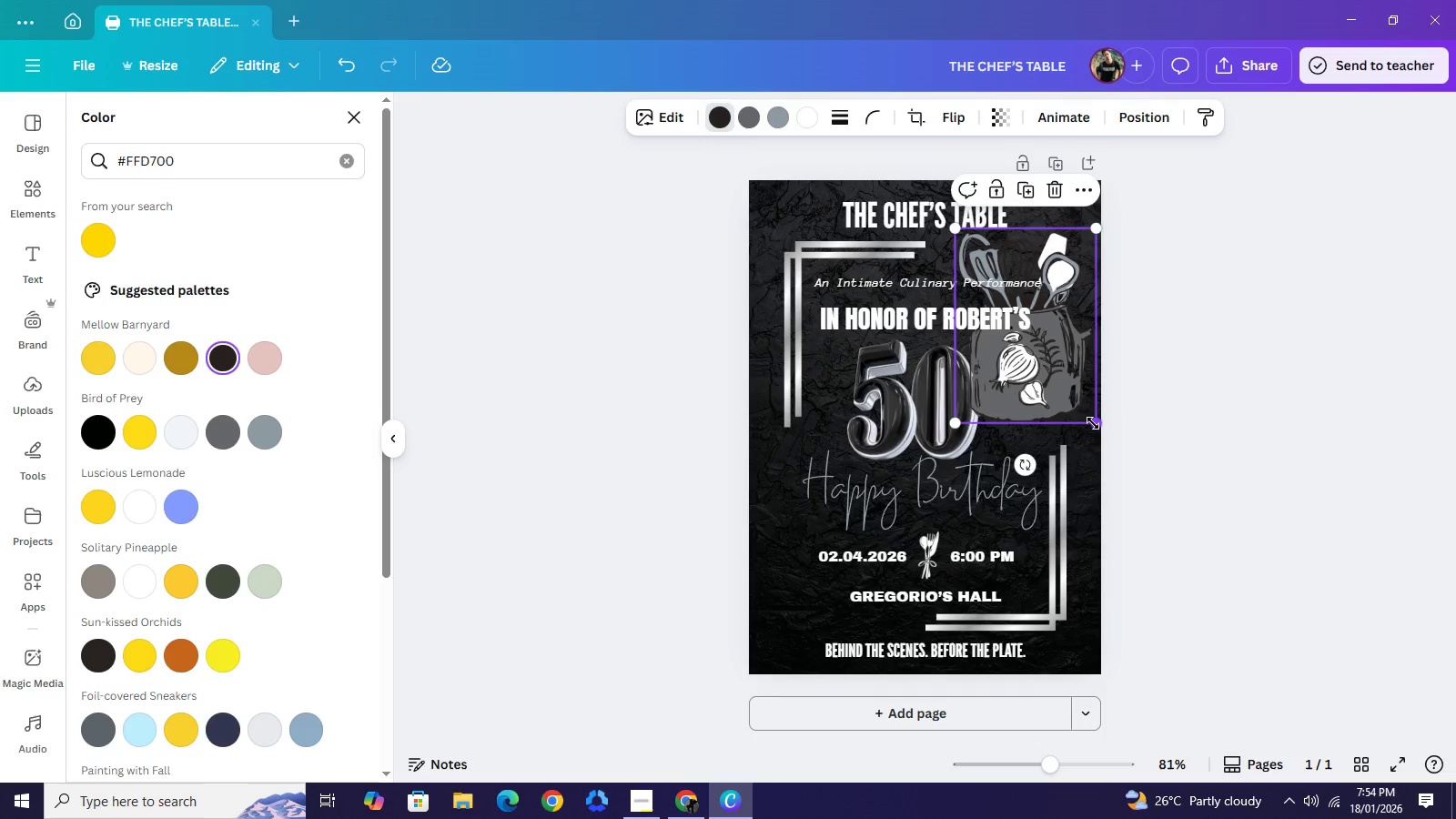 
left_click_drag(start_coordinate=[1093, 423], to_coordinate=[1008, 310])
 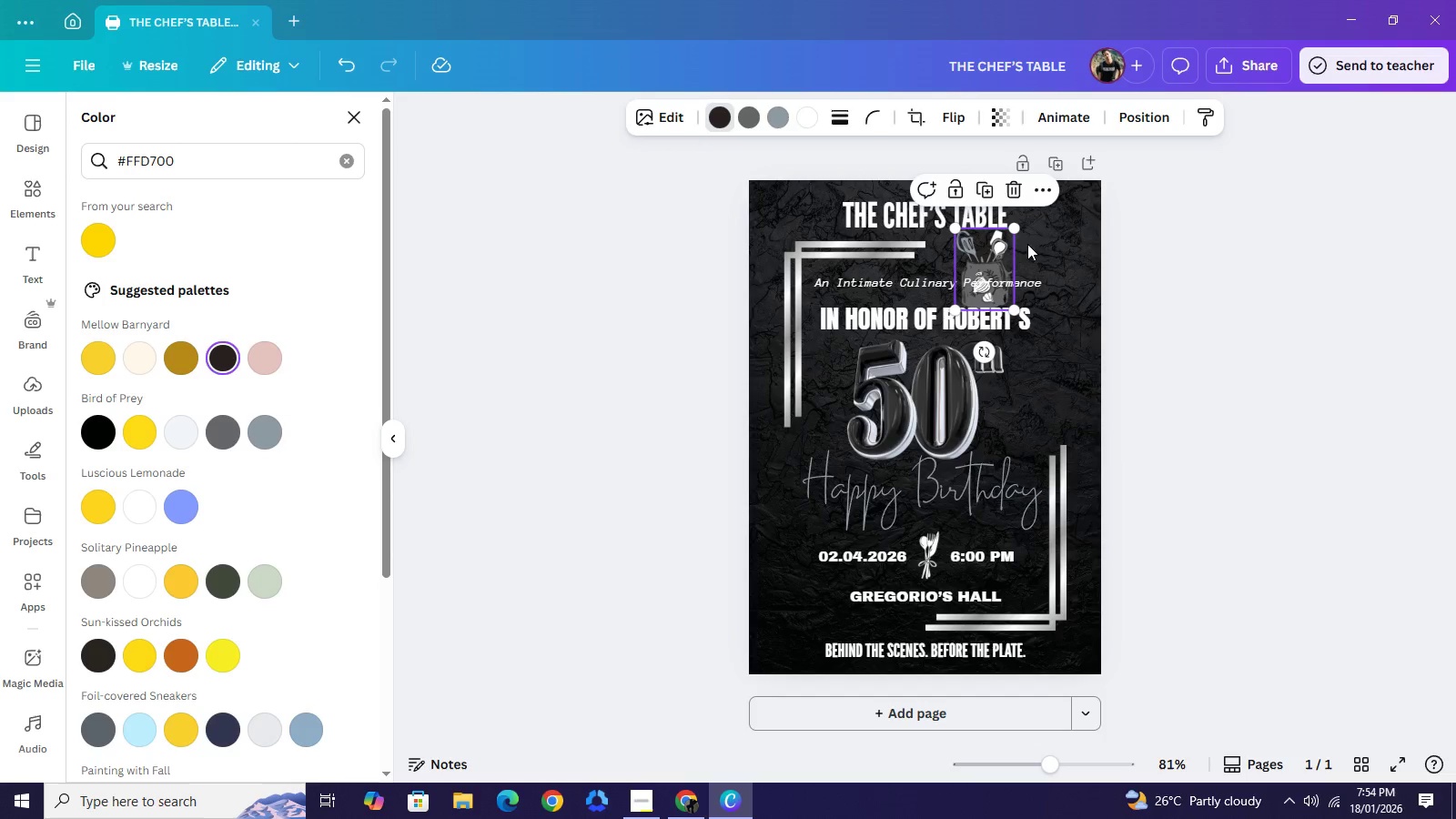 
left_click_drag(start_coordinate=[984, 257], to_coordinate=[1062, 251])
 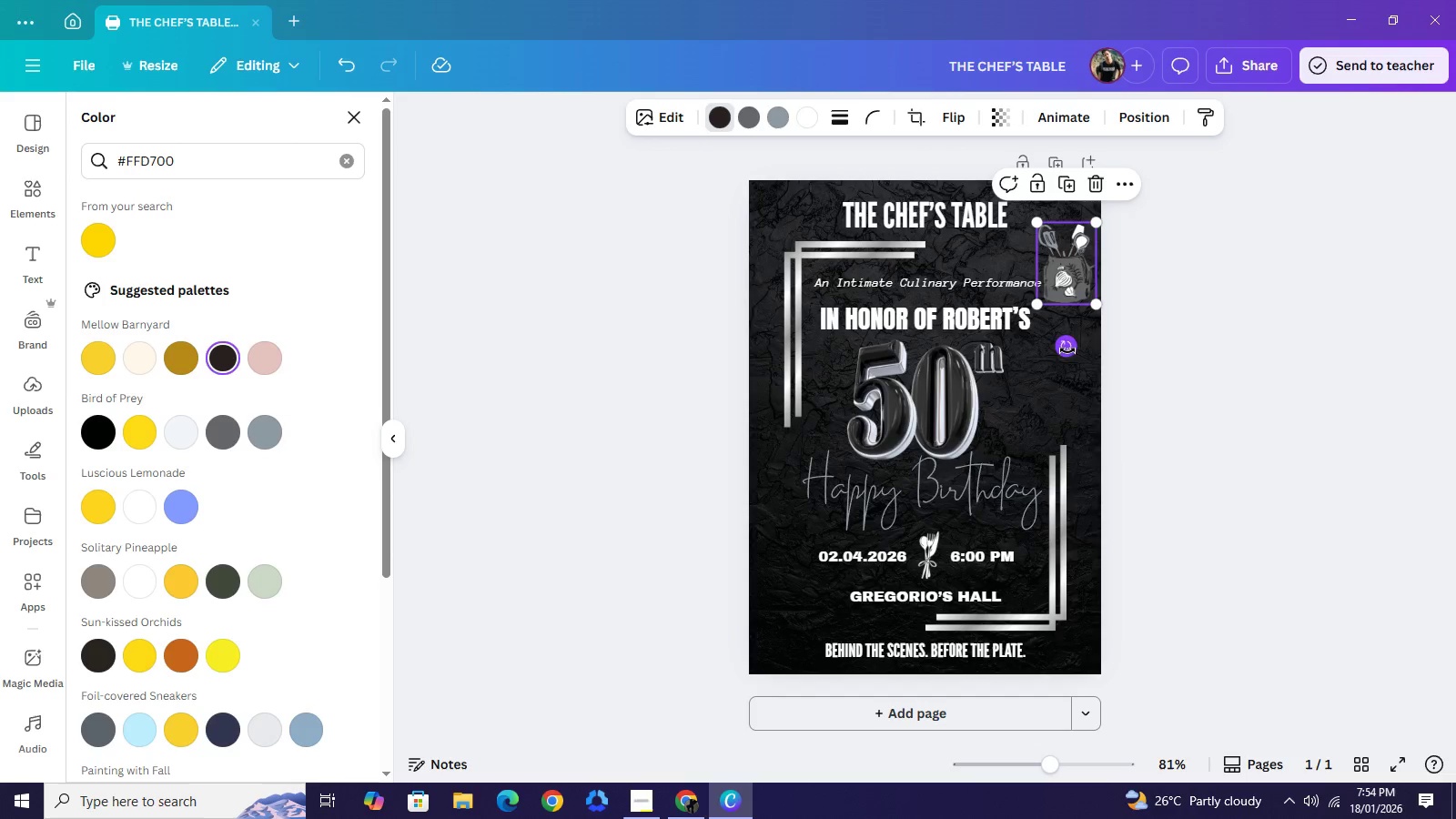 
left_click_drag(start_coordinate=[1068, 351], to_coordinate=[1041, 331])
 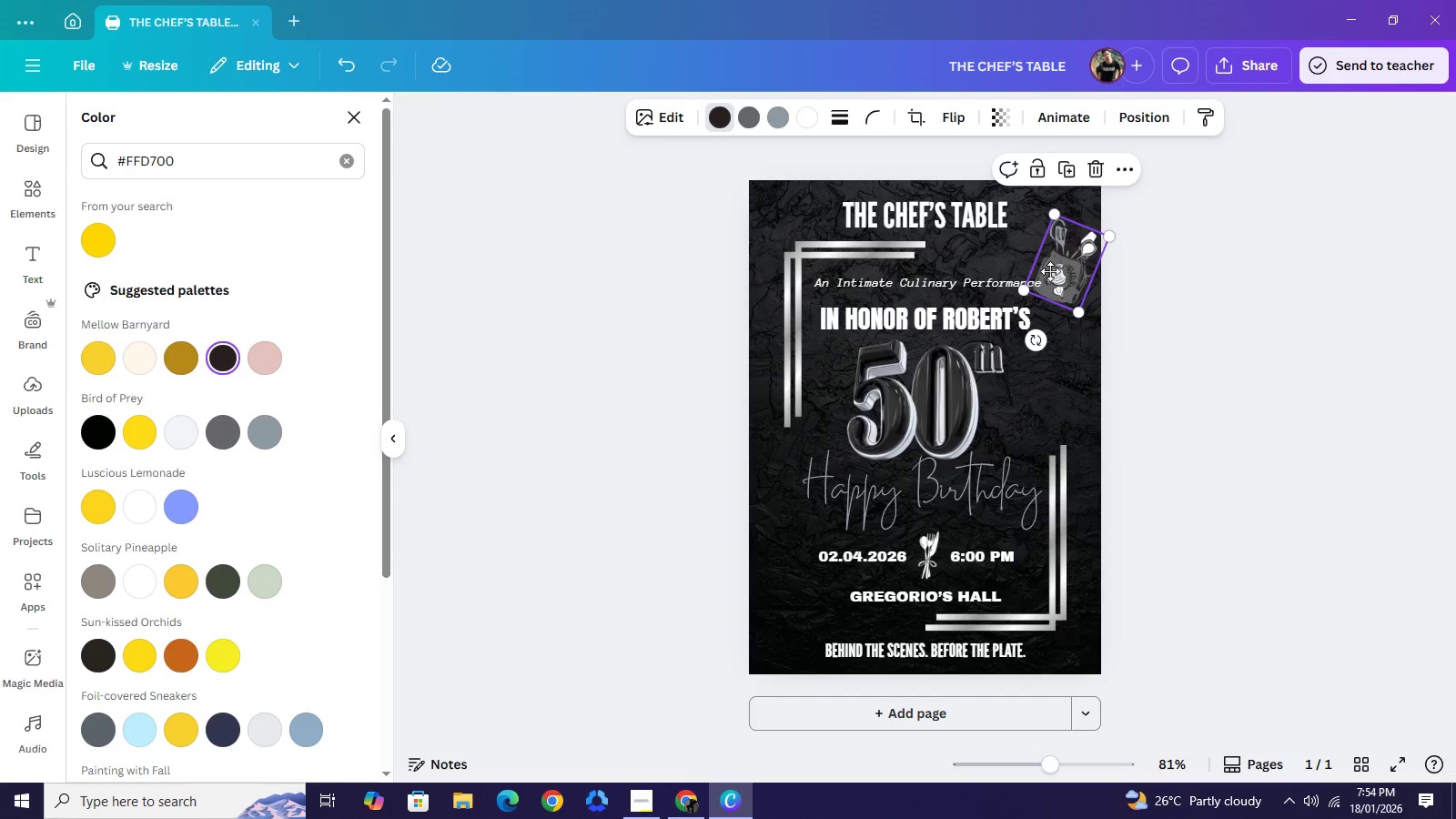 
left_click_drag(start_coordinate=[1071, 276], to_coordinate=[1051, 284])
 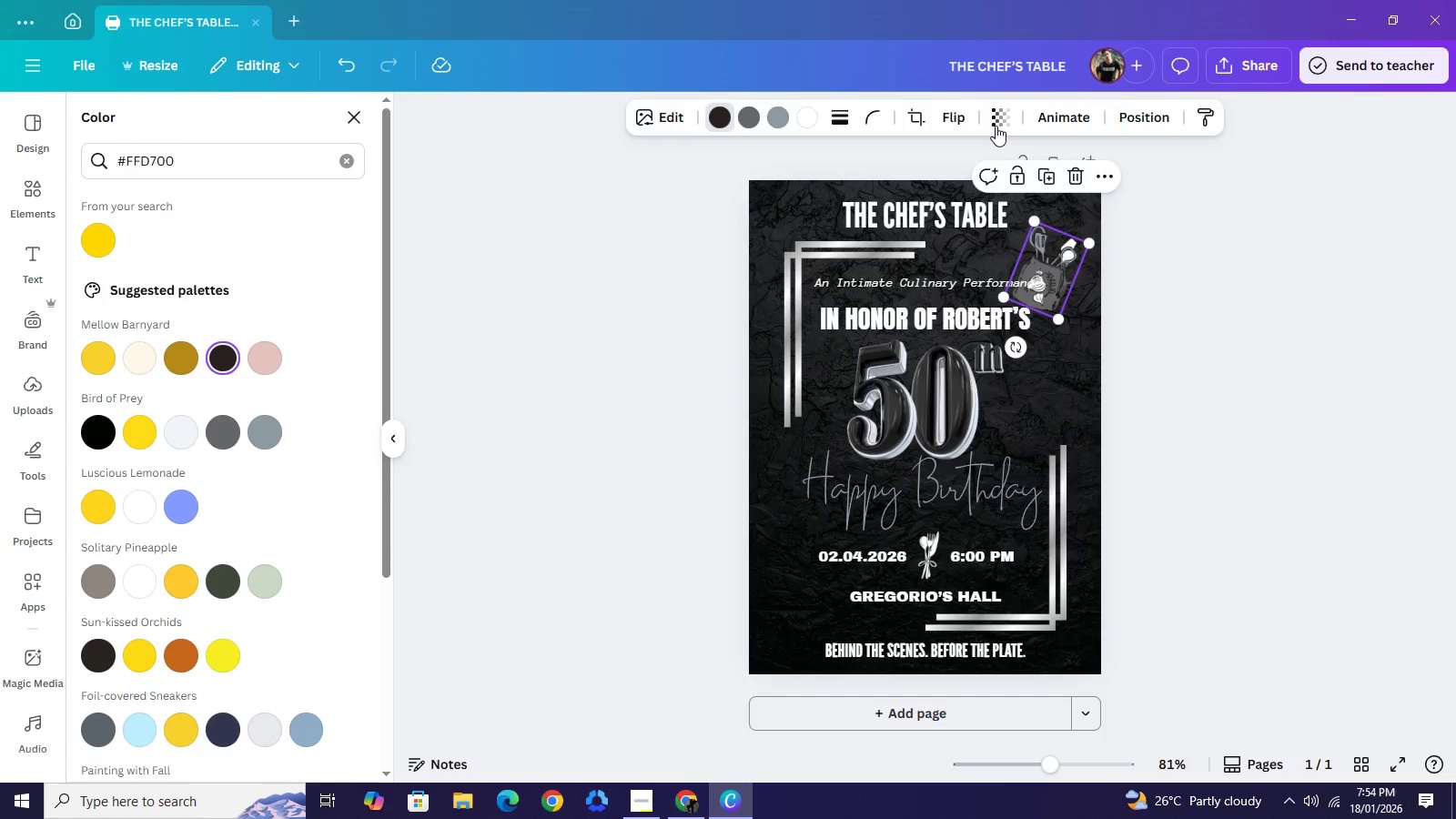 
left_click([997, 126])
 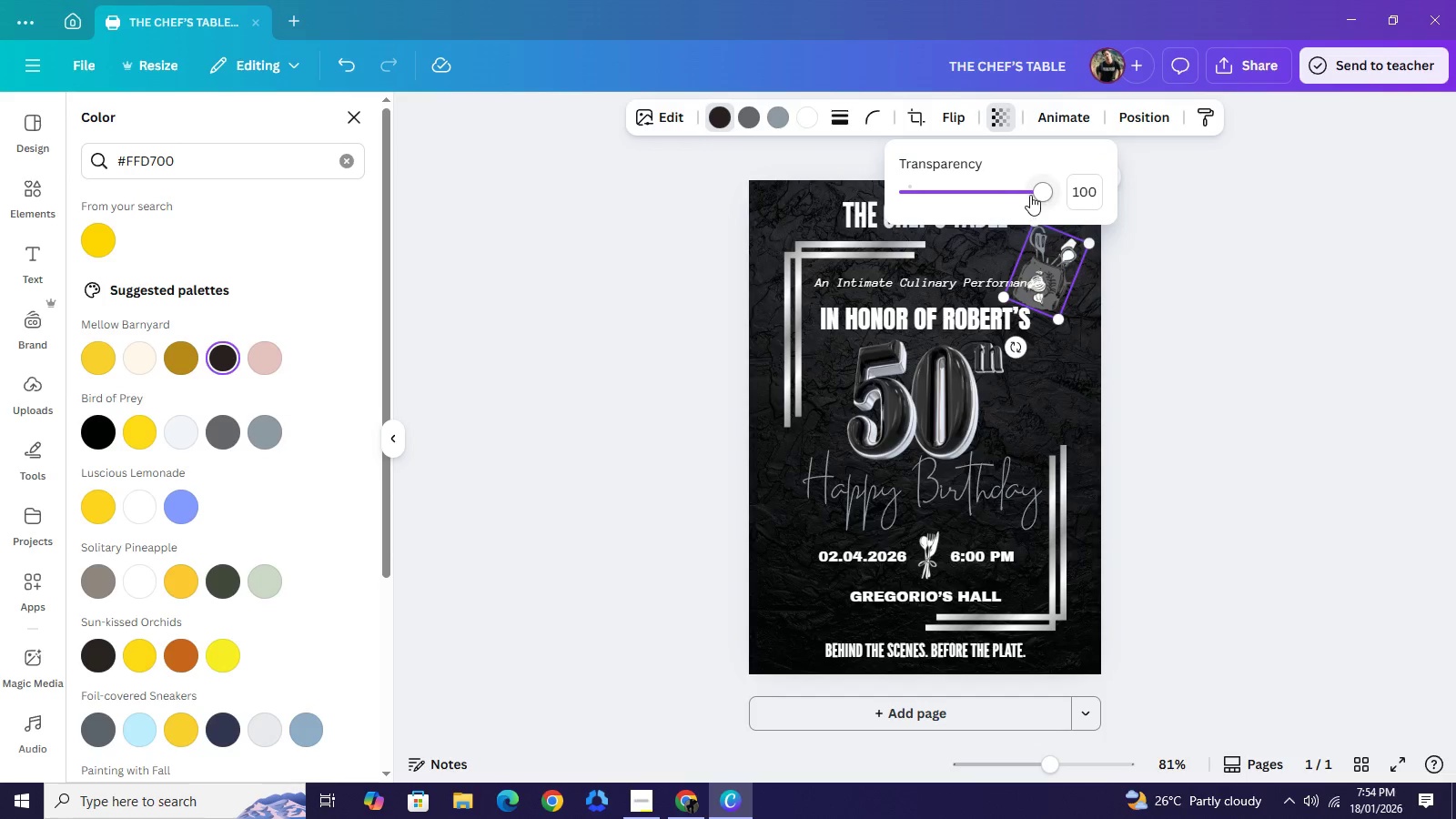 
left_click_drag(start_coordinate=[1030, 195], to_coordinate=[959, 219])
 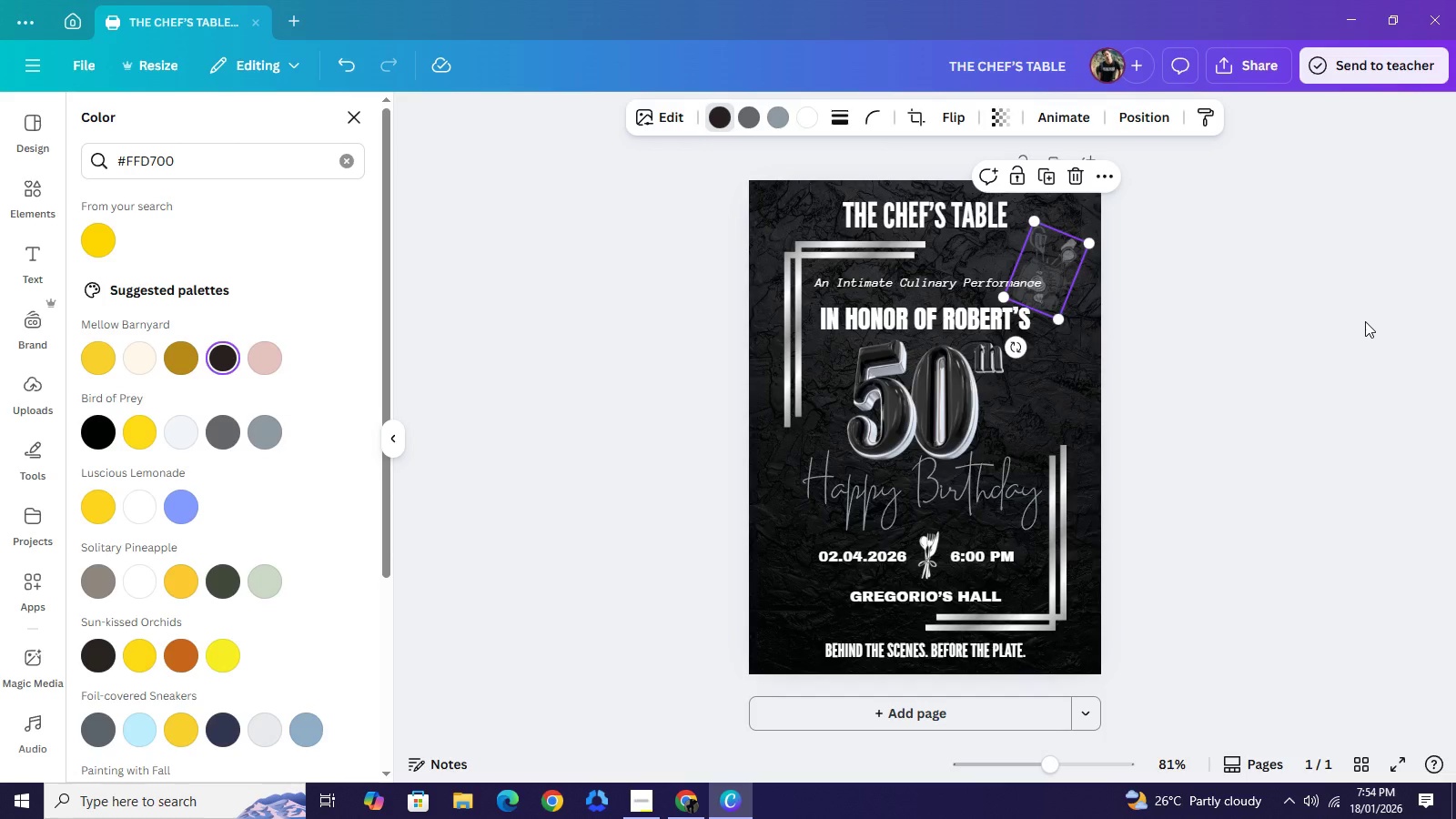 
left_click([1365, 321])
 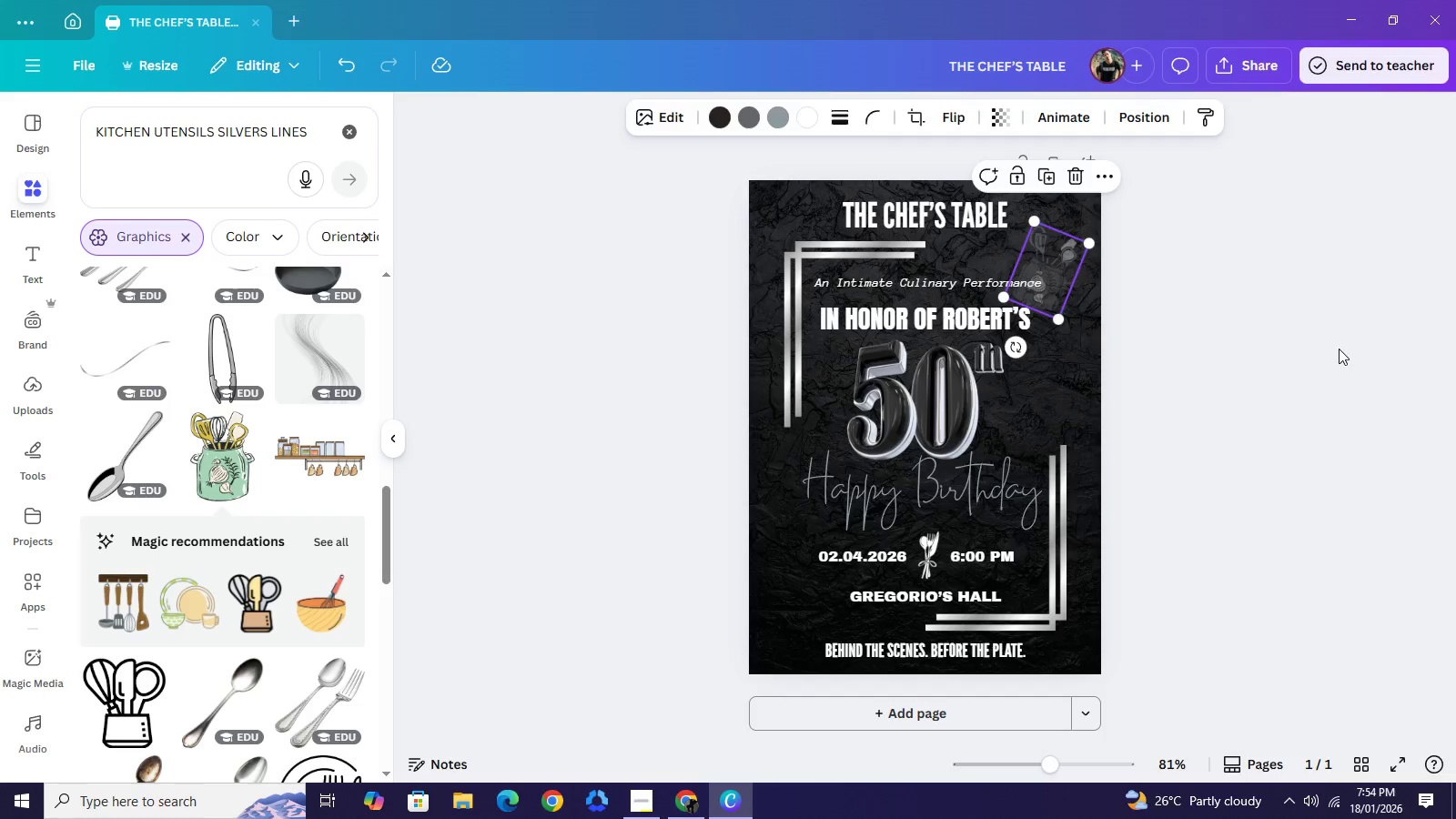 
left_click([1339, 349])
 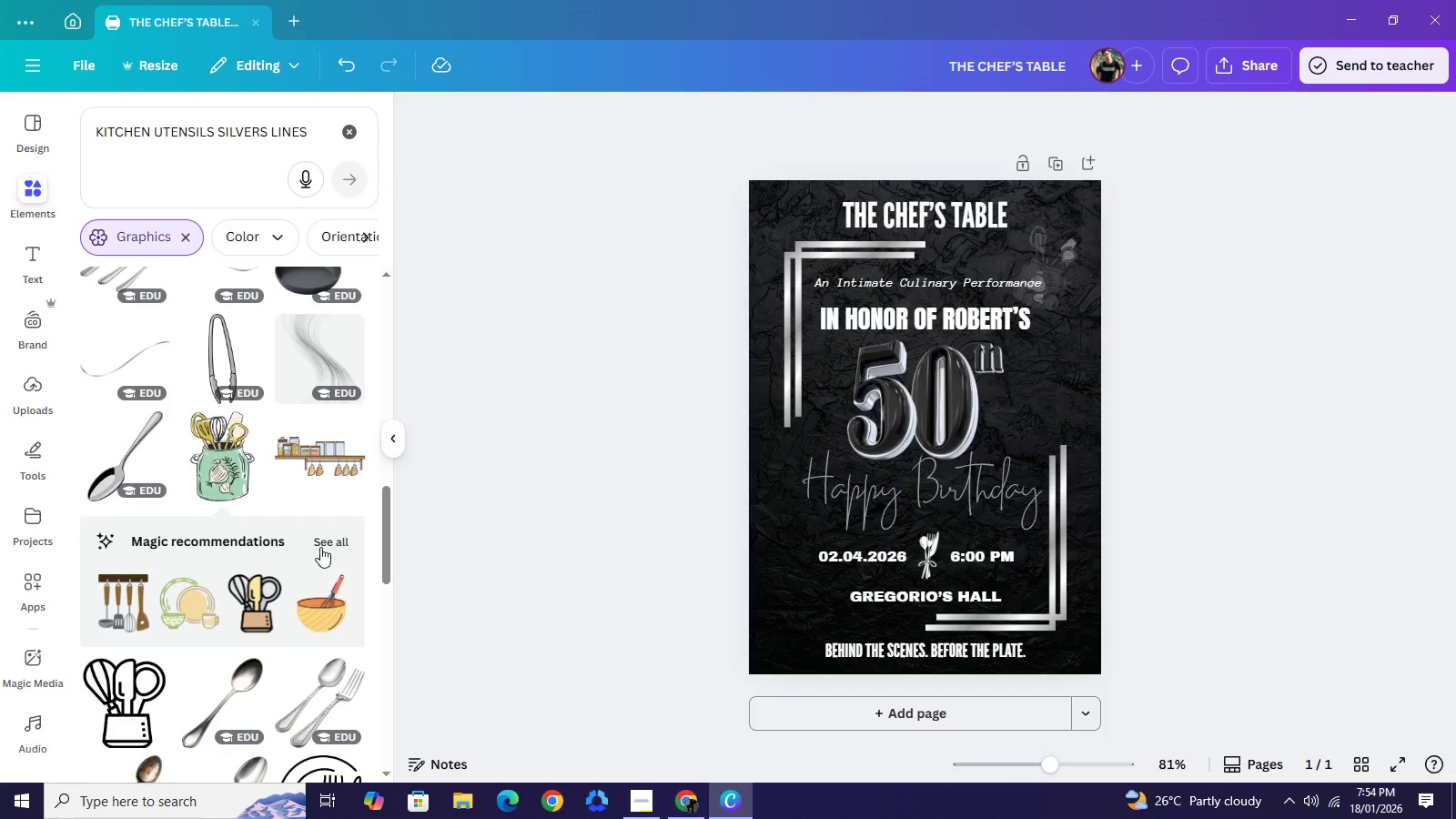 
left_click([325, 547])
 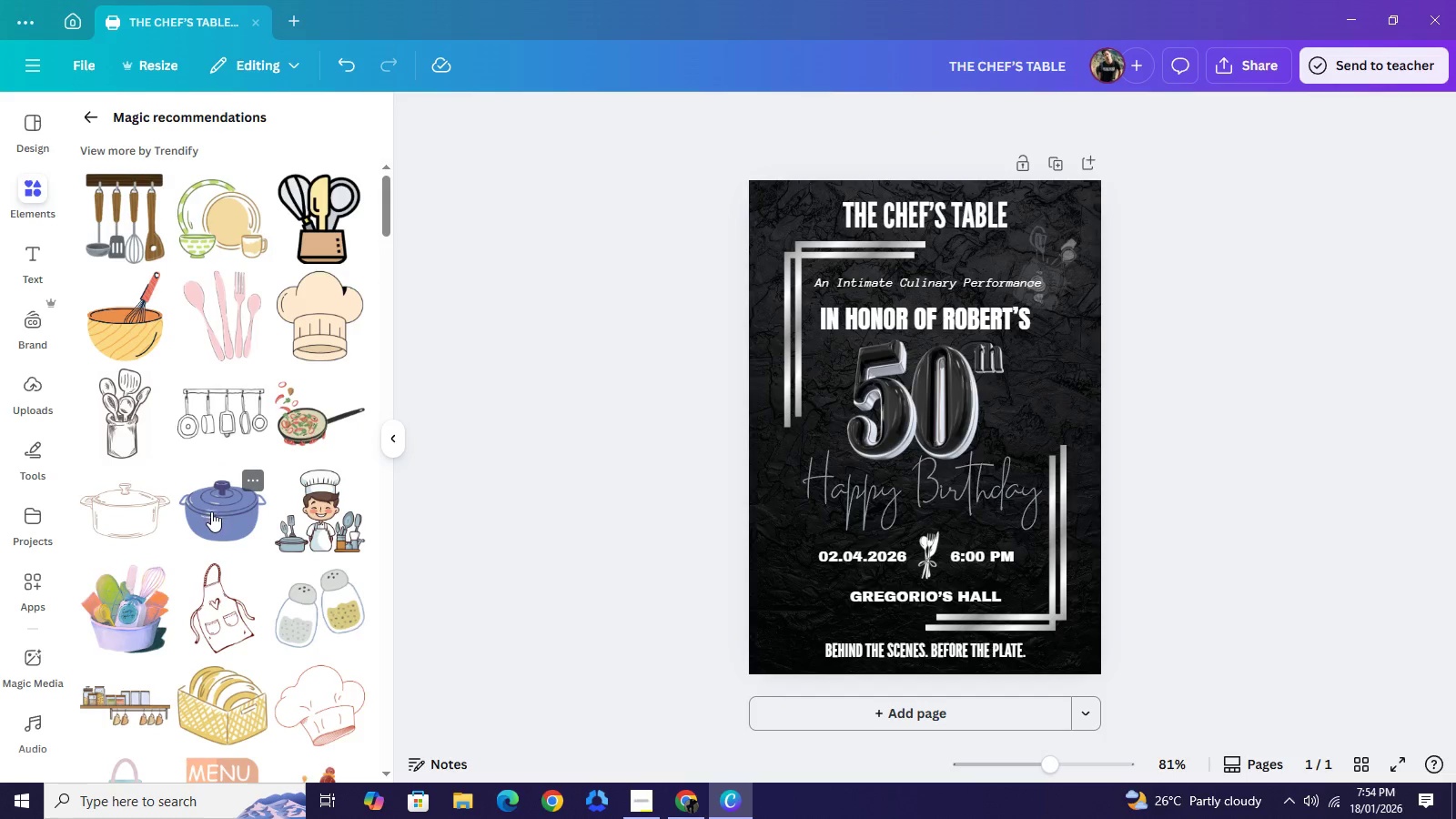 
scroll: coordinate [265, 560], scroll_direction: down, amount: 5.0
 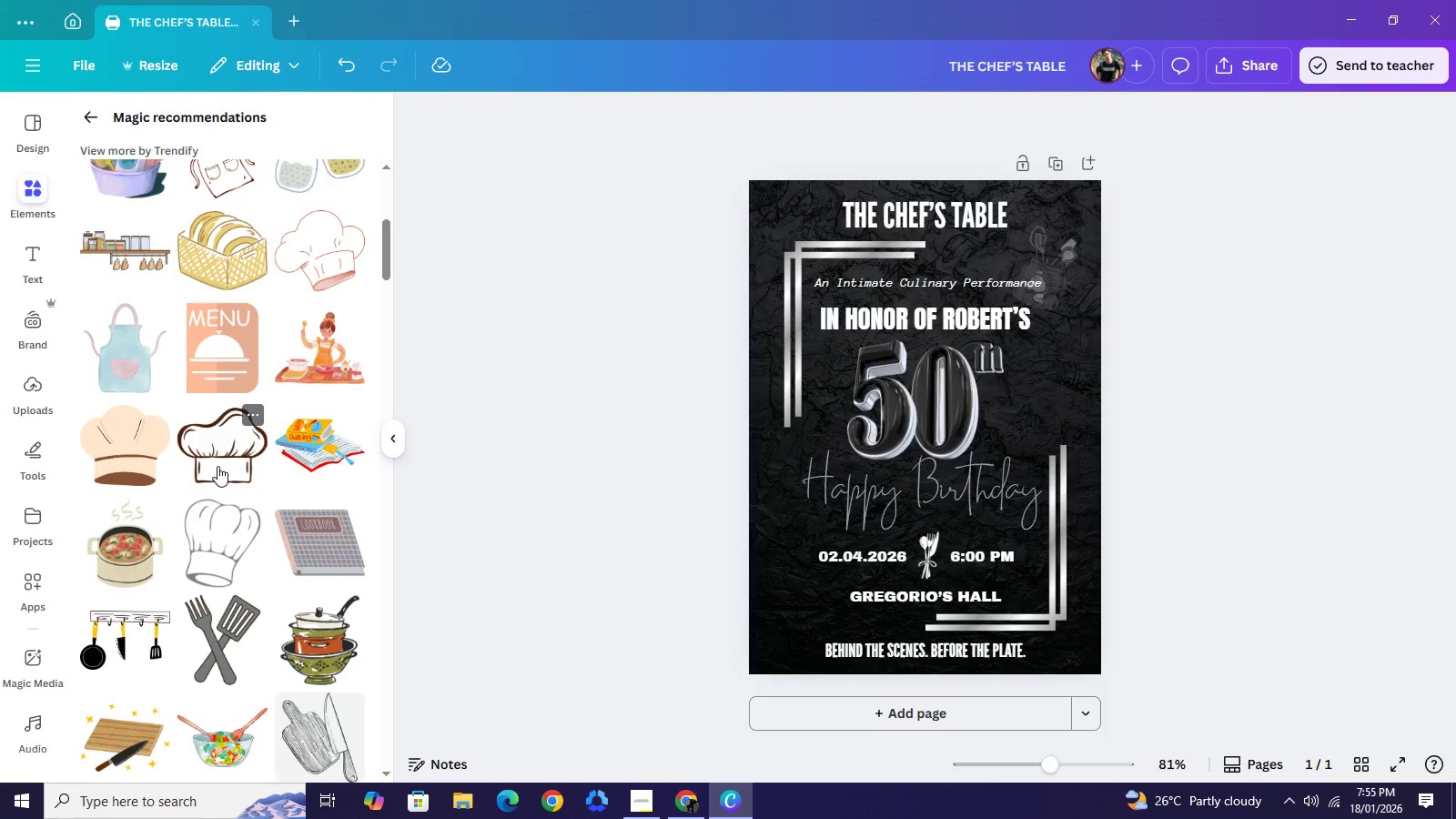 
left_click([222, 537])
 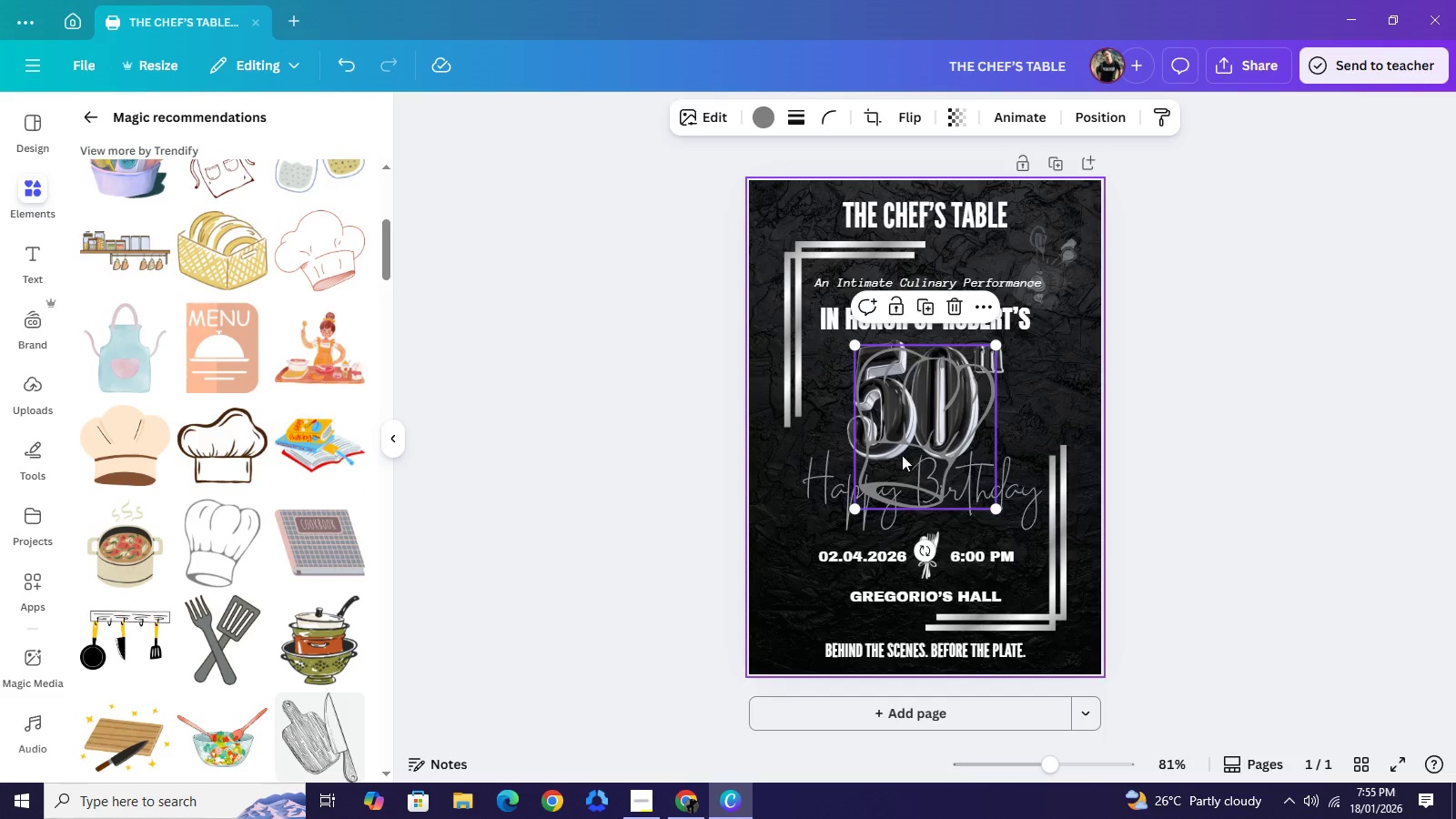 
left_click_drag(start_coordinate=[915, 452], to_coordinate=[819, 536])
 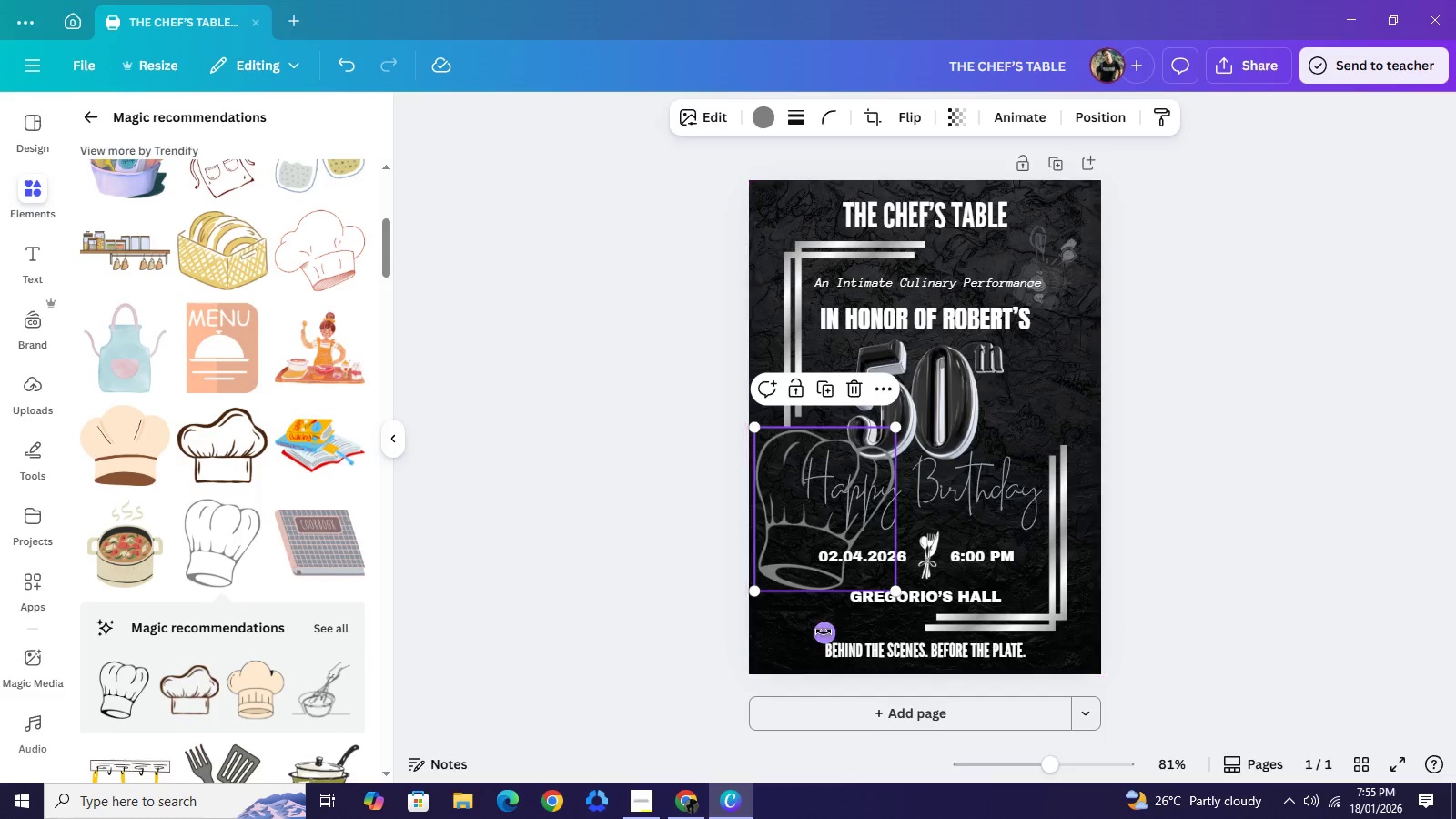 
left_click_drag(start_coordinate=[824, 632], to_coordinate=[902, 602])
 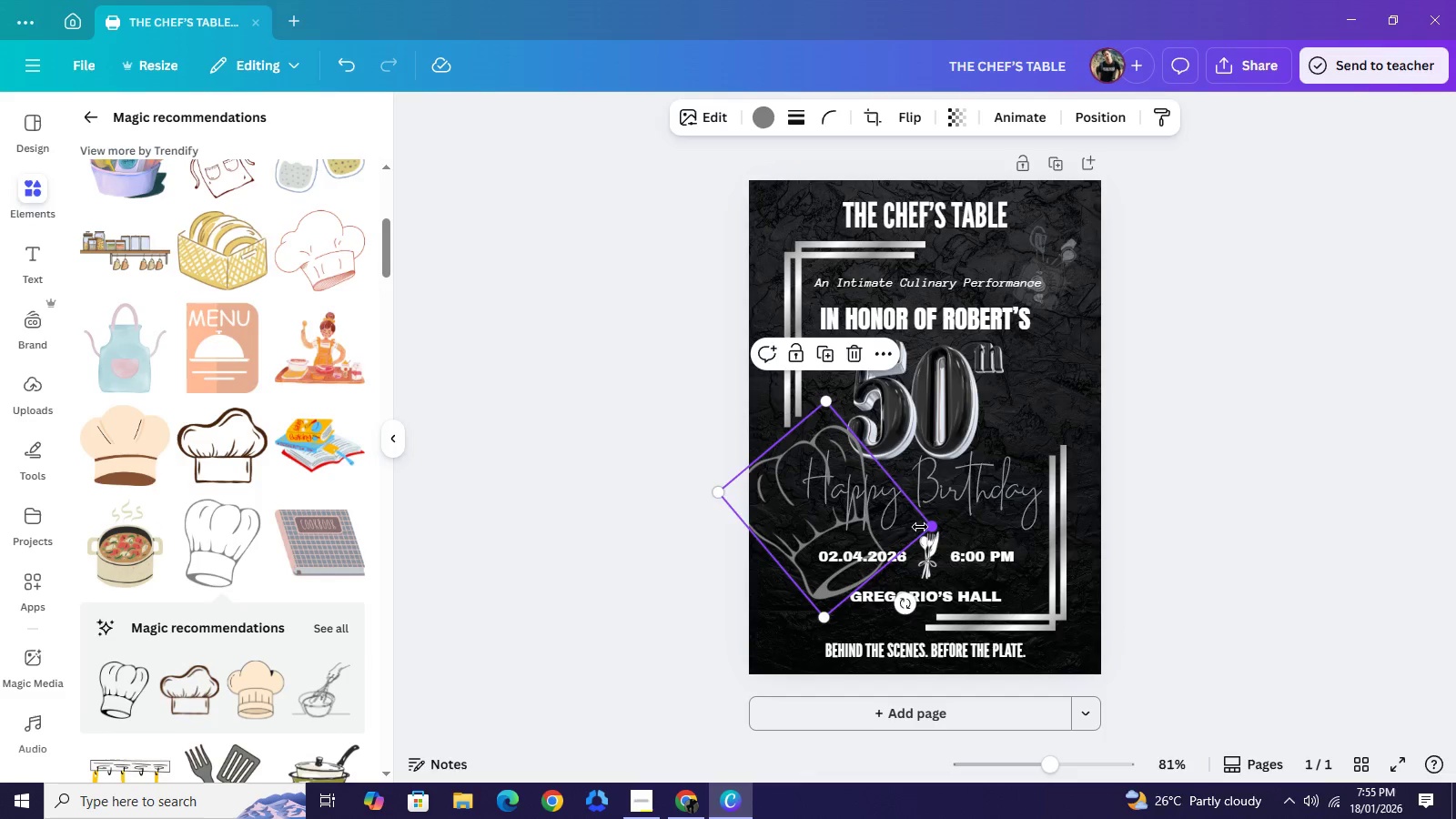 
left_click_drag(start_coordinate=[931, 527], to_coordinate=[832, 524])
 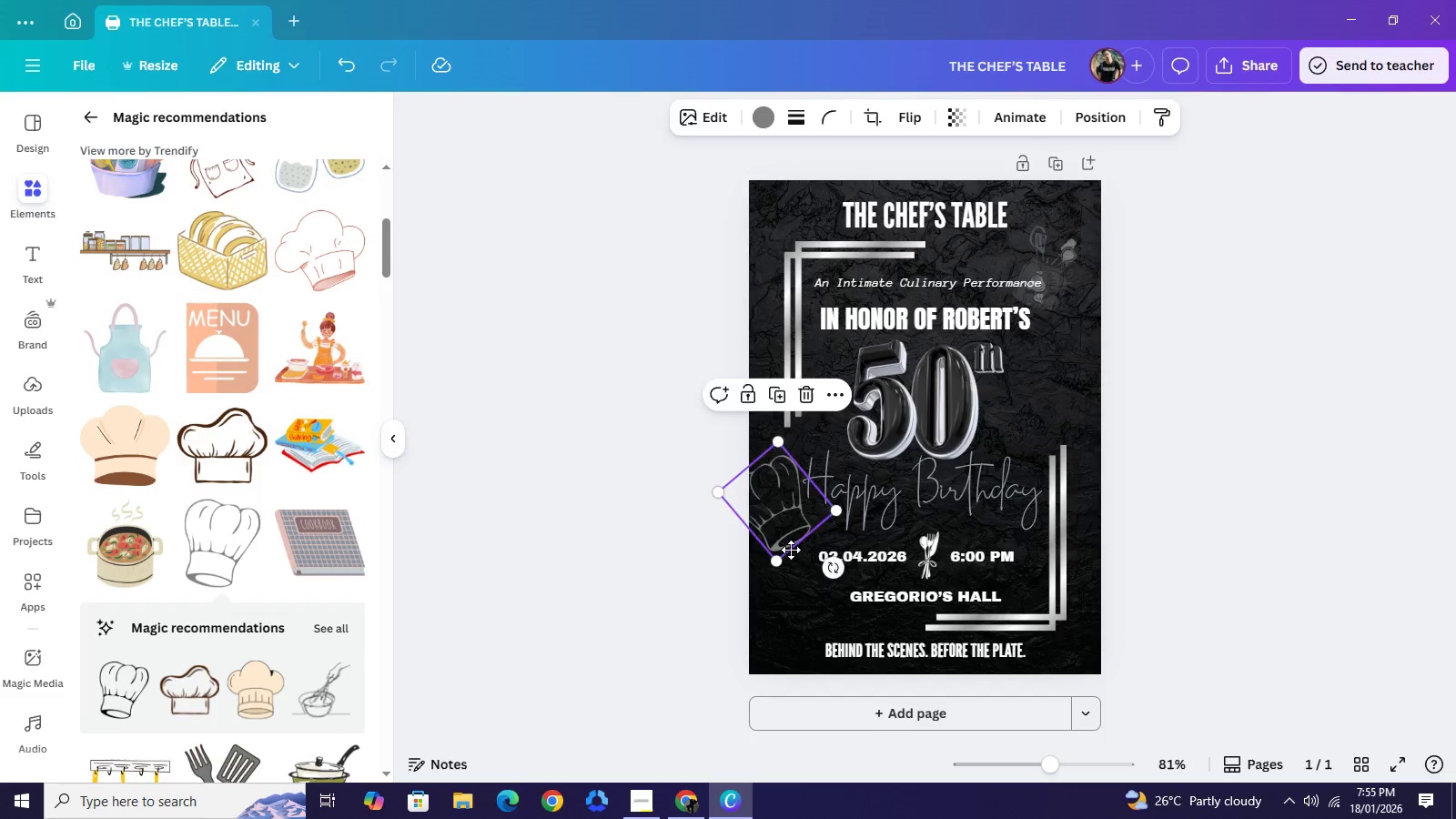 
left_click_drag(start_coordinate=[782, 516], to_coordinate=[812, 571])
 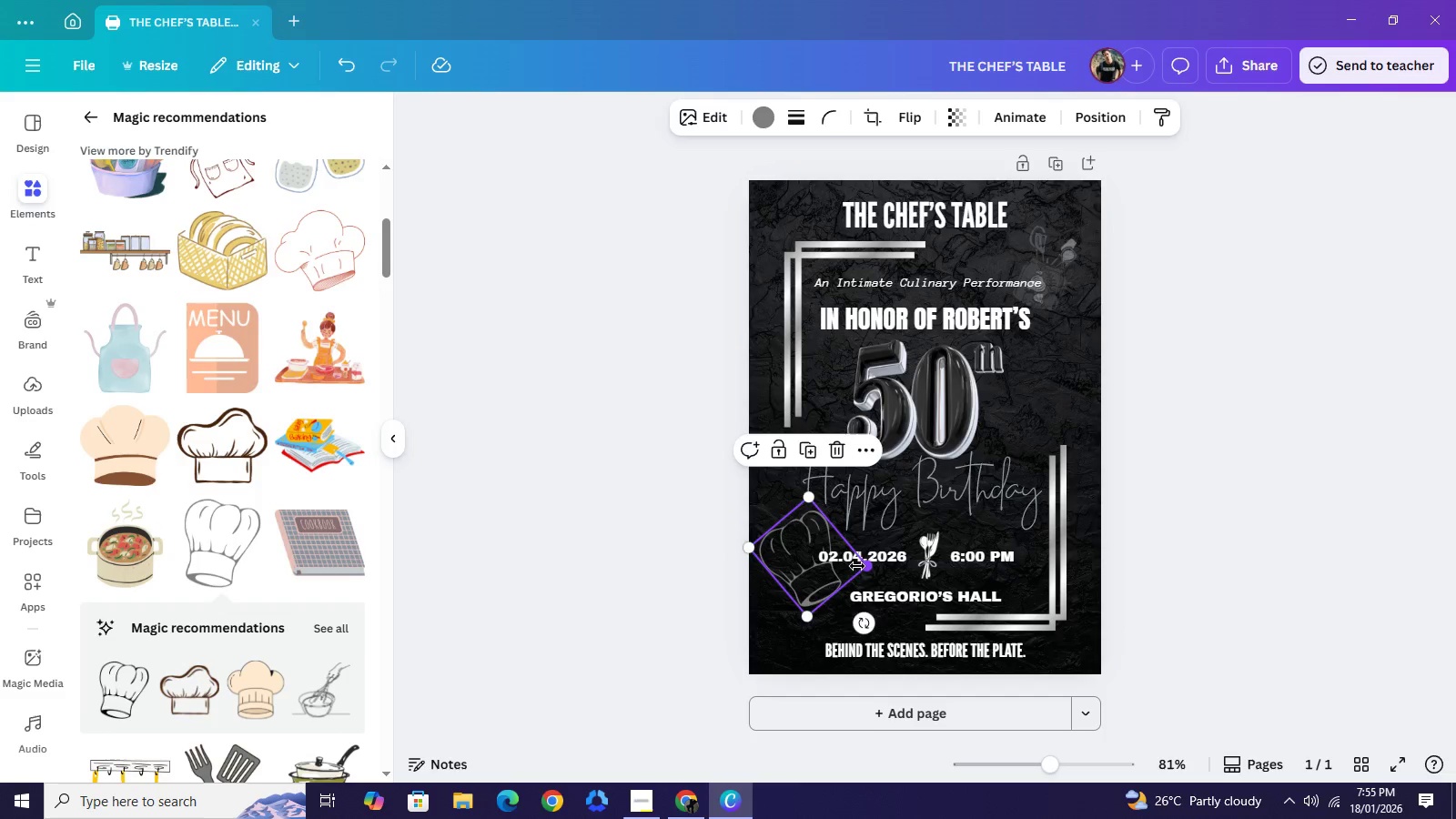 
left_click_drag(start_coordinate=[865, 566], to_coordinate=[847, 566])
 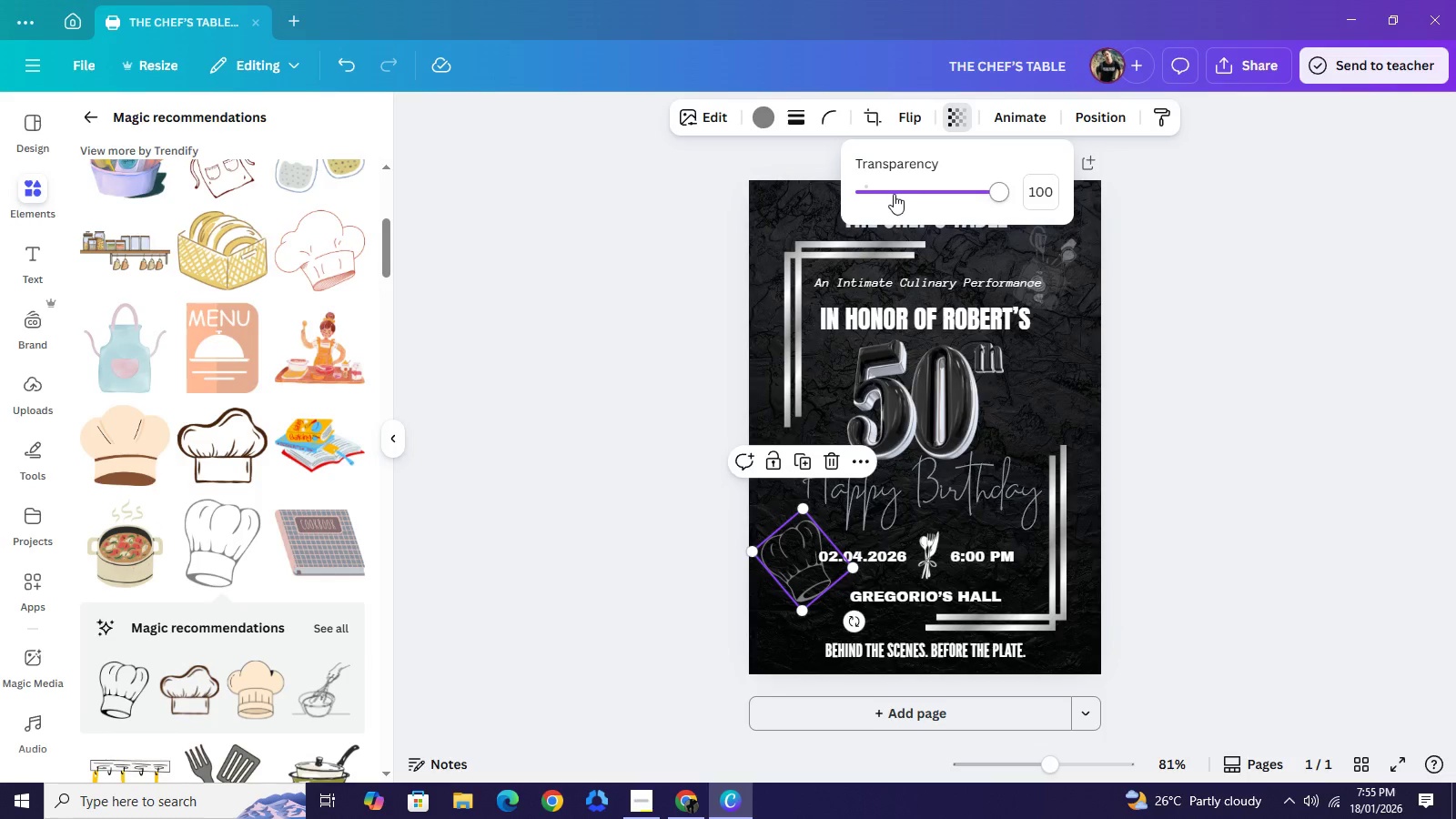 
left_click_drag(start_coordinate=[1005, 195], to_coordinate=[920, 209])
 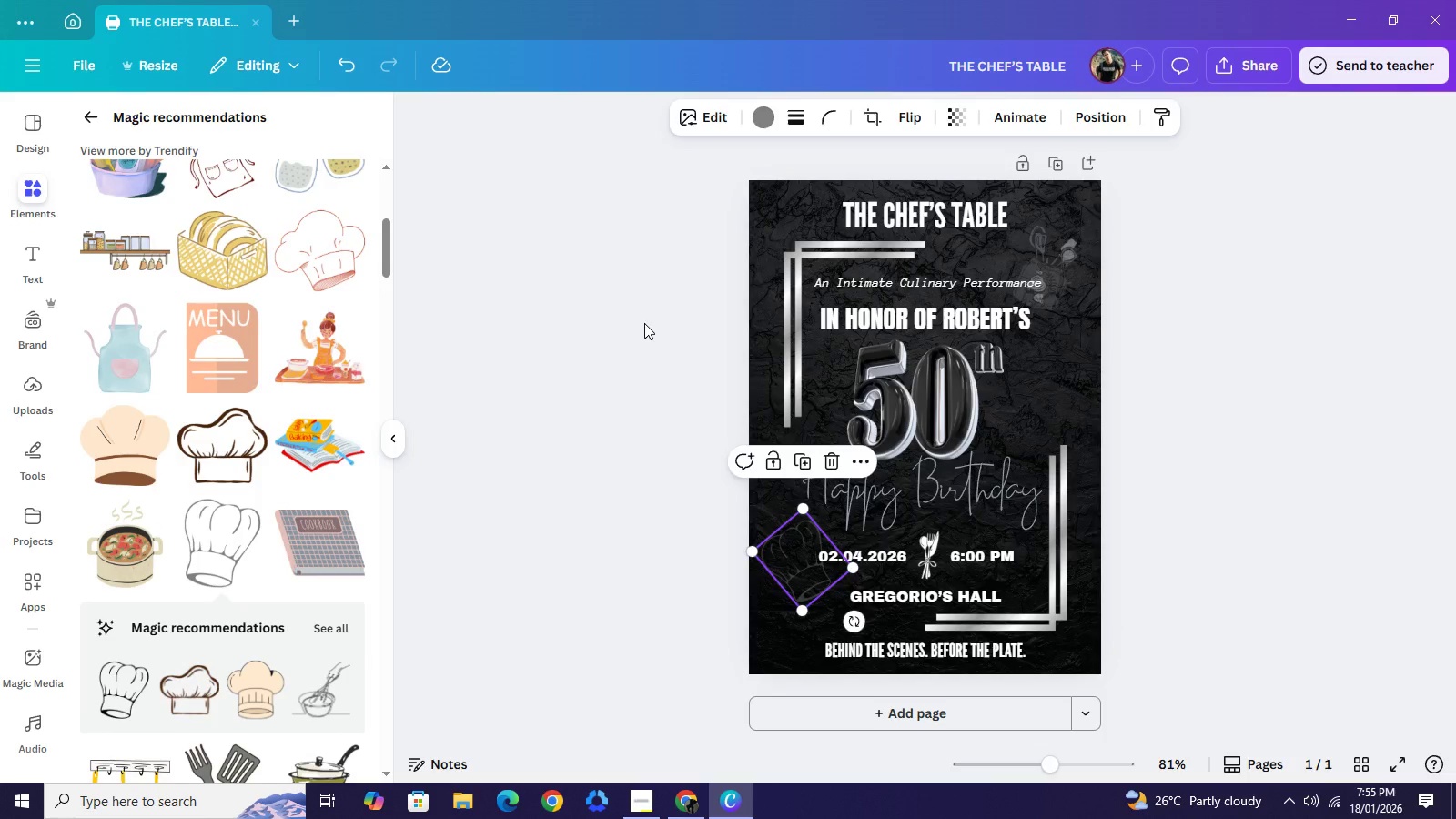 
double_click([644, 323])
 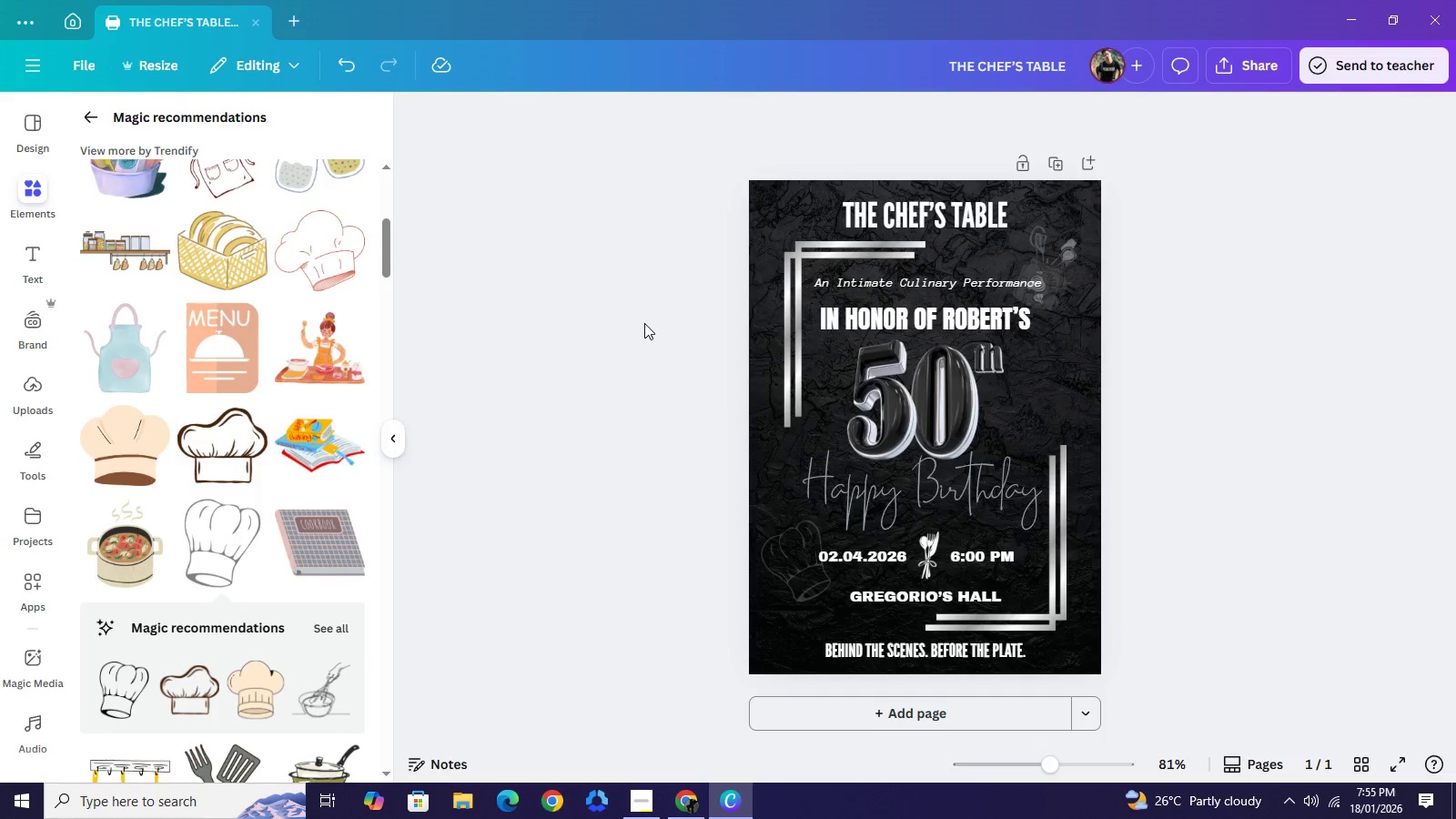 
left_click([644, 323])
 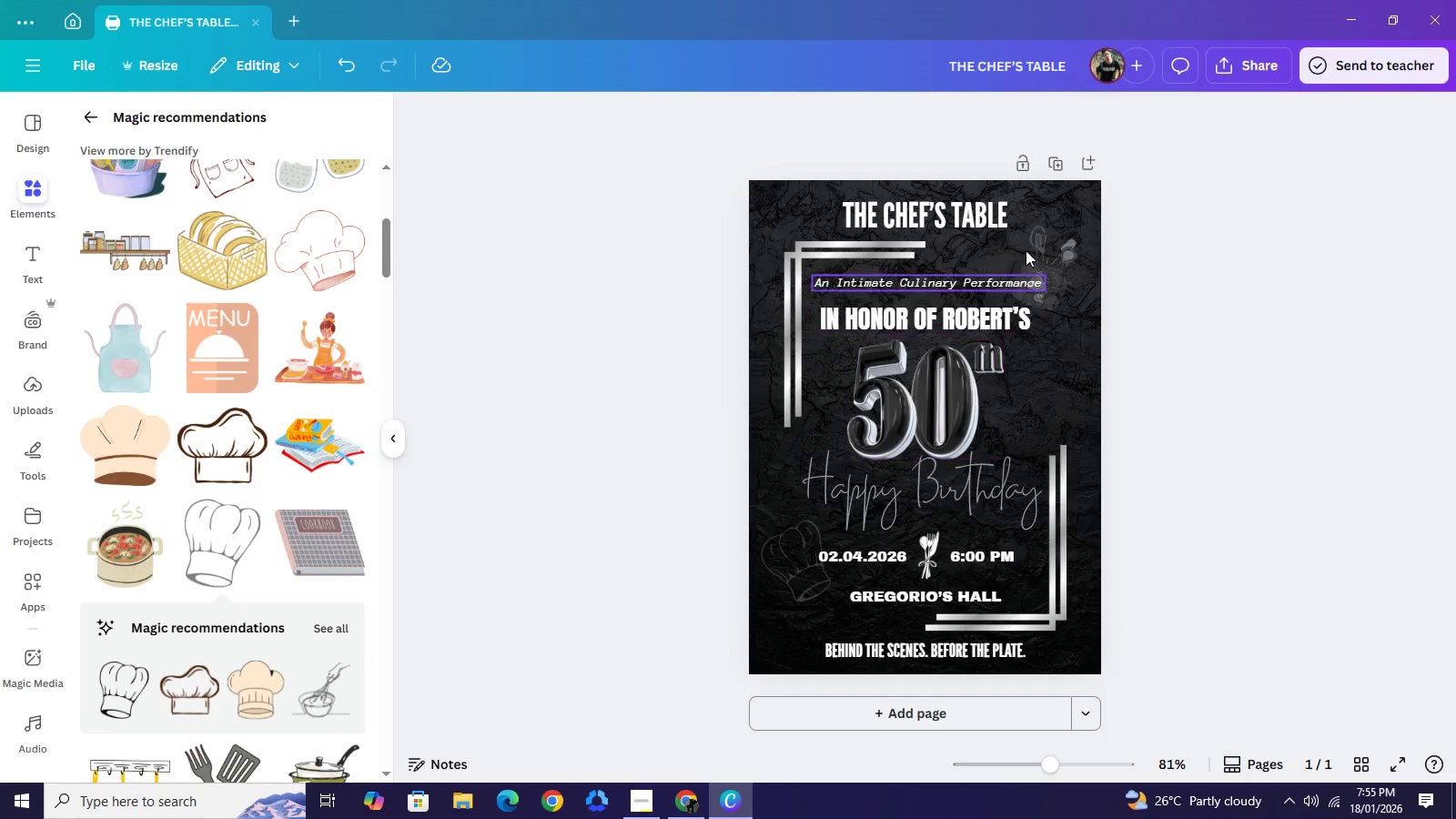 
left_click([1065, 248])
 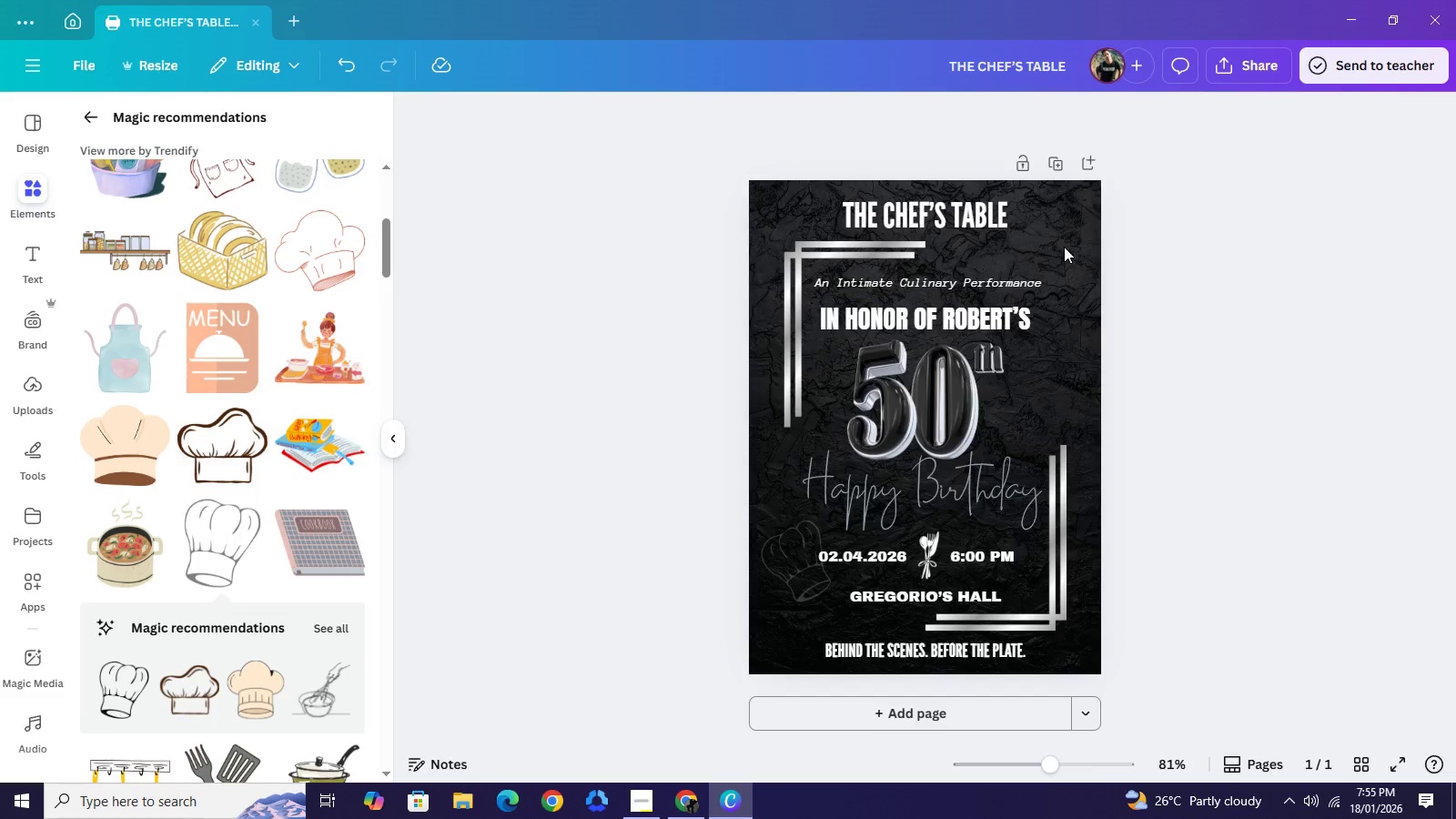 
key(Backspace)
 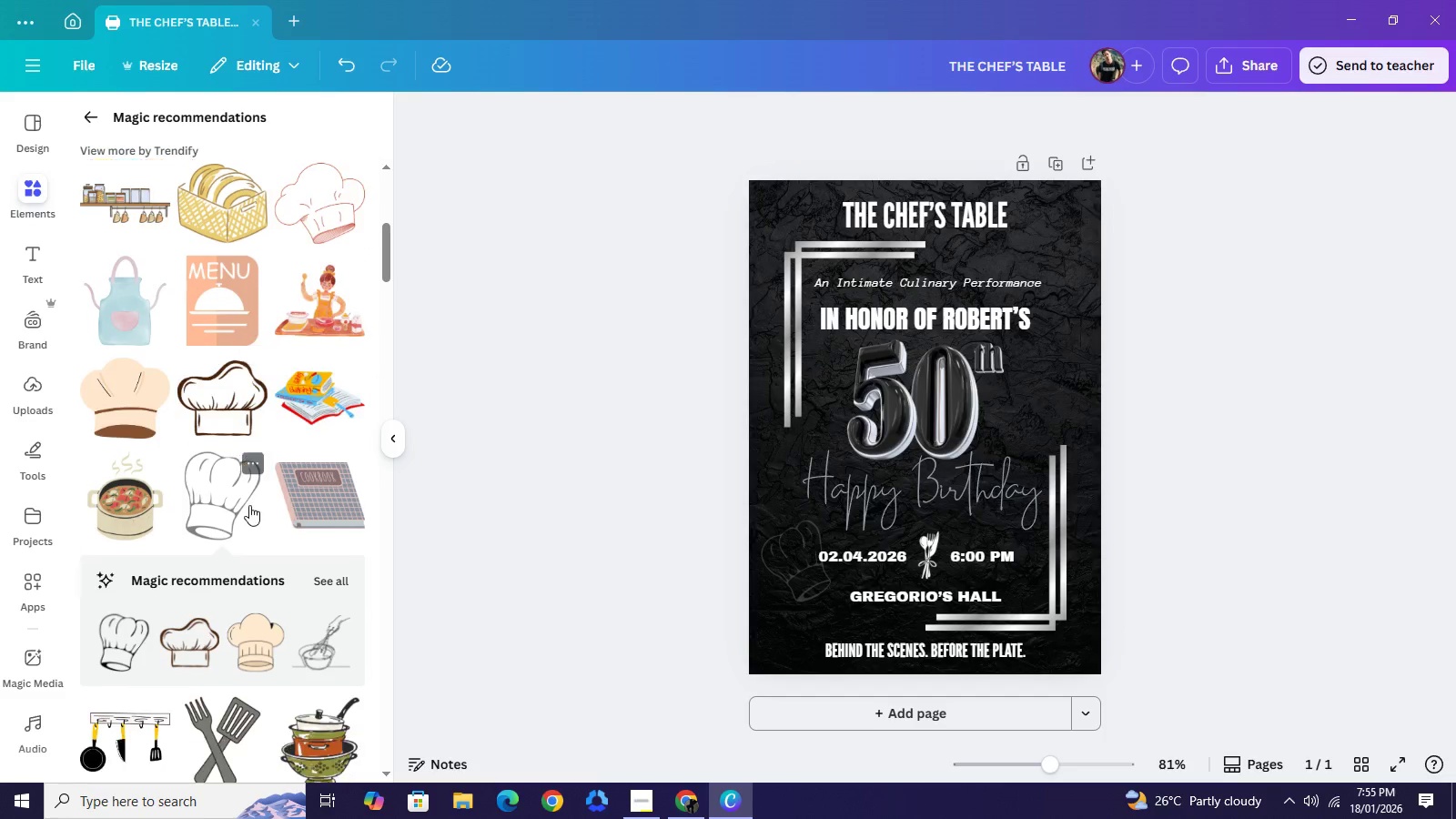 
scroll: coordinate [209, 443], scroll_direction: down, amount: 6.0
 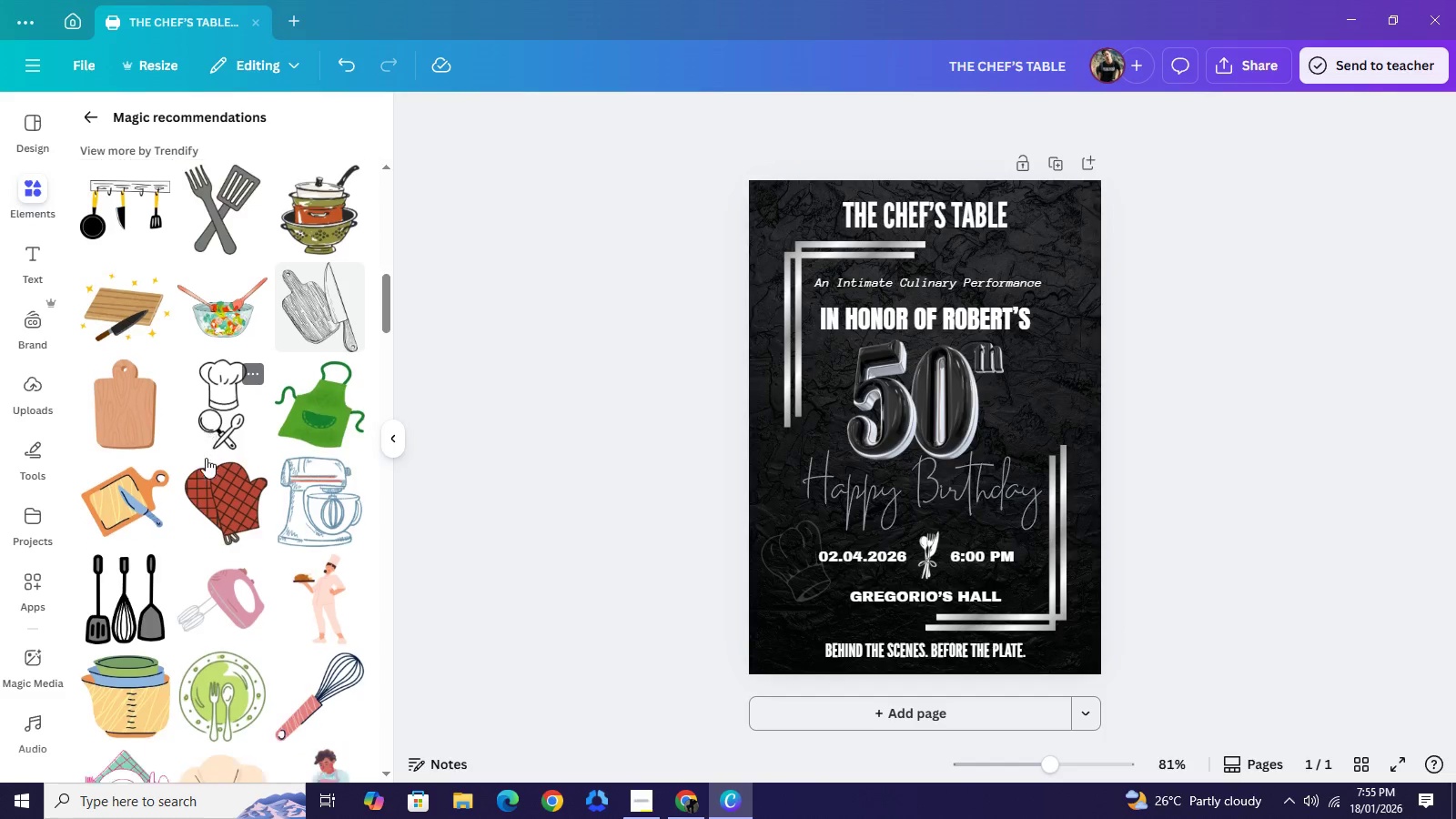 
scroll: coordinate [207, 482], scroll_direction: down, amount: 11.0
 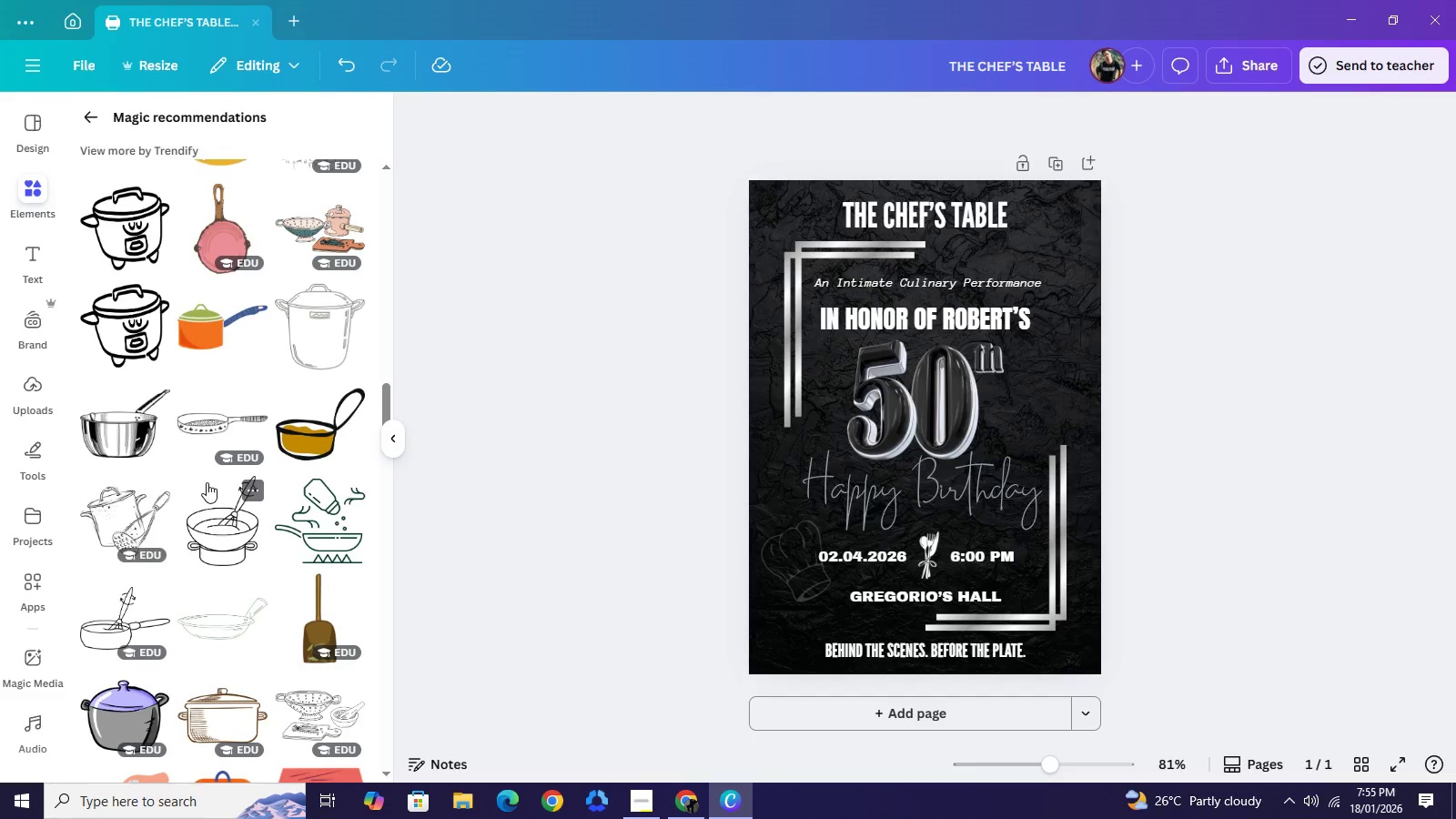 
scroll: coordinate [207, 484], scroll_direction: down, amount: 6.0
 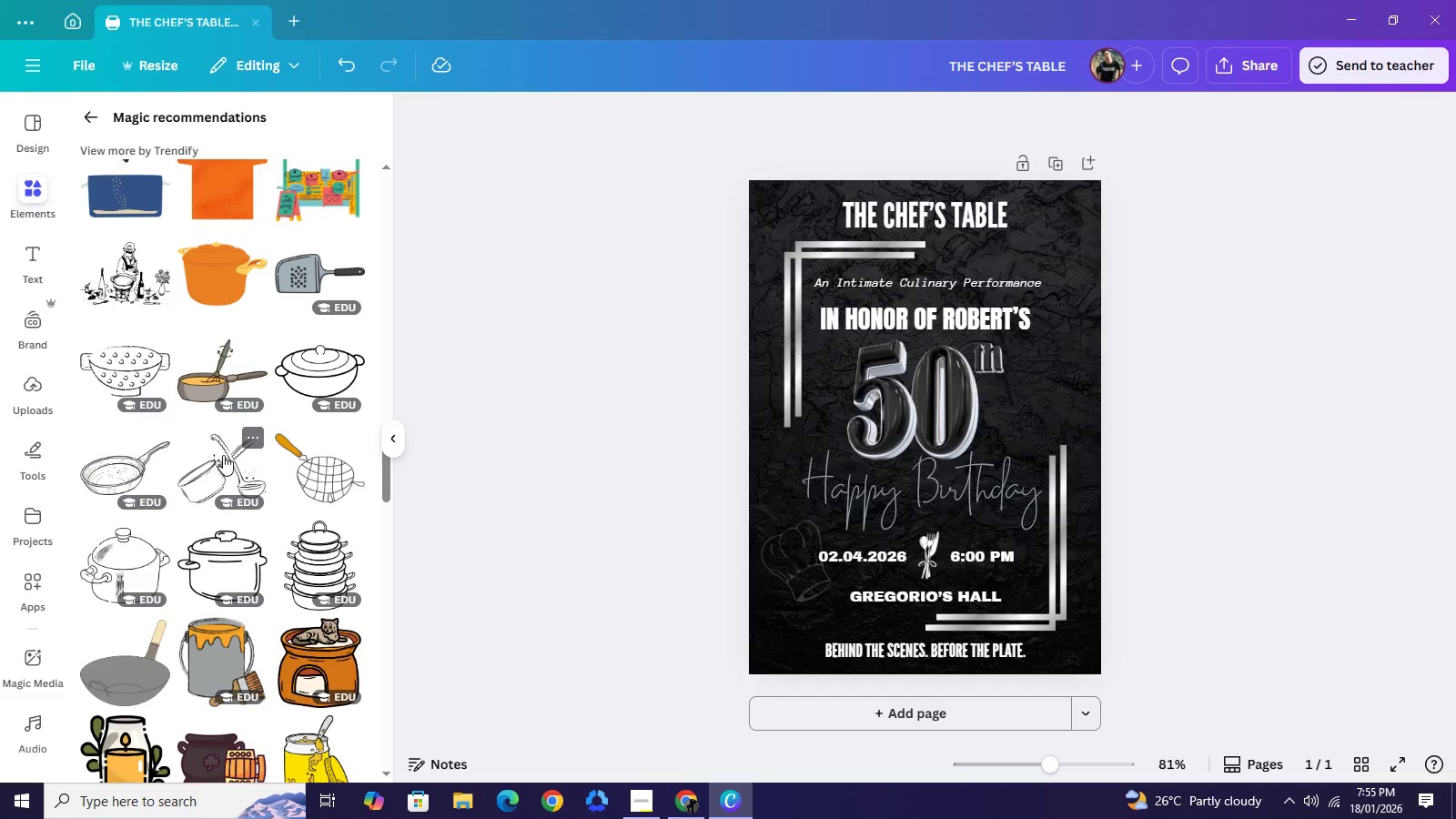 
left_click([221, 461])
 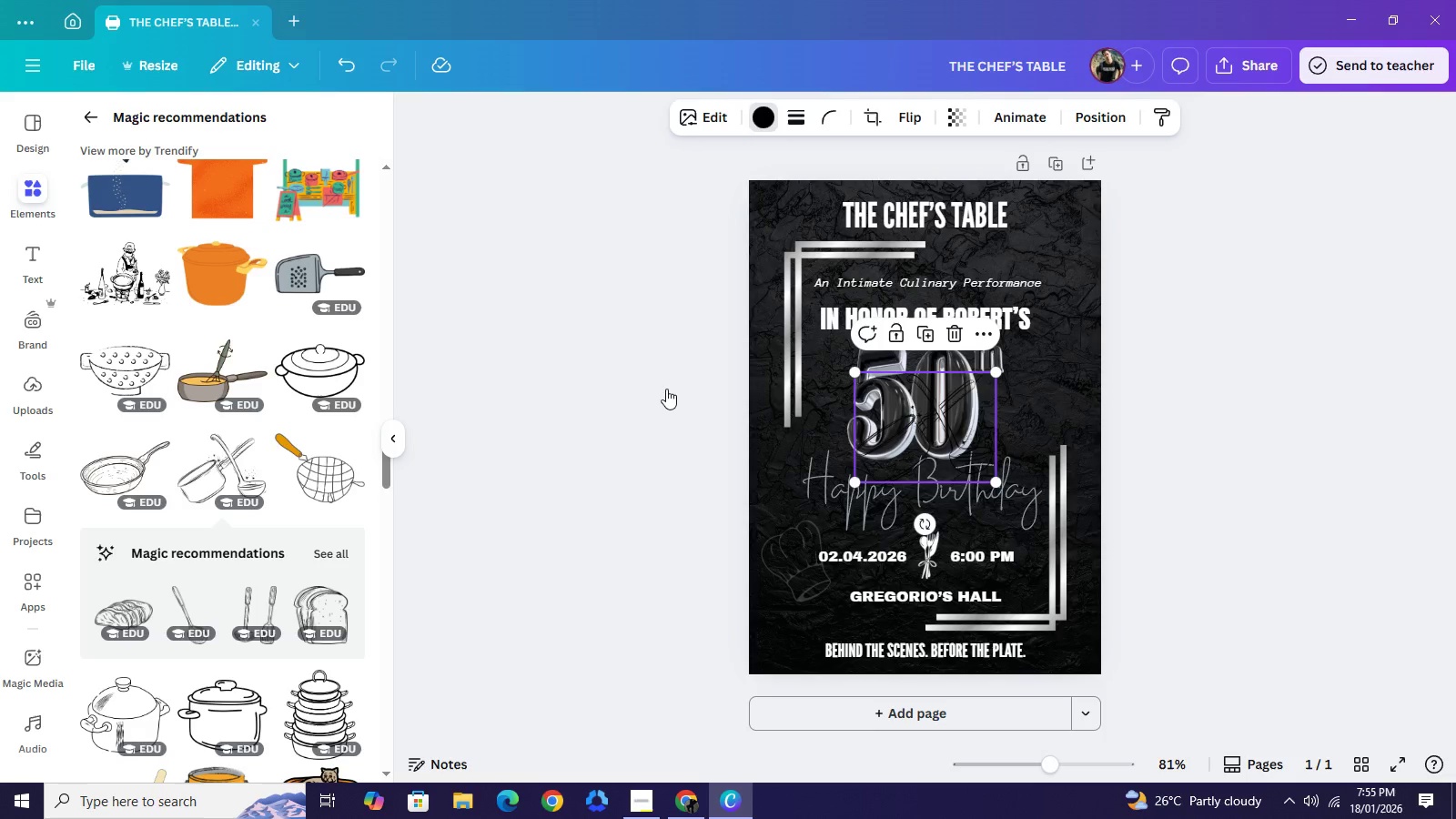 
wait(7.05)
 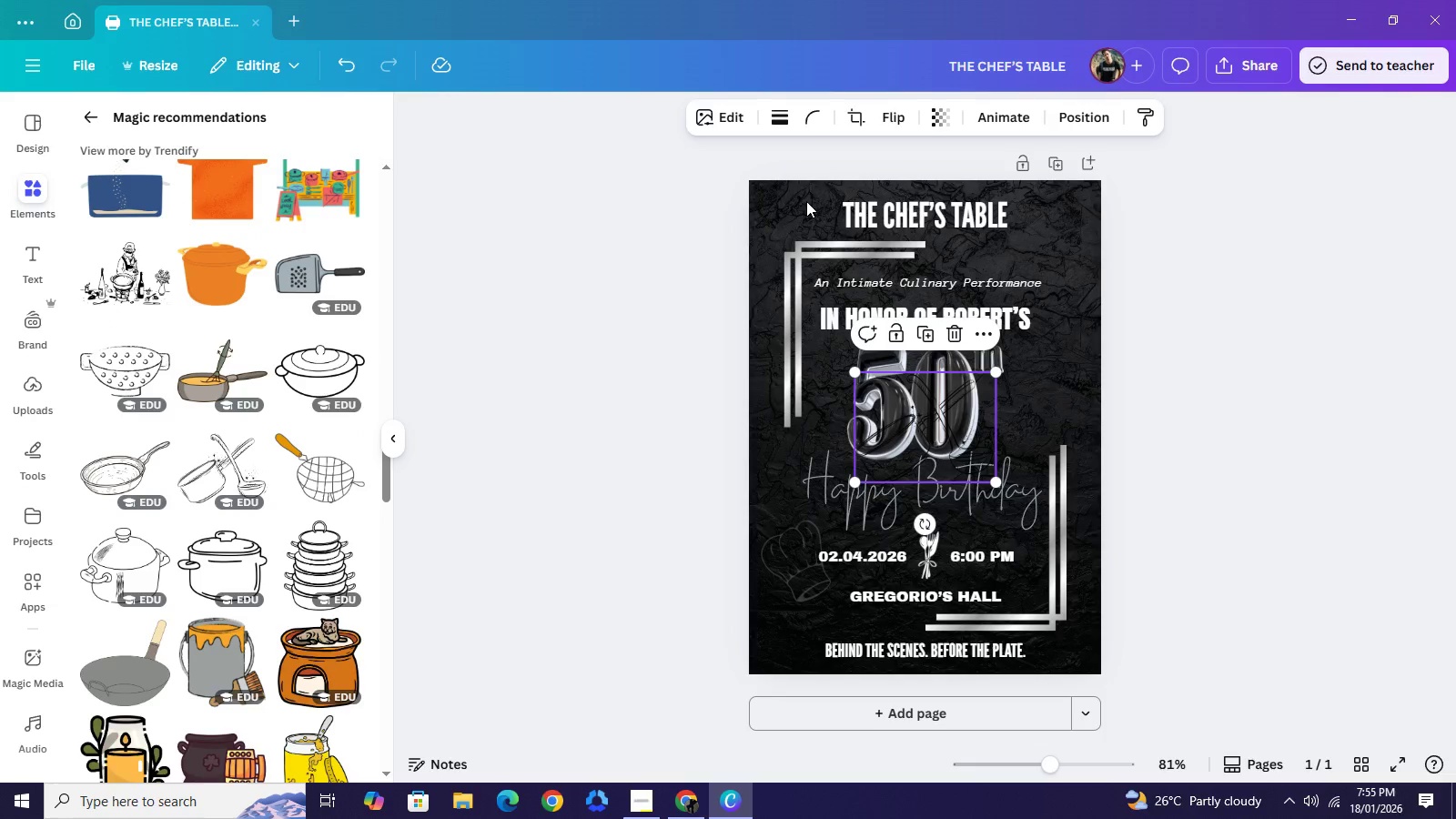 
left_click([255, 431])
 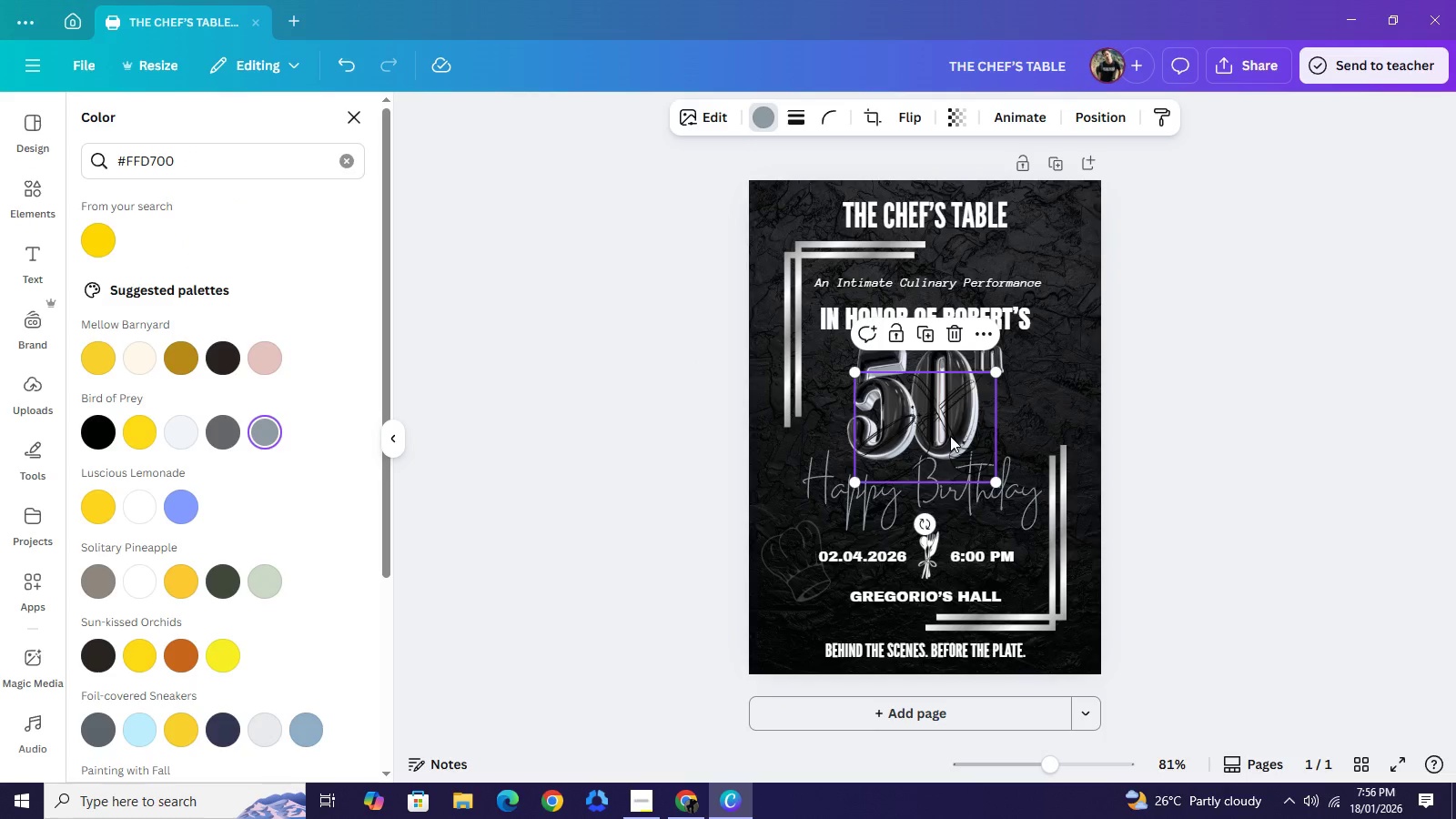 
left_click_drag(start_coordinate=[951, 436], to_coordinate=[1034, 282])
 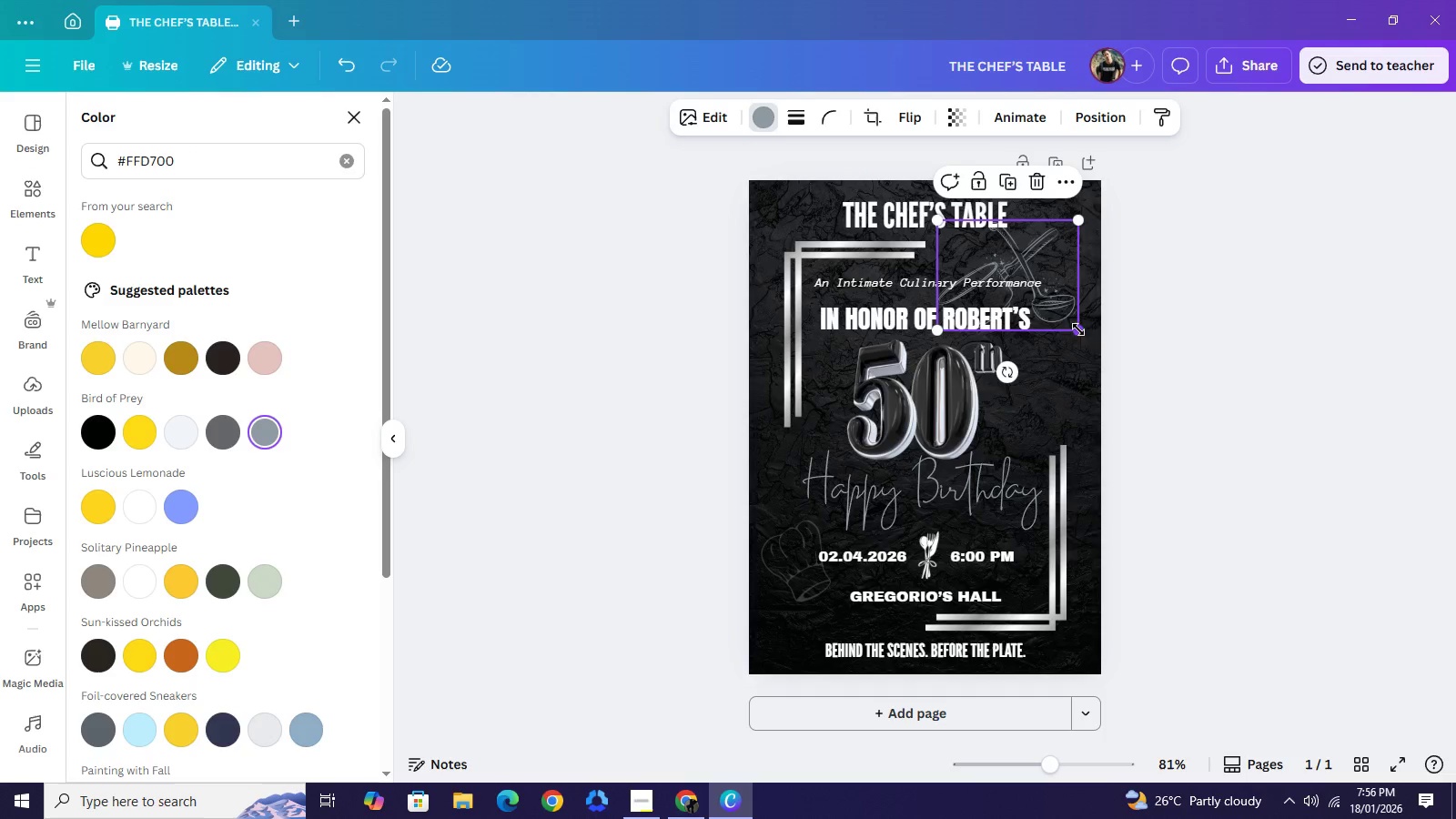 
left_click_drag(start_coordinate=[1080, 329], to_coordinate=[979, 304])
 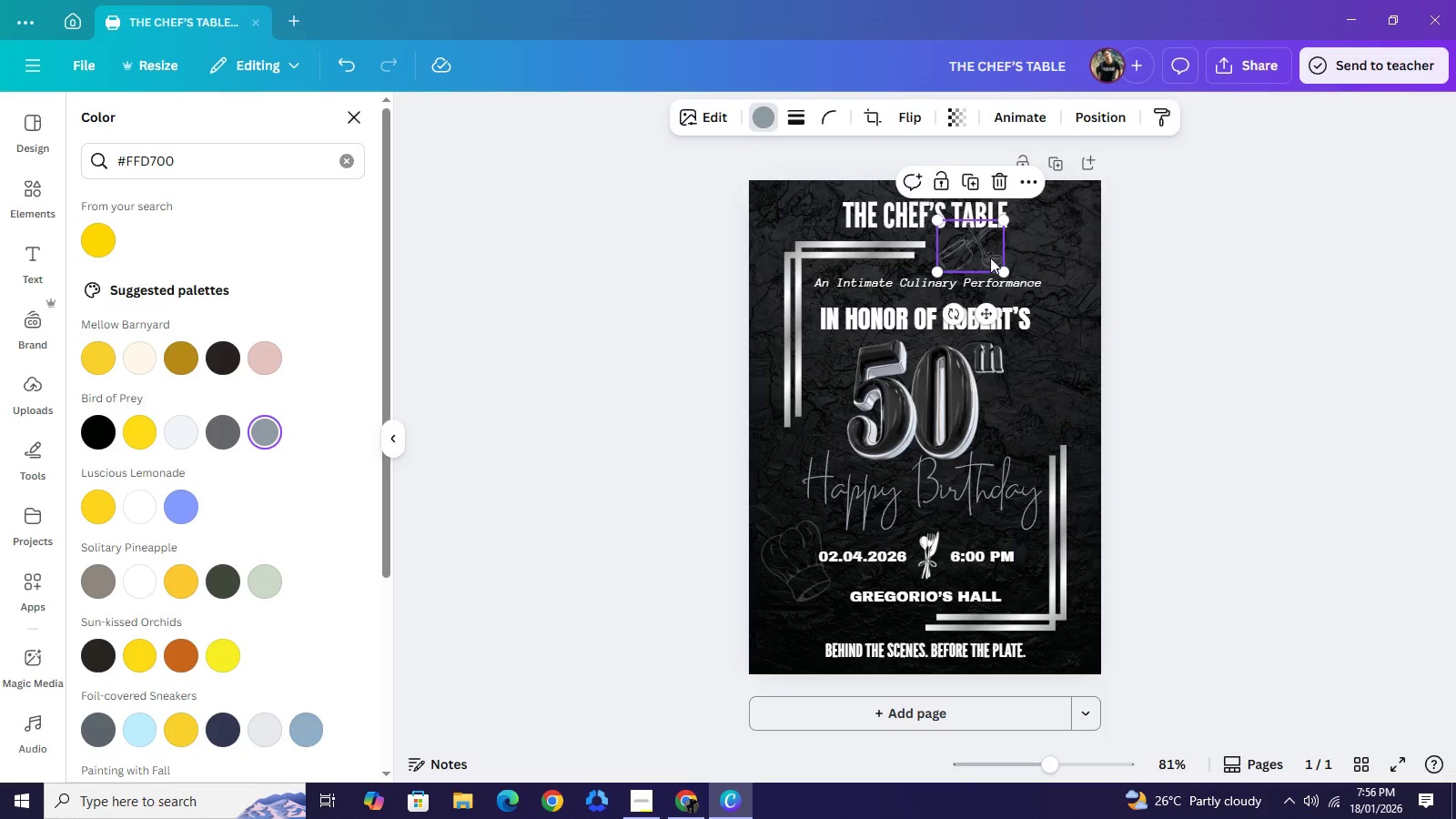 
left_click_drag(start_coordinate=[964, 248], to_coordinate=[1039, 258])
 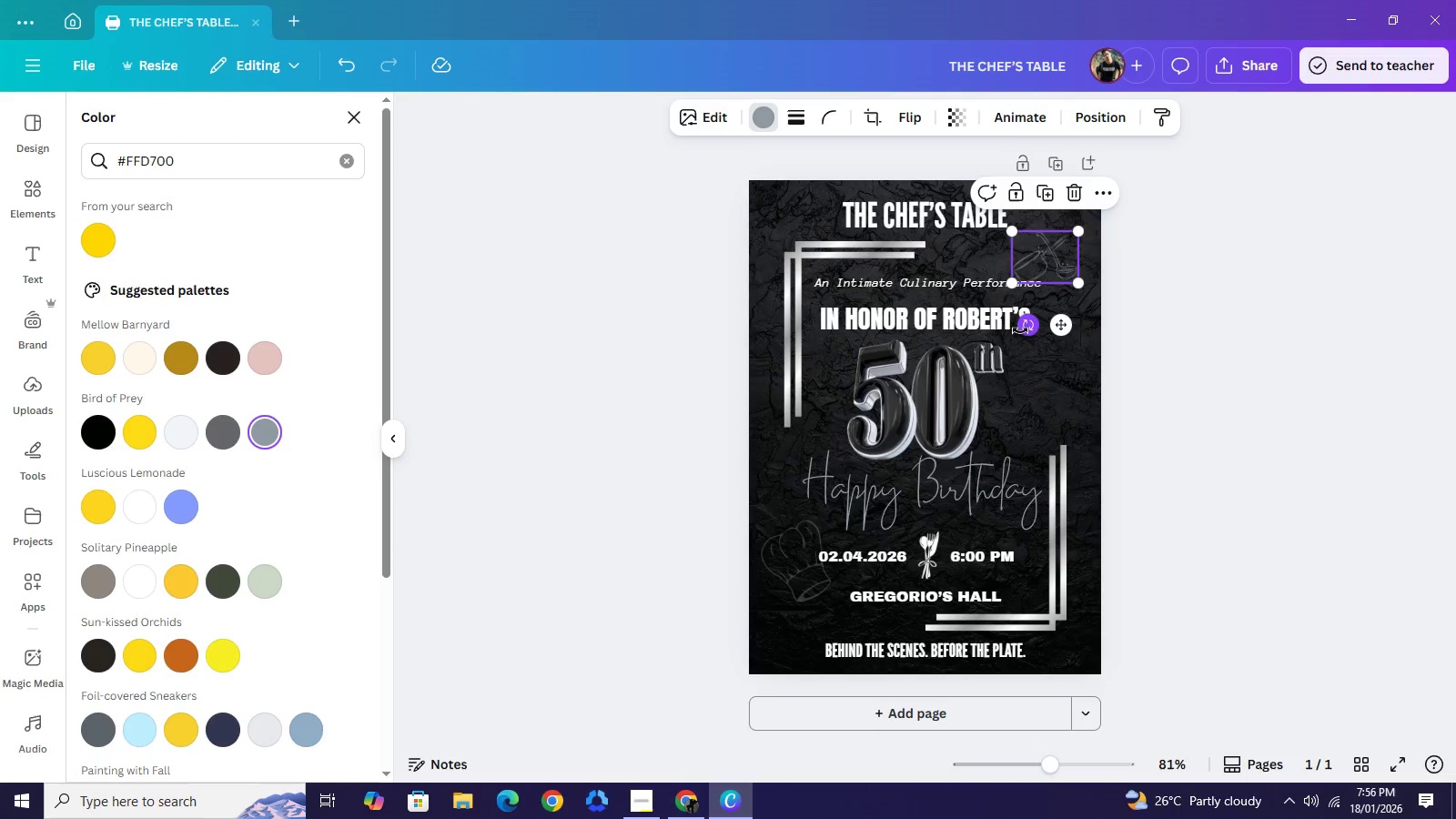 
left_click_drag(start_coordinate=[1030, 331], to_coordinate=[989, 312])
 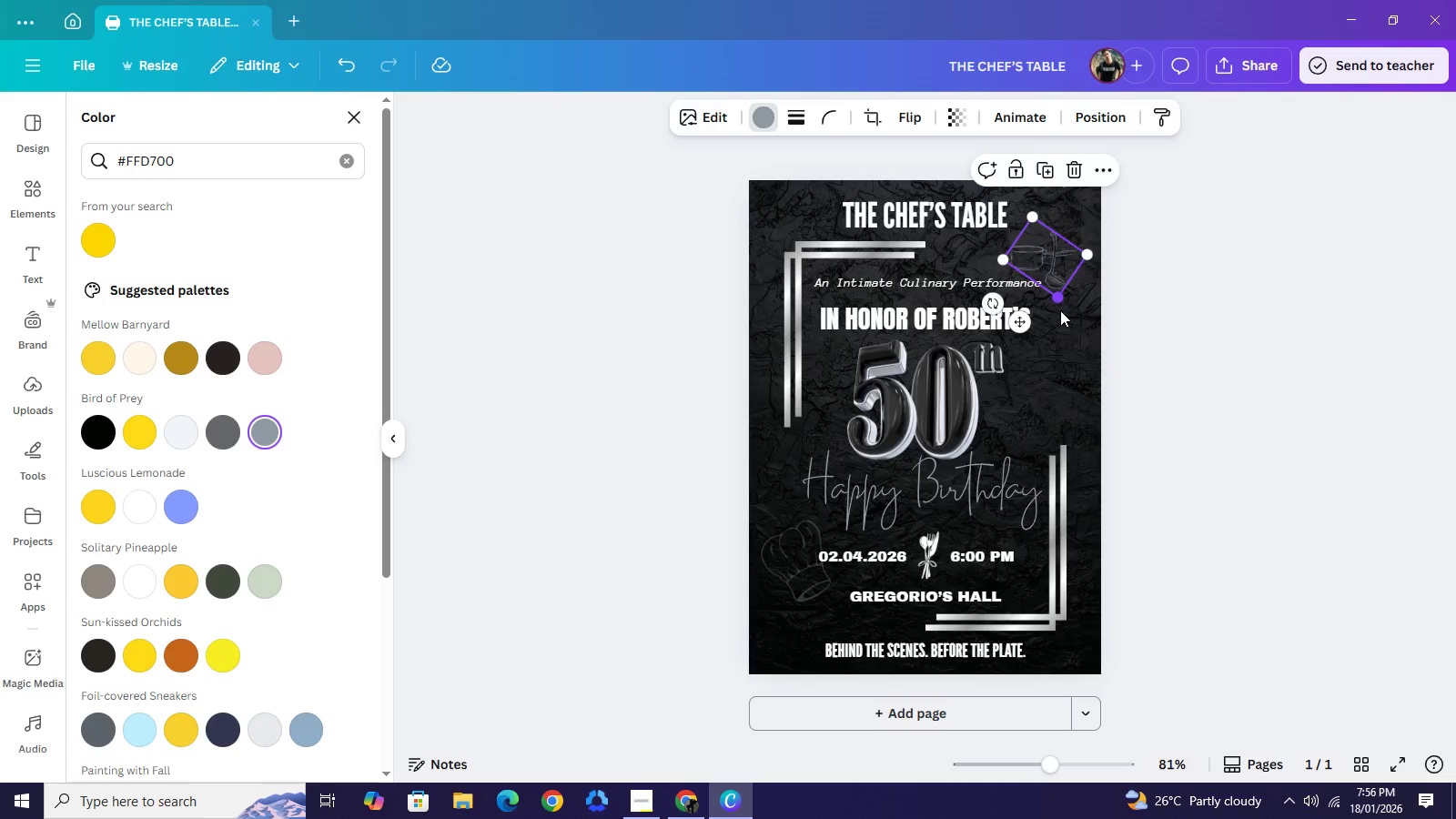 
left_click_drag(start_coordinate=[1057, 298], to_coordinate=[1055, 318])
 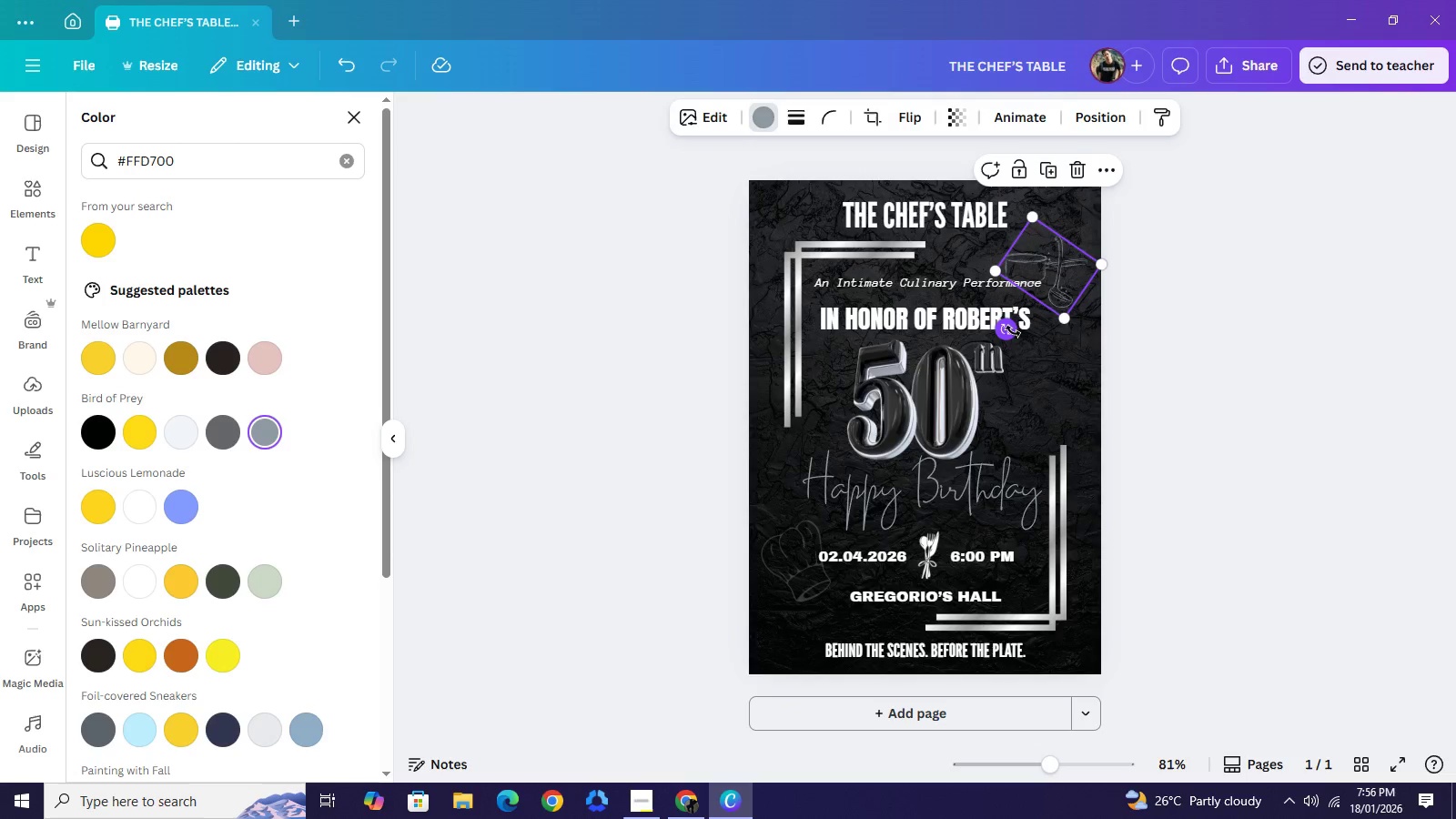 
left_click_drag(start_coordinate=[1011, 327], to_coordinate=[1017, 338])
 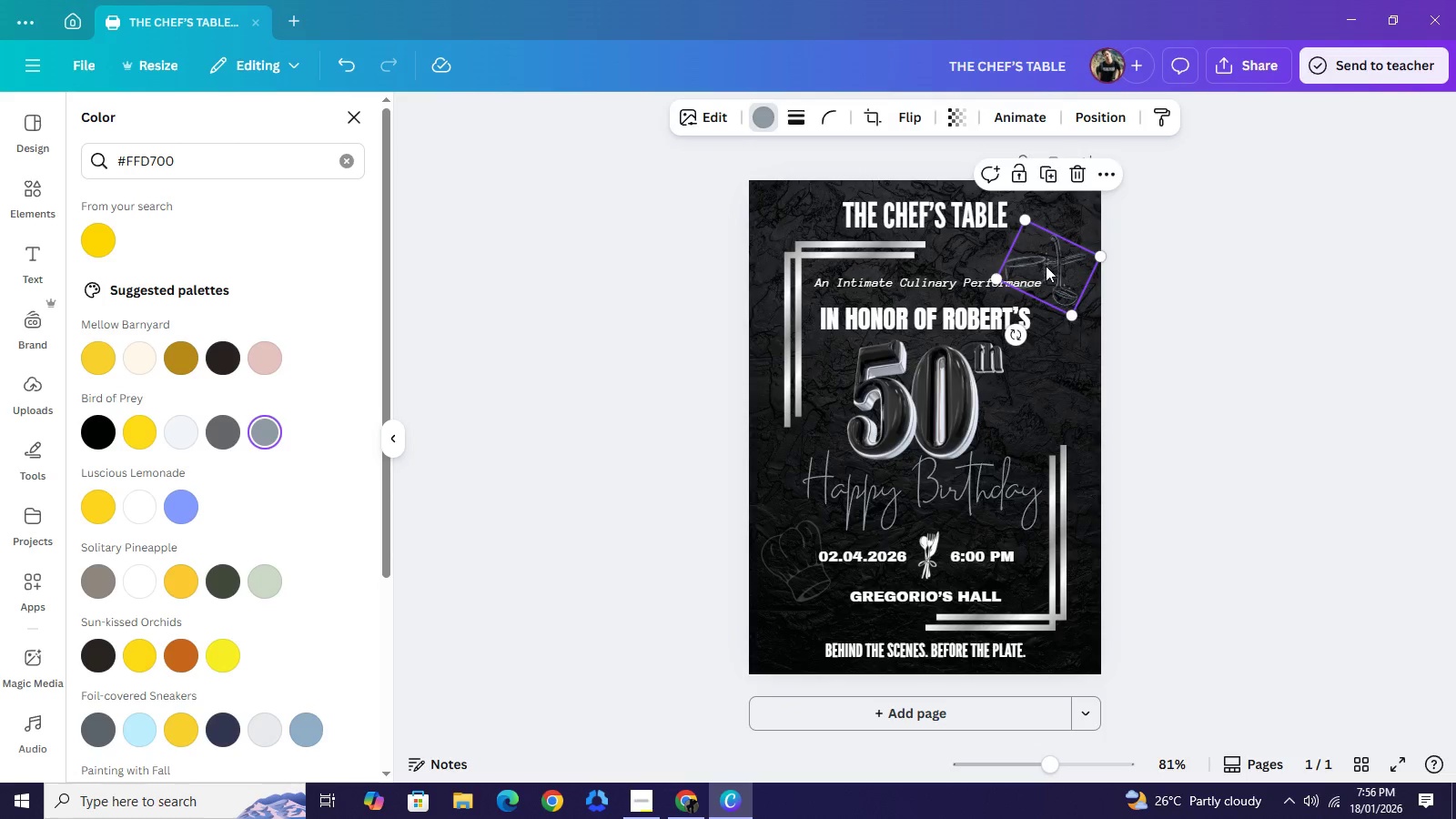 
left_click_drag(start_coordinate=[1052, 262], to_coordinate=[1042, 265])
 